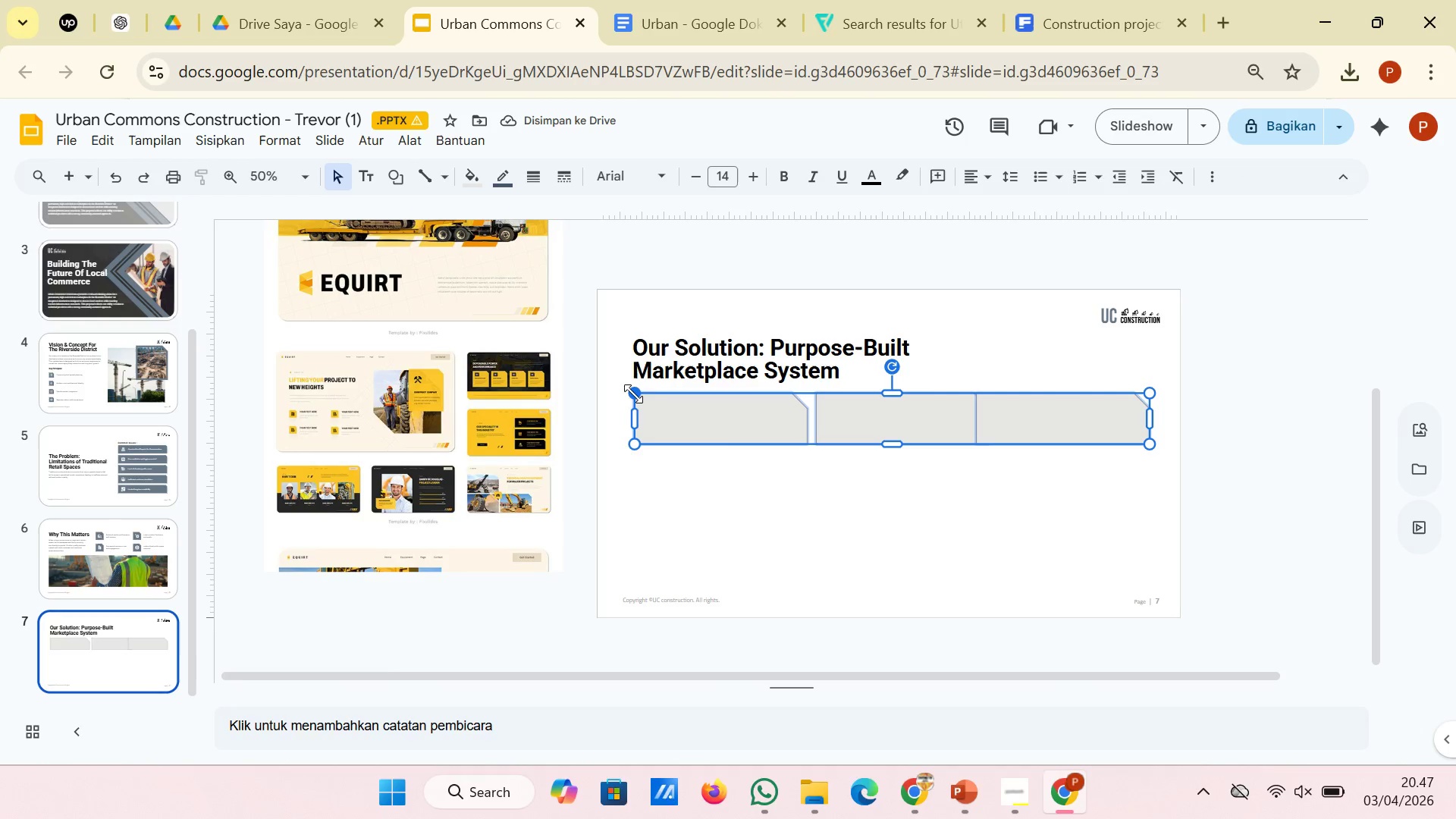 
left_click_drag(start_coordinate=[632, 392], to_coordinate=[668, 410])
 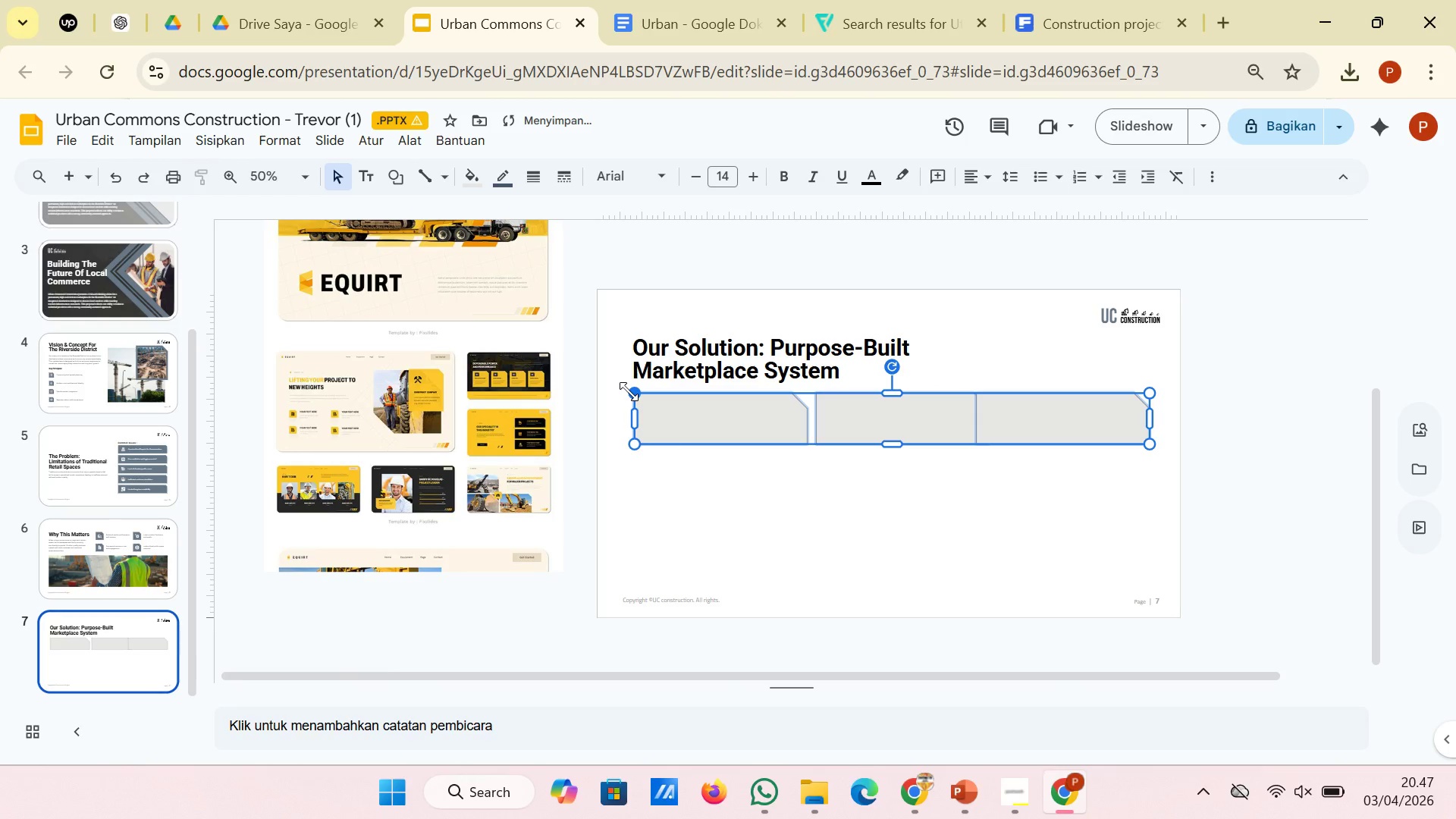 
left_click_drag(start_coordinate=[630, 391], to_coordinate=[653, 407])
 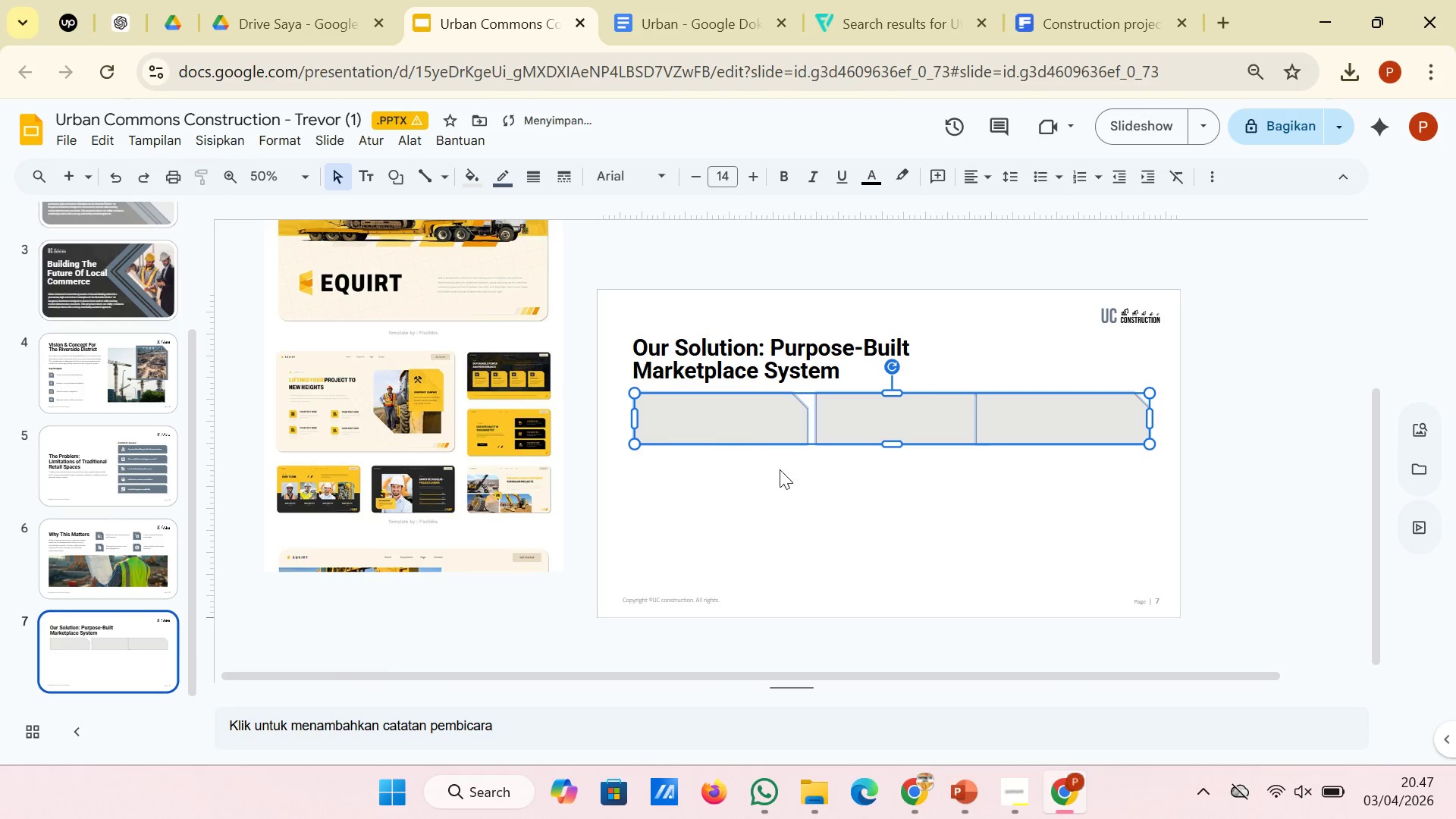 
left_click([786, 472])
 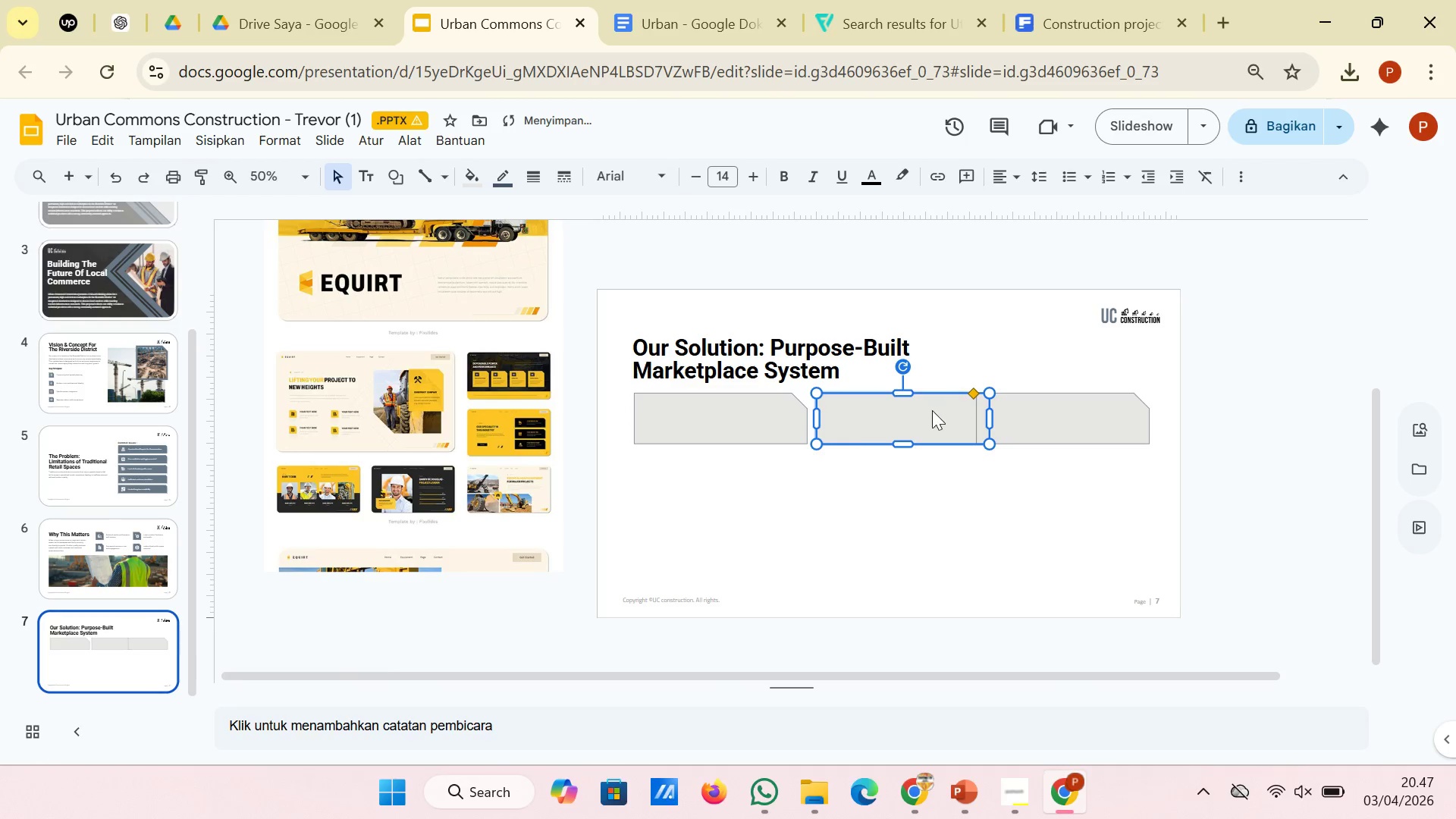 
left_click([752, 410])
 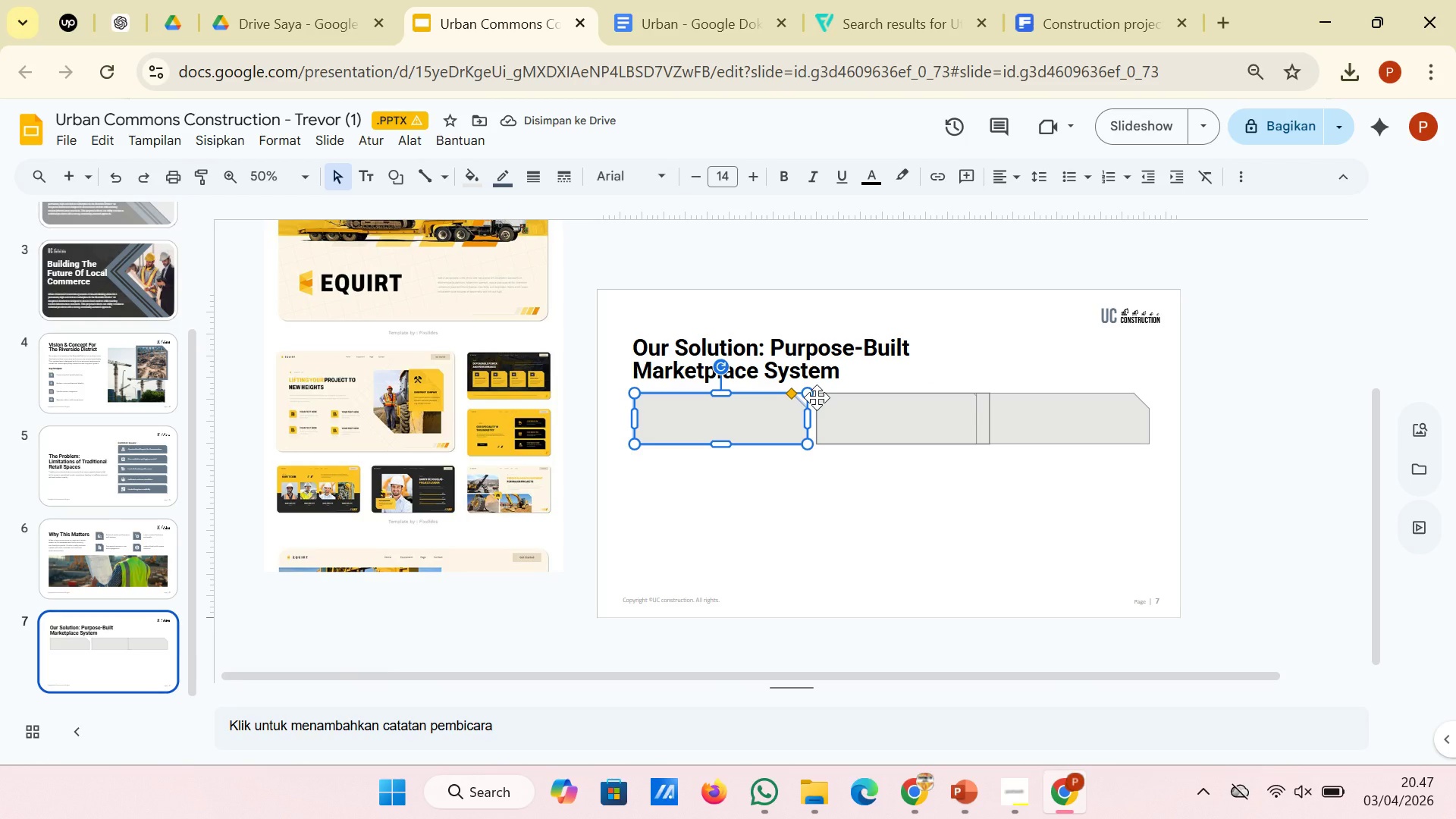 
hold_key(key=ShiftLeft, duration=1.0)
left_click([833, 411])
 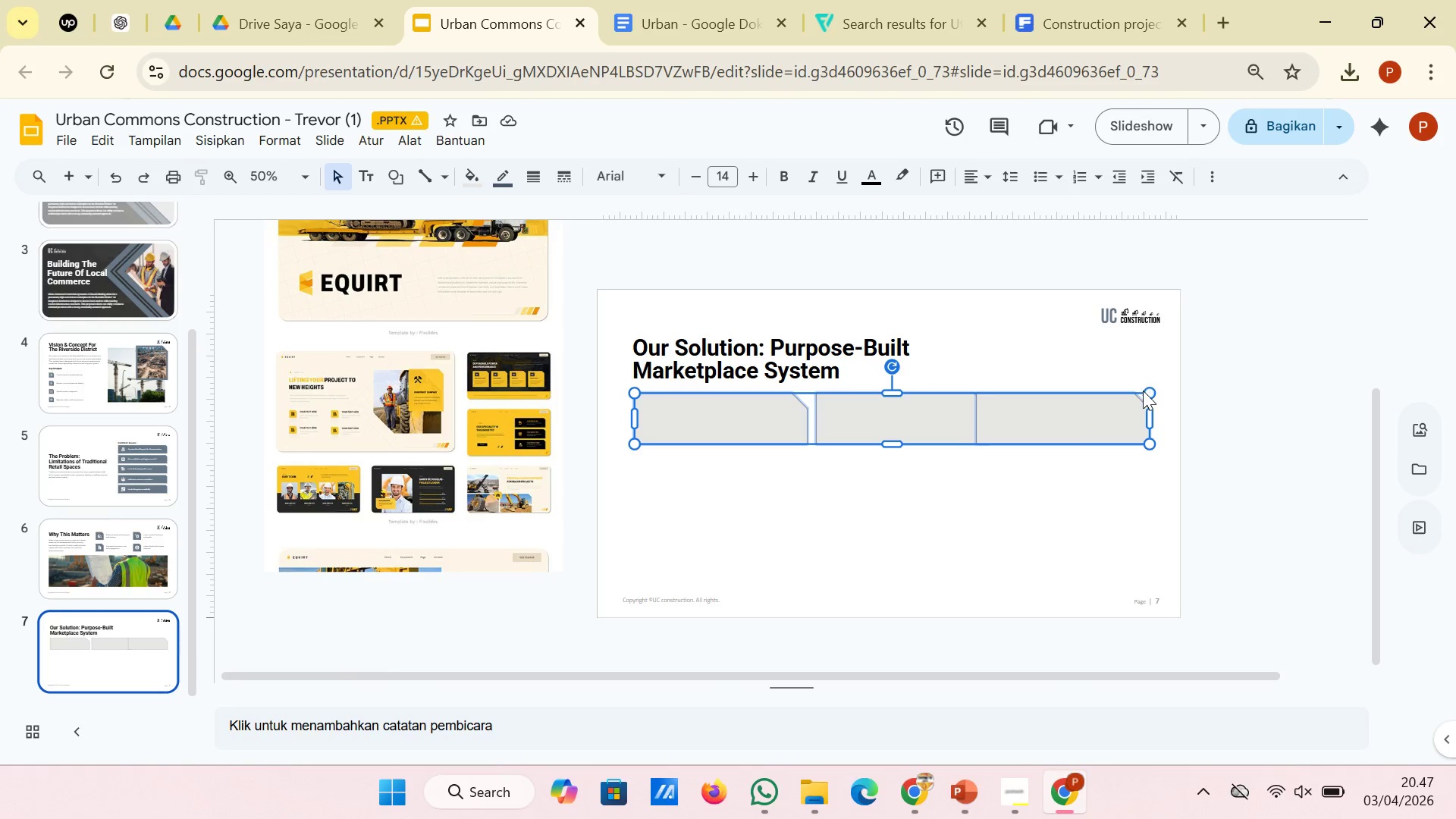 
left_click_drag(start_coordinate=[1147, 391], to_coordinate=[1093, 443])
 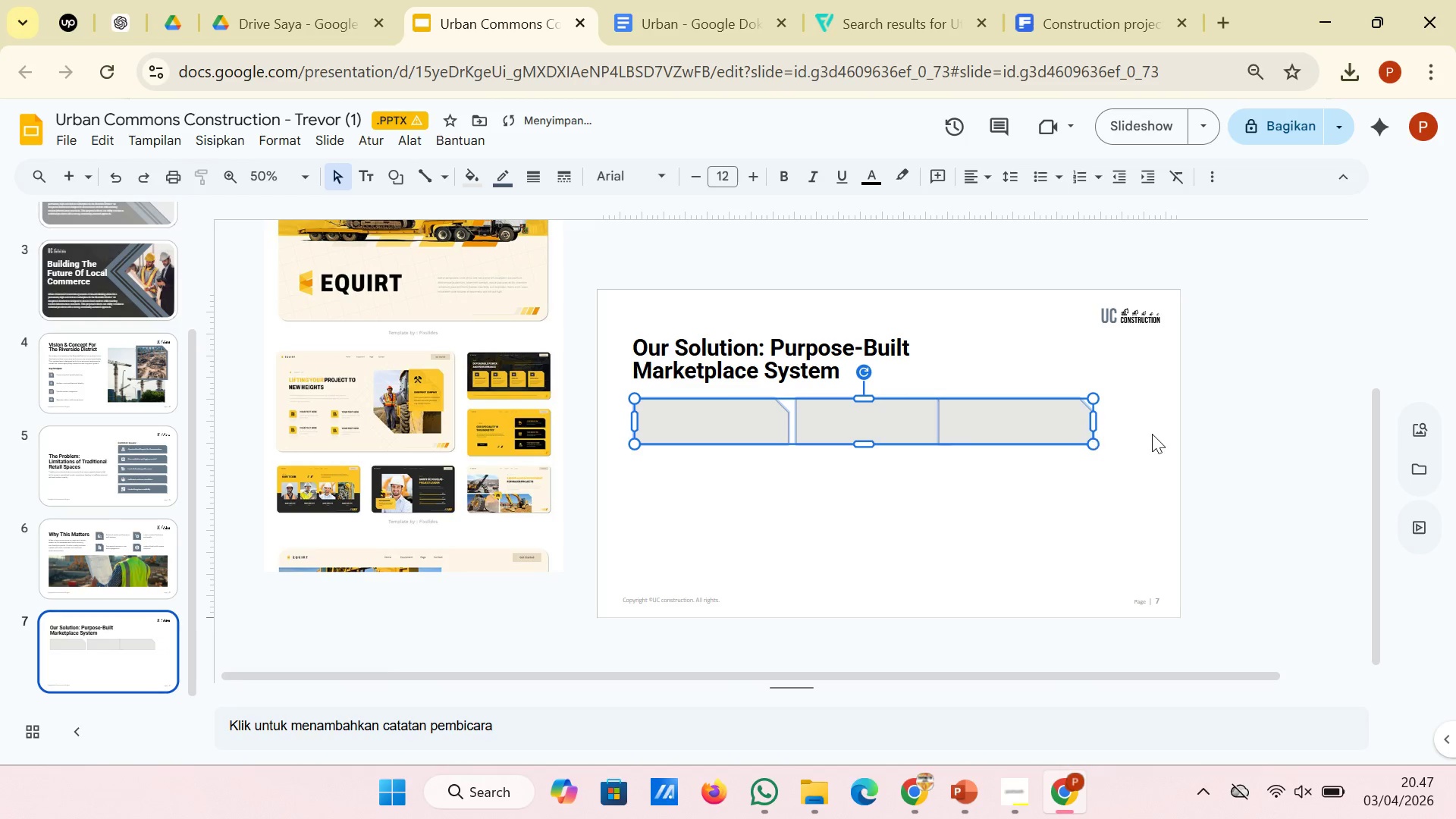 
left_click([1152, 432])
 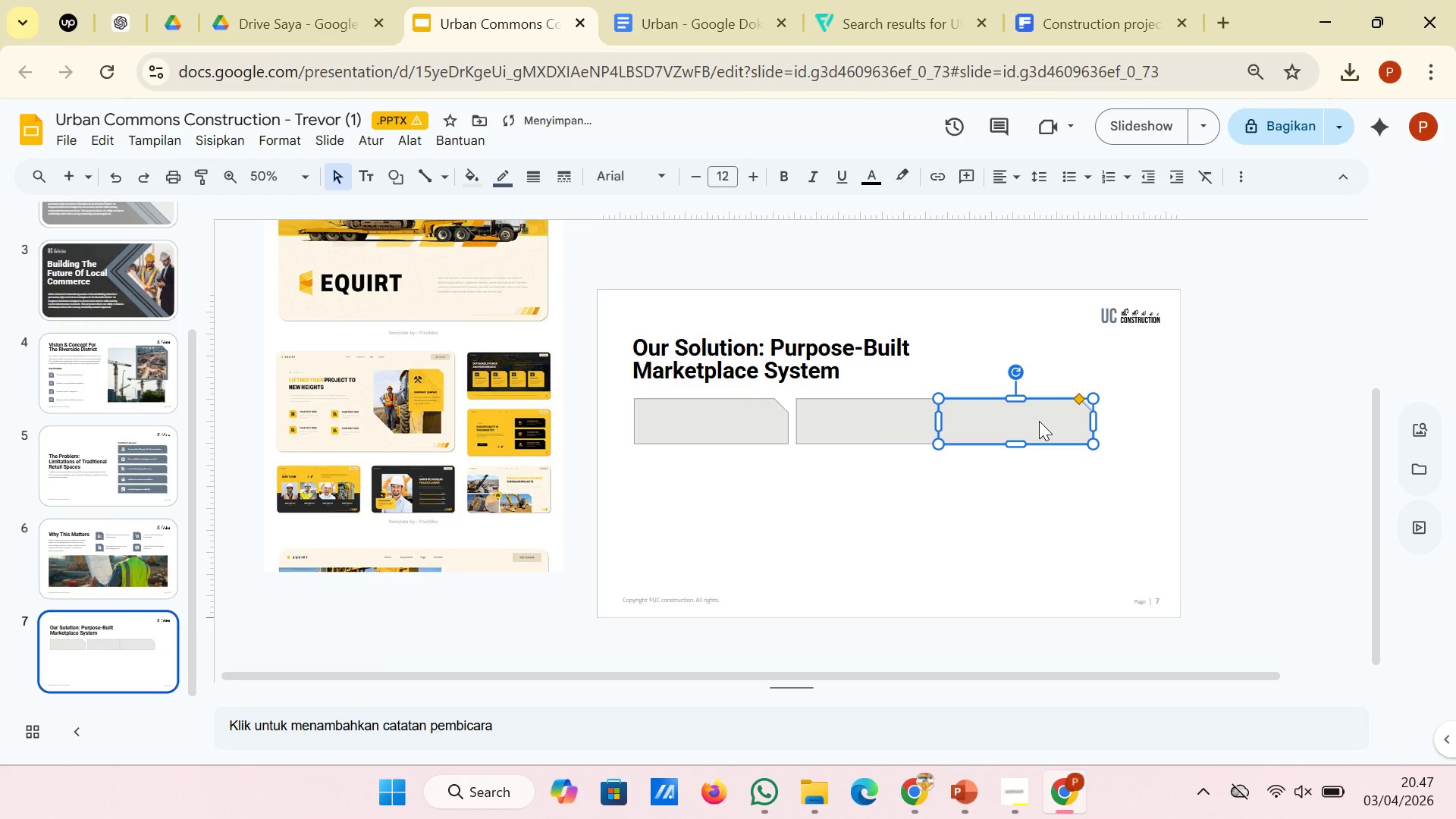 
left_click_drag(start_coordinate=[1039, 421], to_coordinate=[1095, 421])
 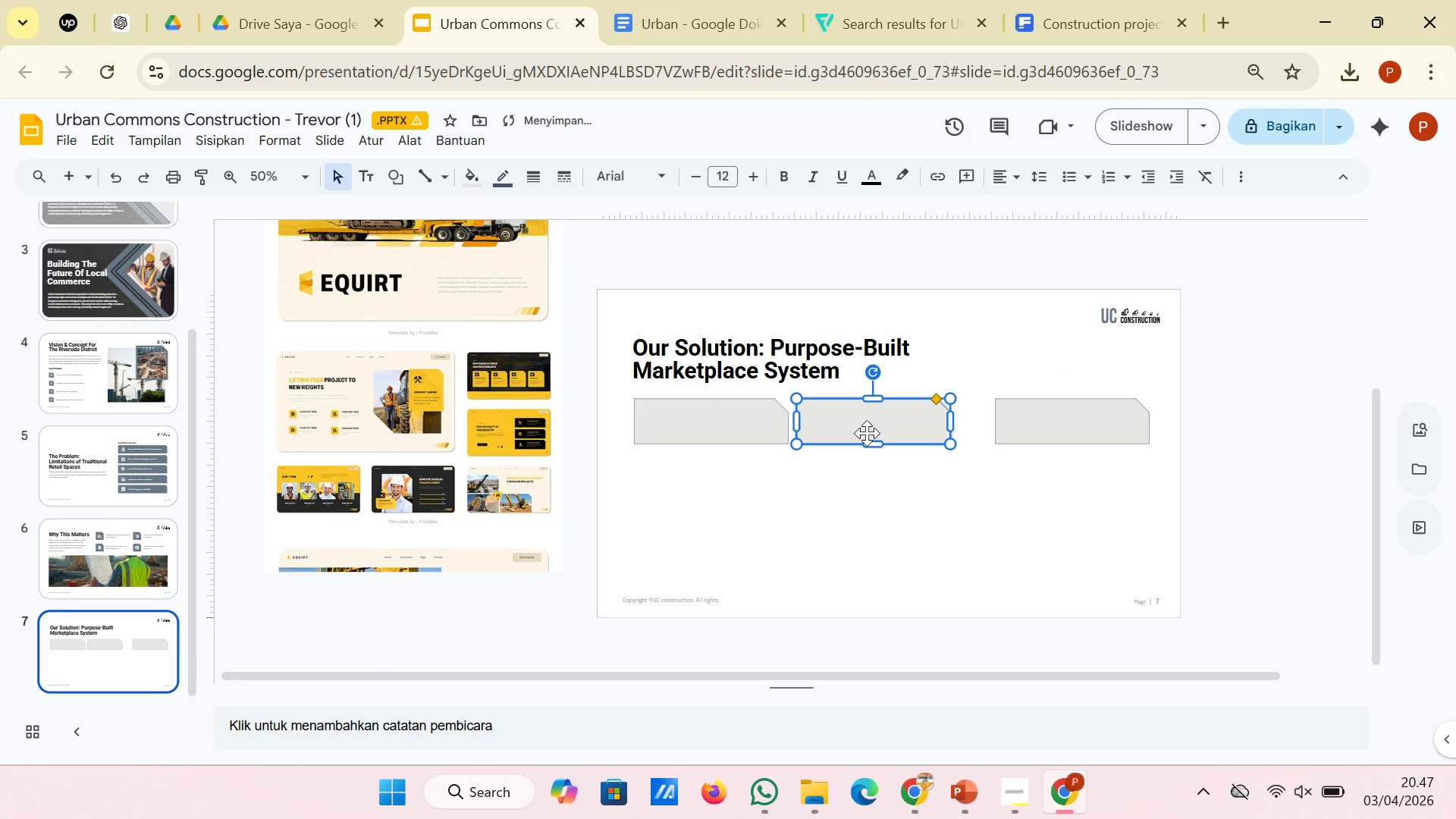 
left_click_drag(start_coordinate=[866, 431], to_coordinate=[883, 431])
 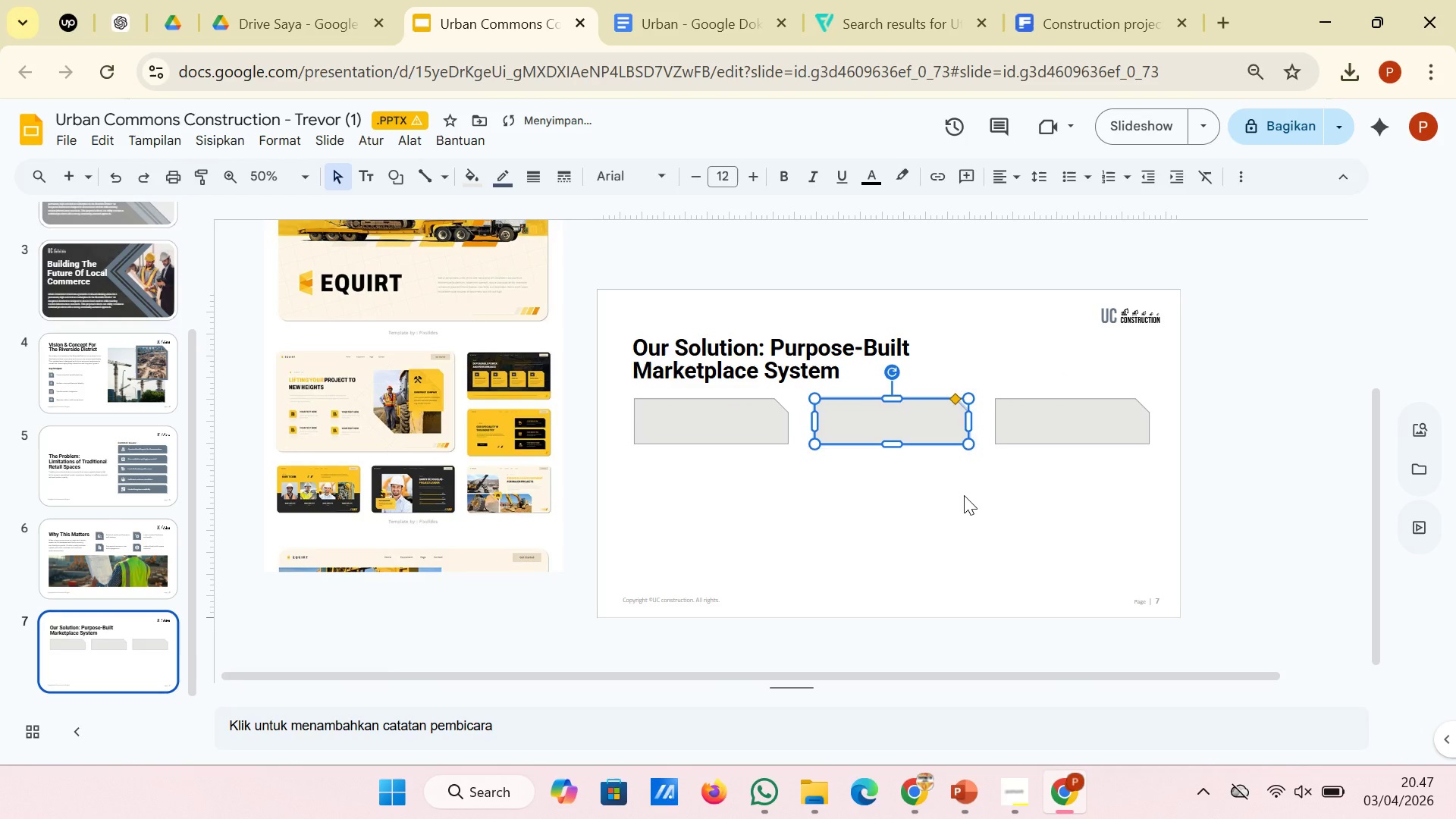 
left_click([964, 495])
 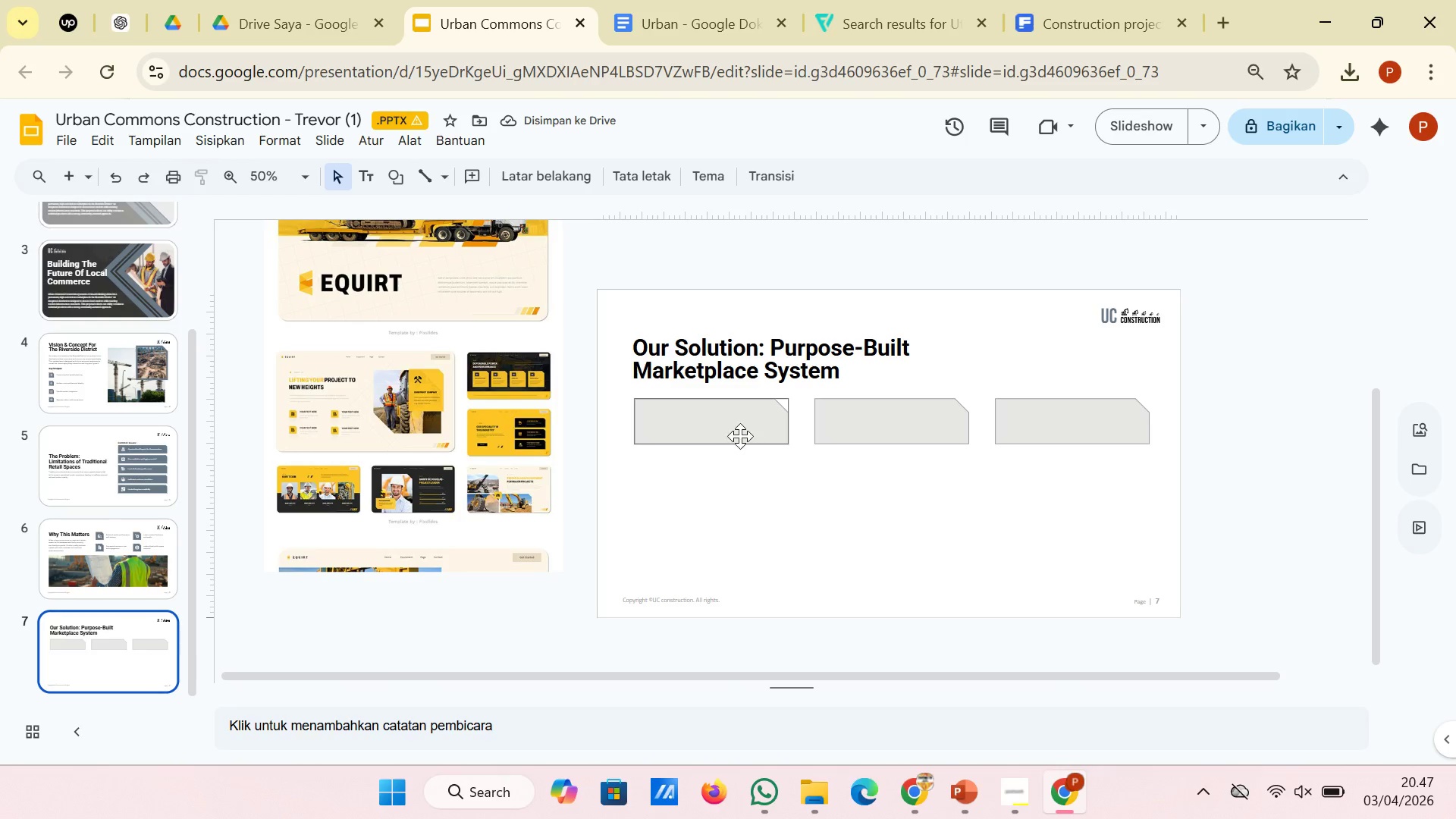 
left_click([739, 435])
 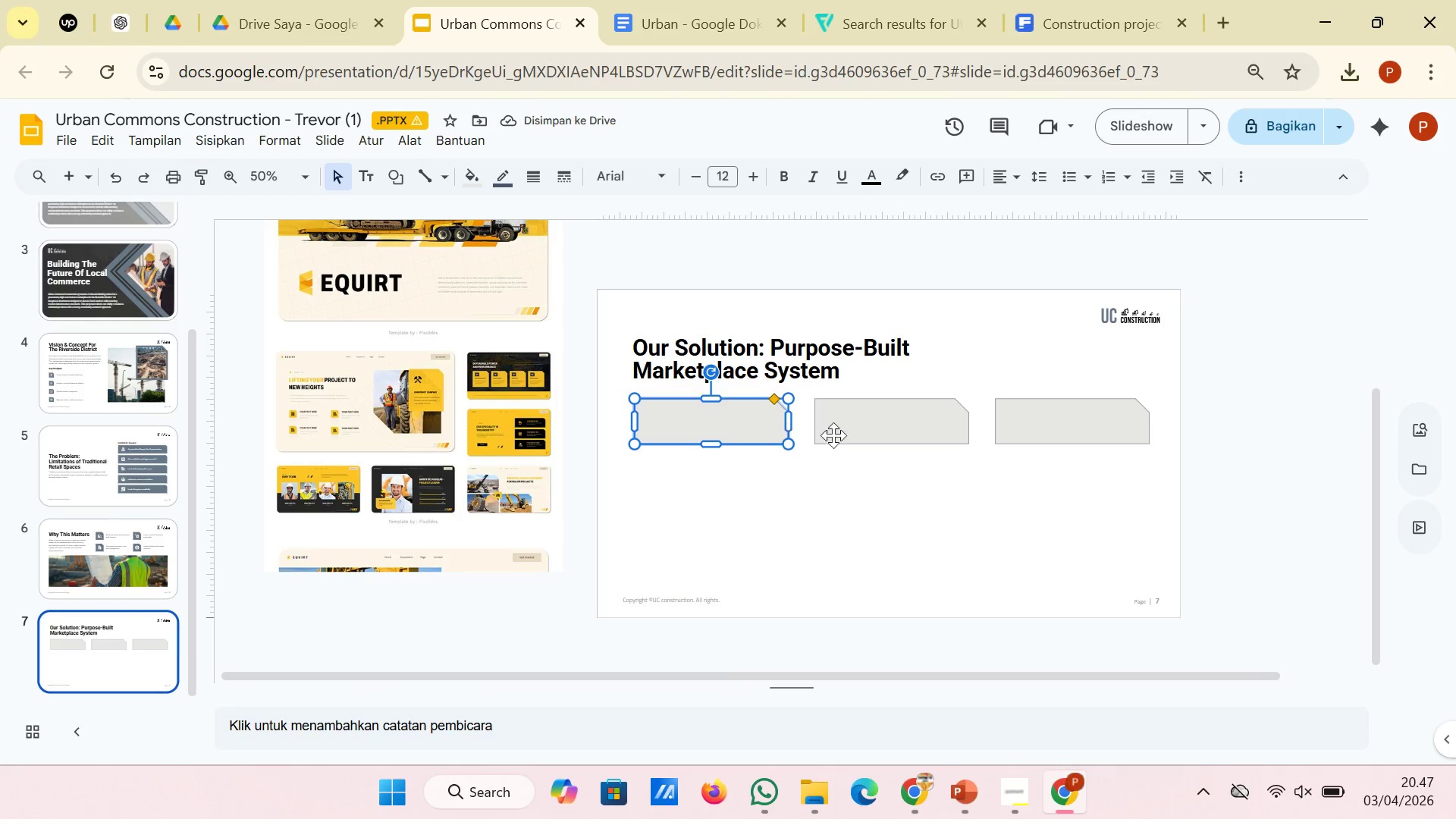 
hold_key(key=CapsLock, duration=1.19)
 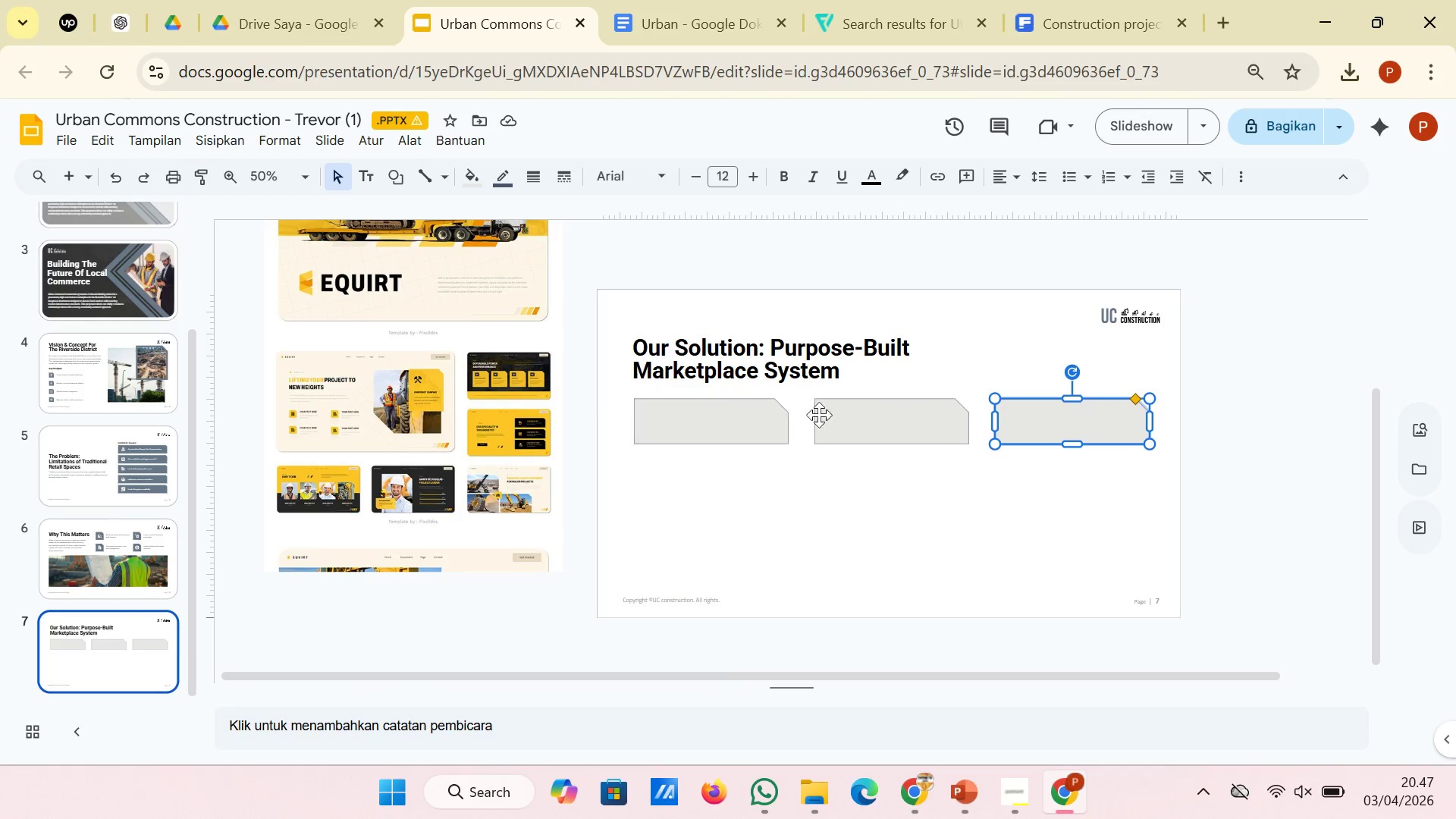 
left_click([877, 430])
 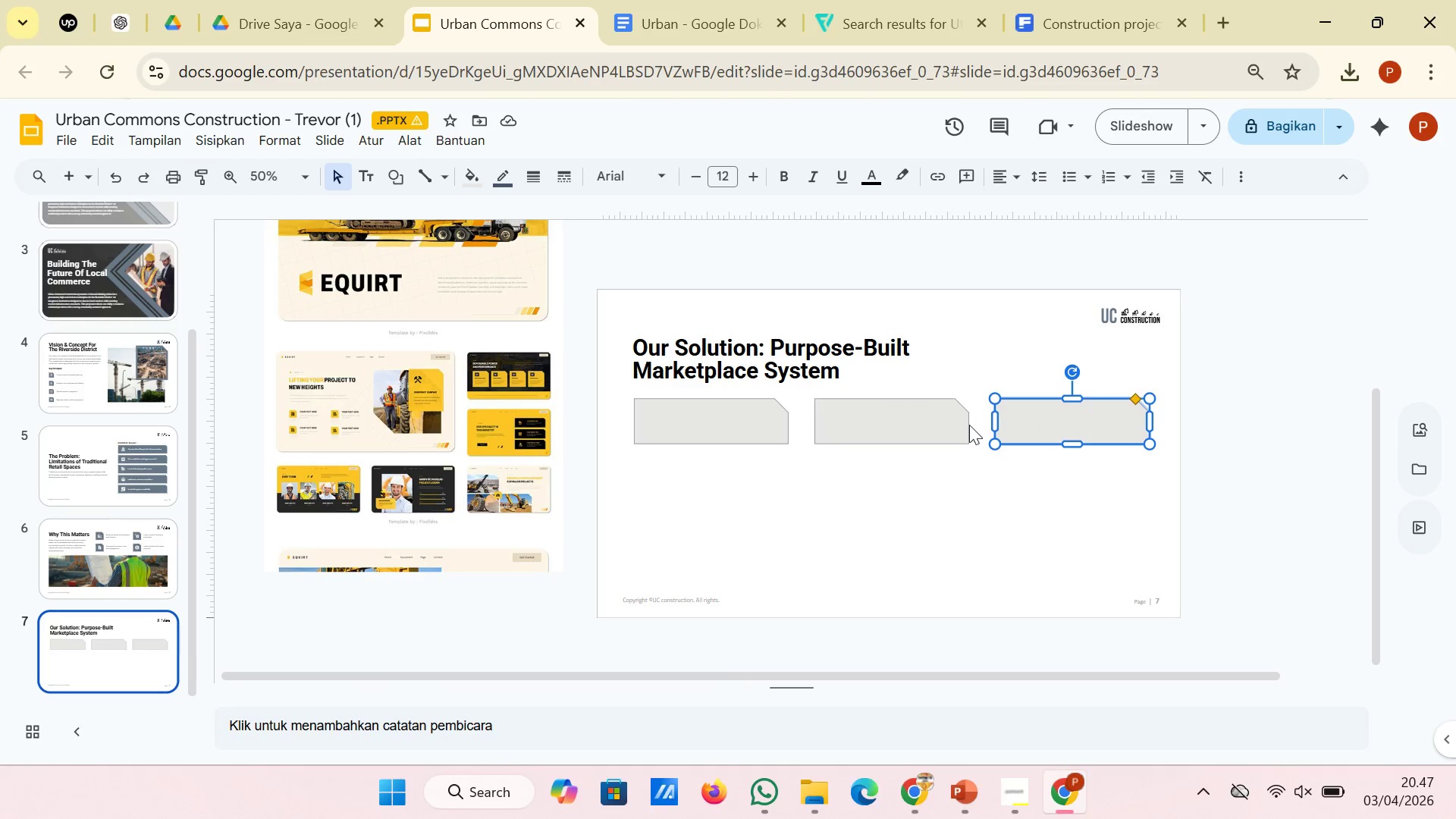 
hold_key(key=ShiftLeft, duration=1.25)
left_click([844, 416])
 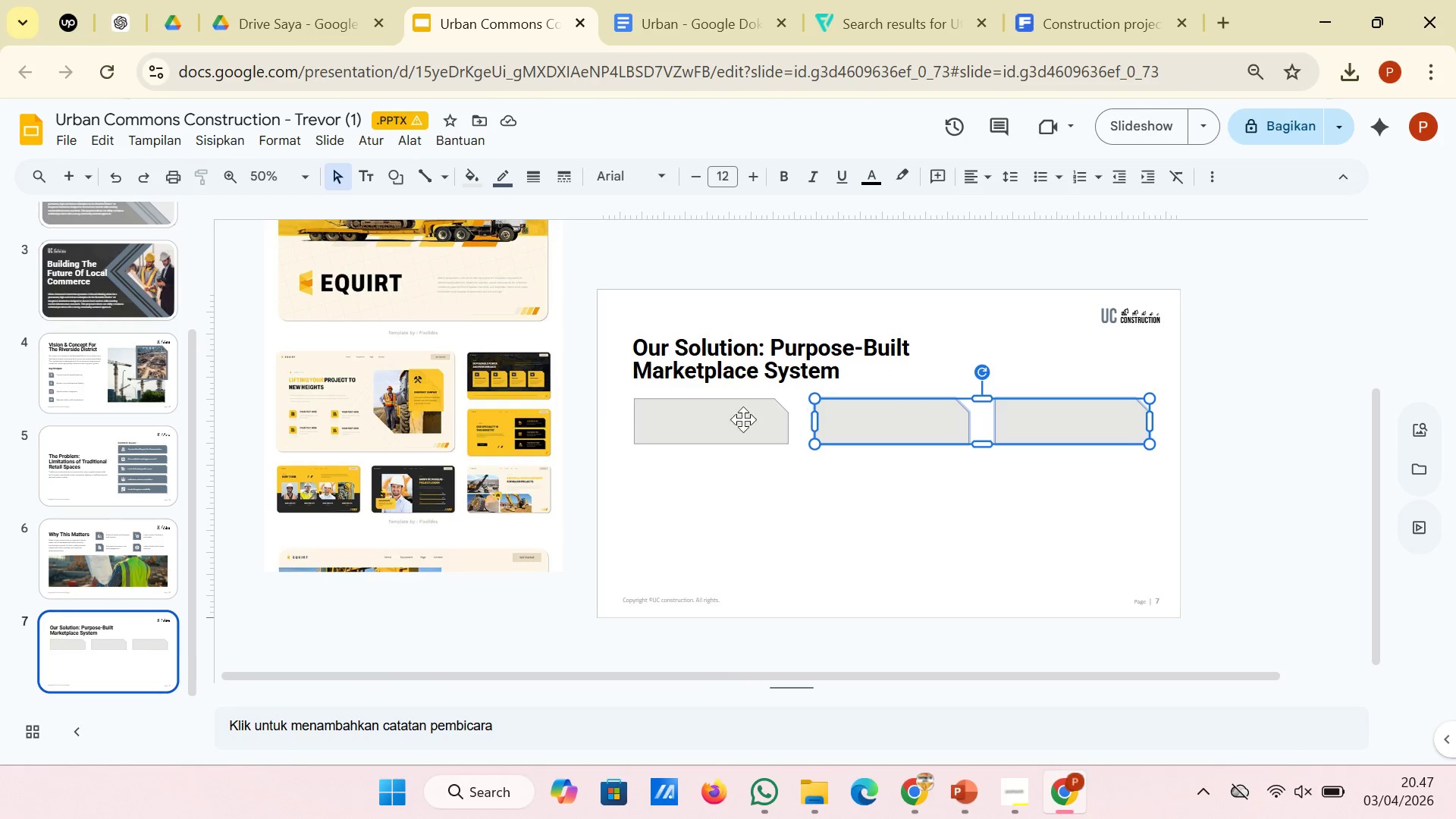 
left_click([723, 419])
 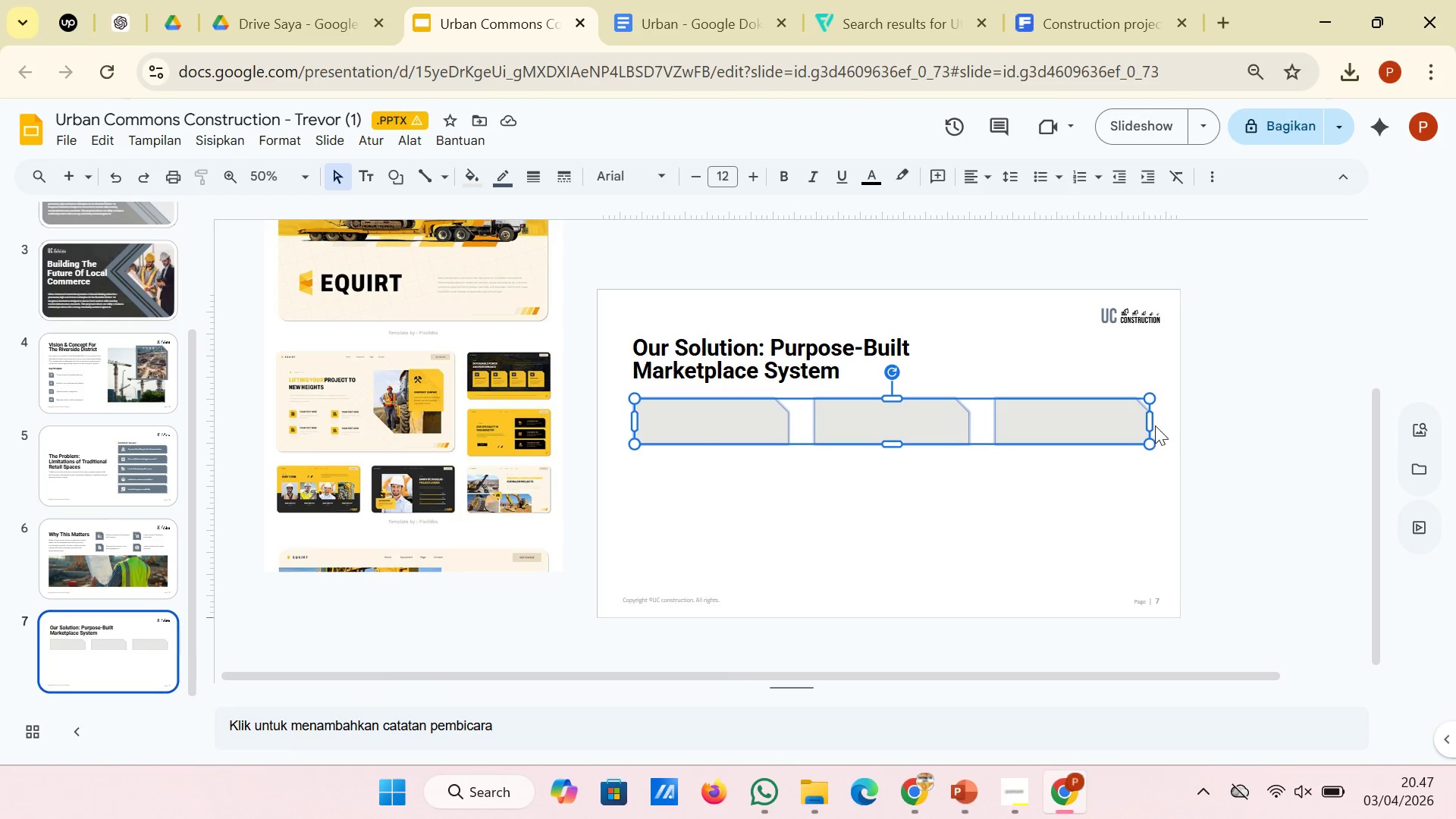 
left_click_drag(start_coordinate=[1150, 422], to_coordinate=[1162, 422])
 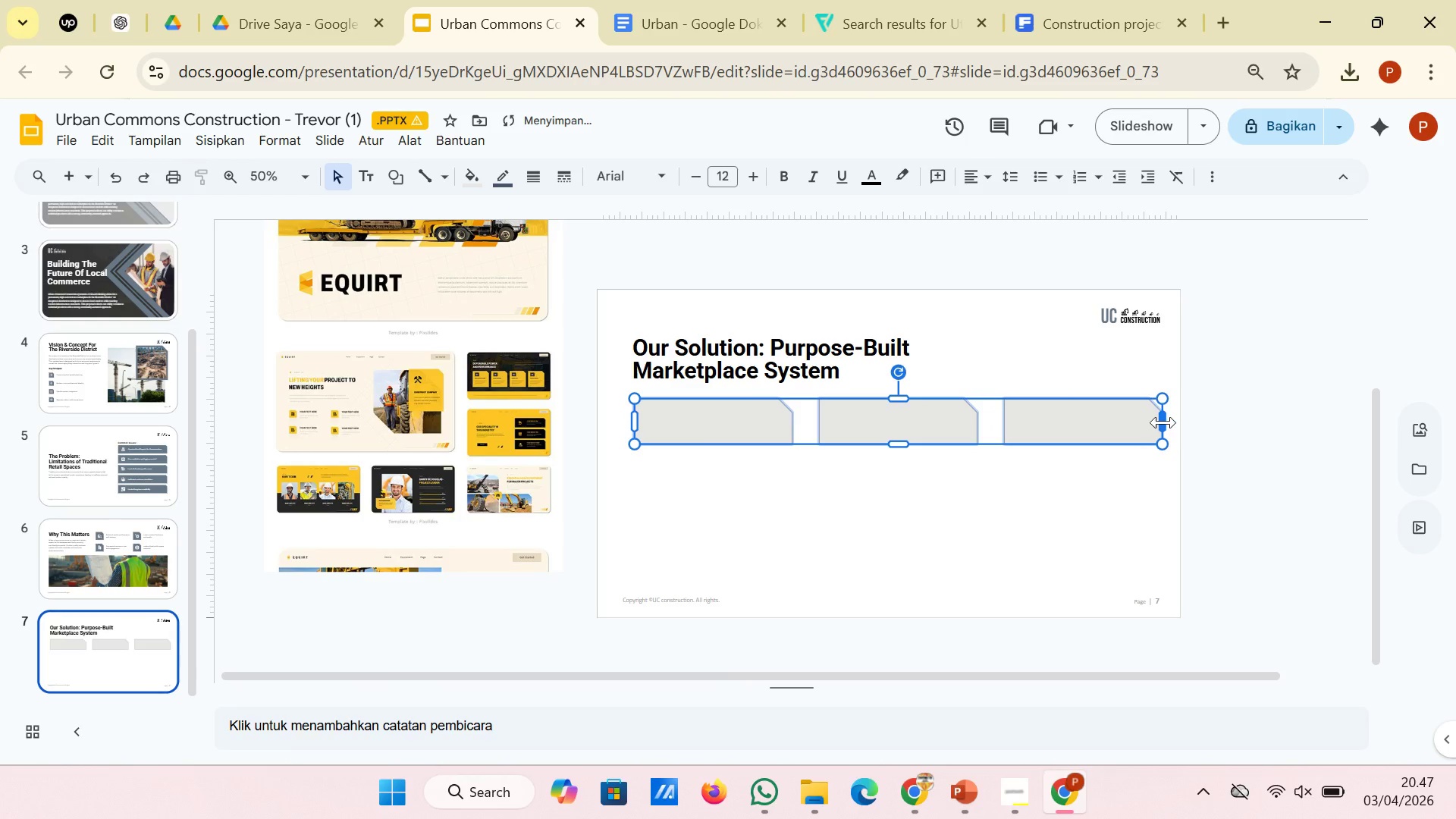 
left_click_drag(start_coordinate=[1162, 422], to_coordinate=[1169, 422])
 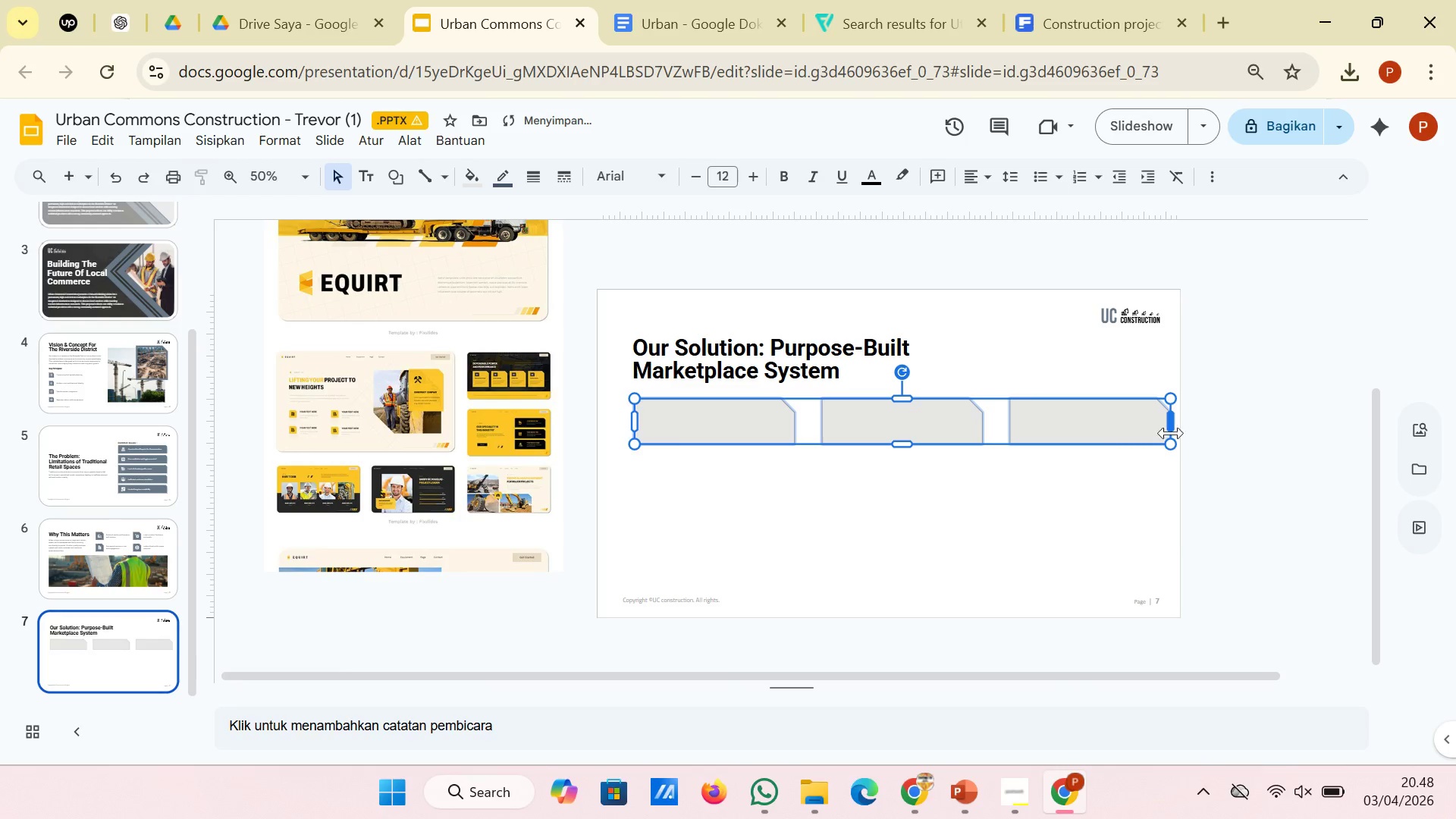 
left_click([1120, 532])
 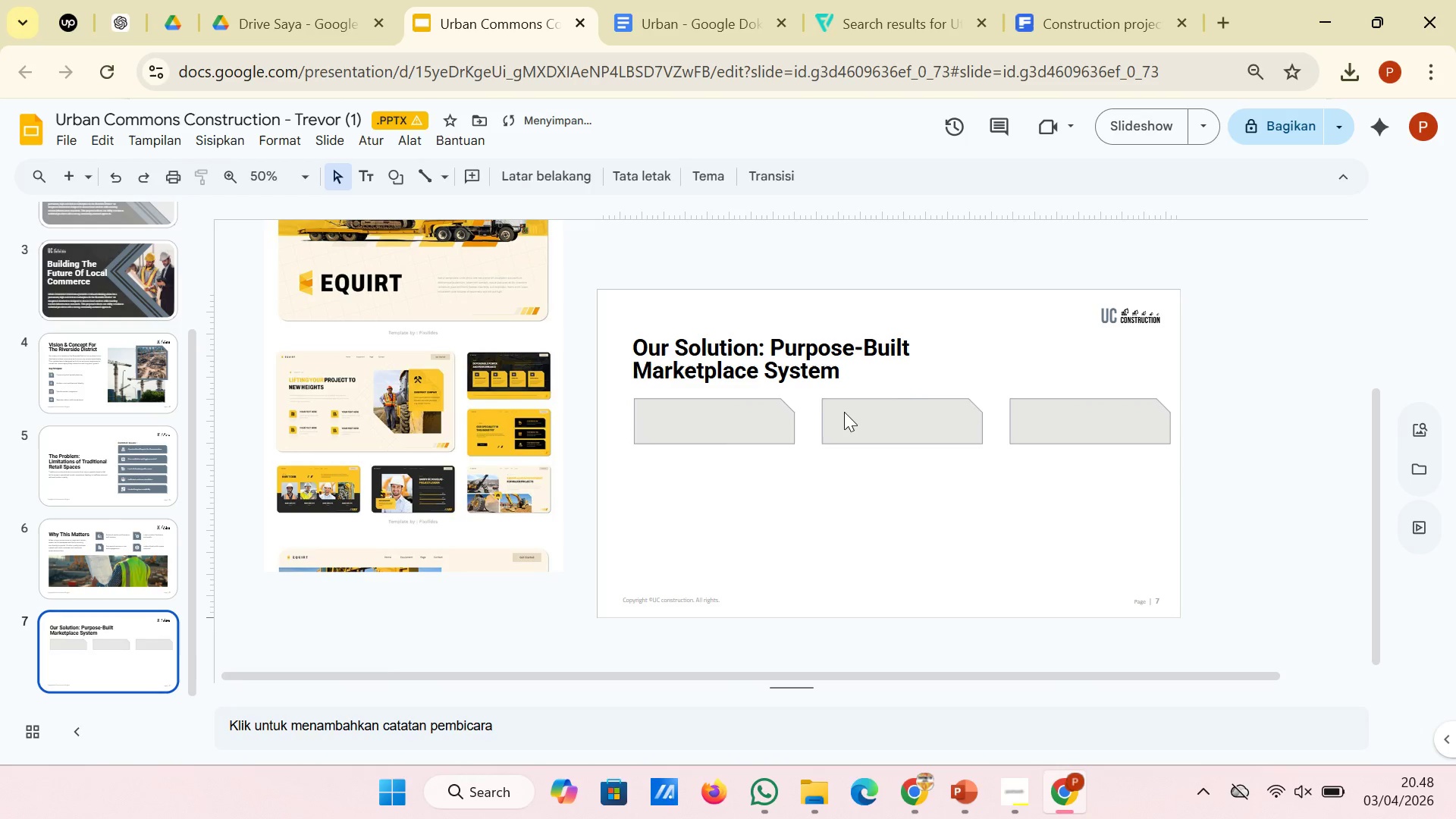 
left_click([844, 412])
 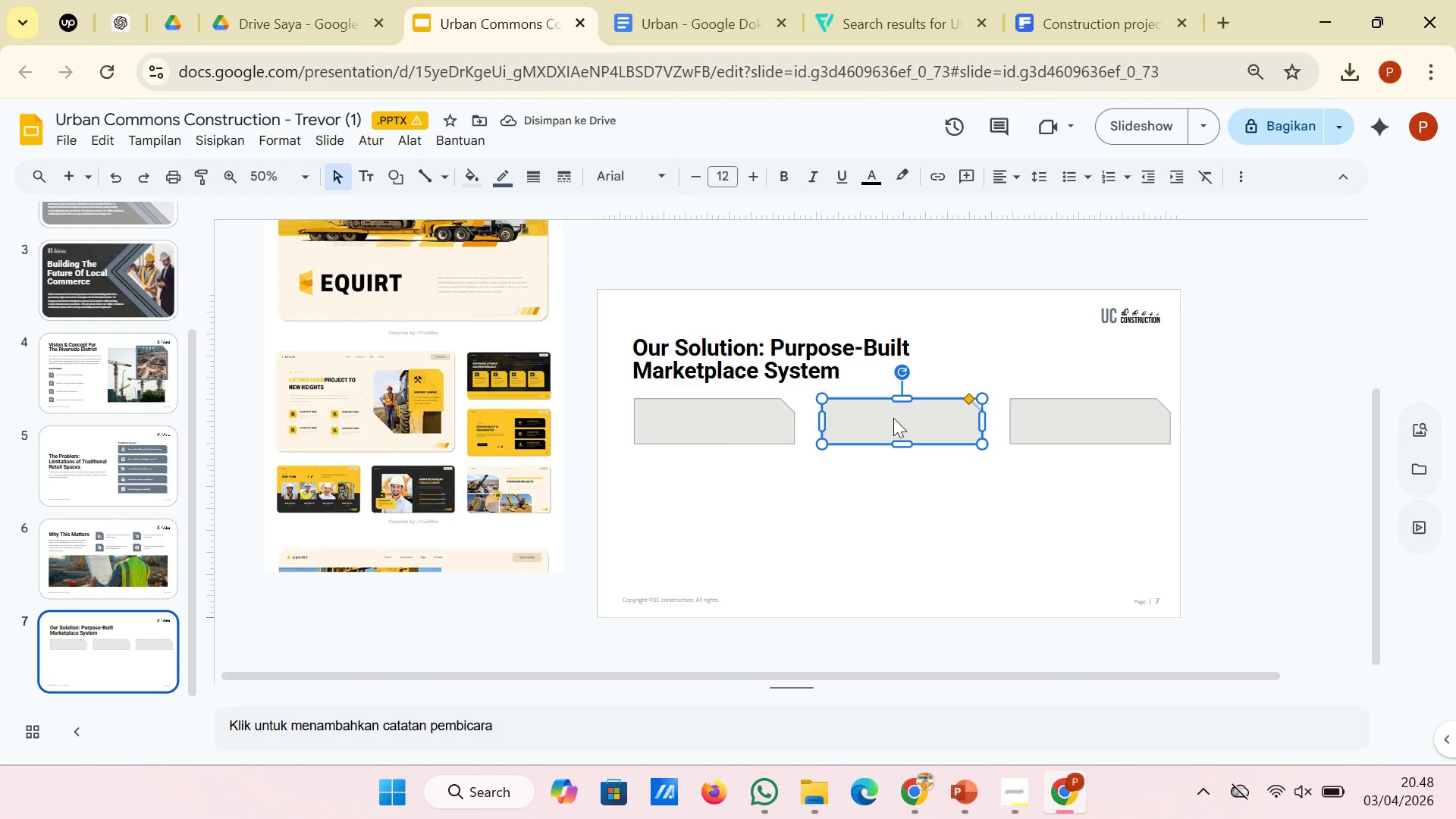 
left_click_drag(start_coordinate=[893, 418], to_coordinate=[880, 418])
 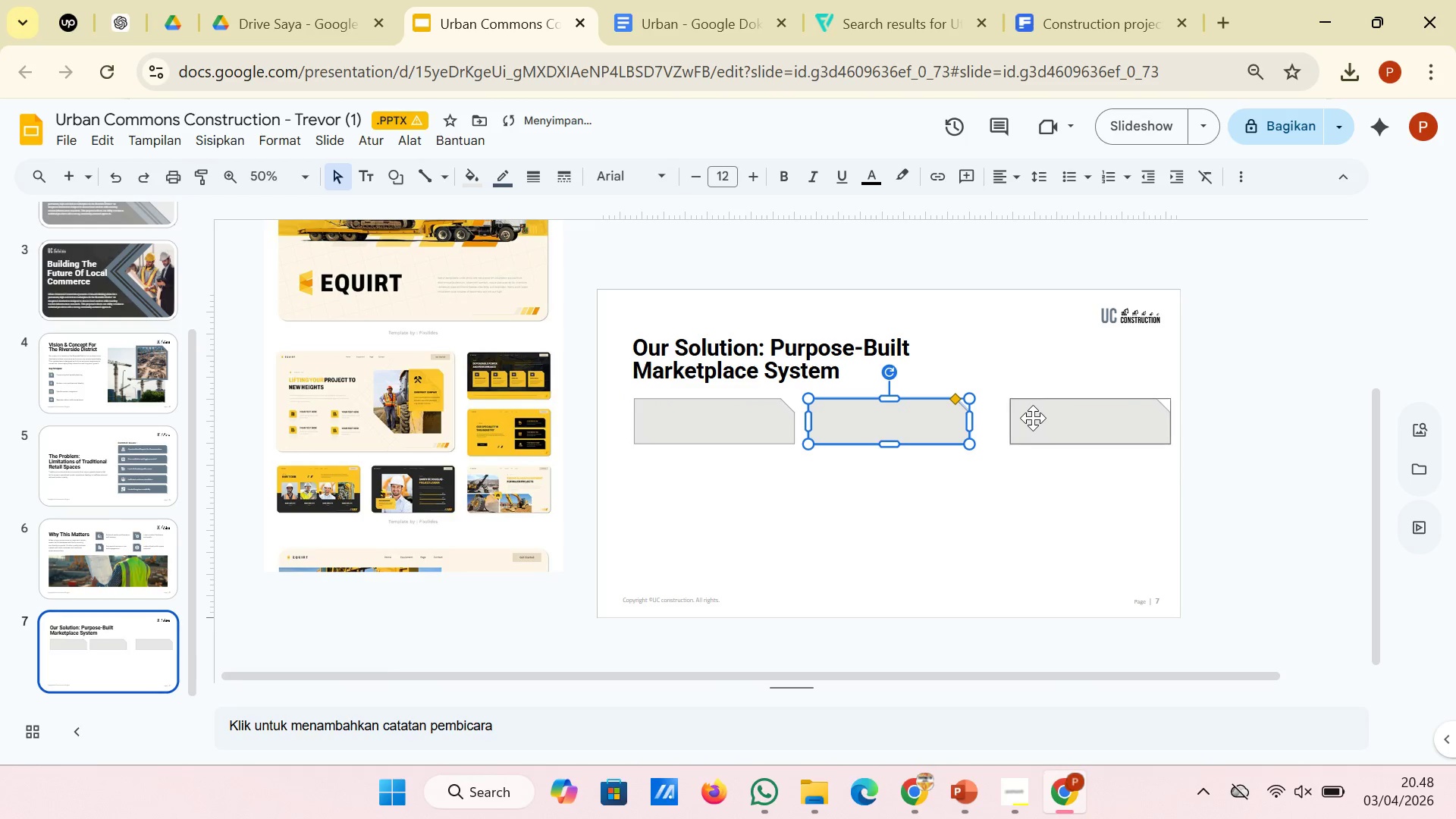 
left_click([1033, 418])
 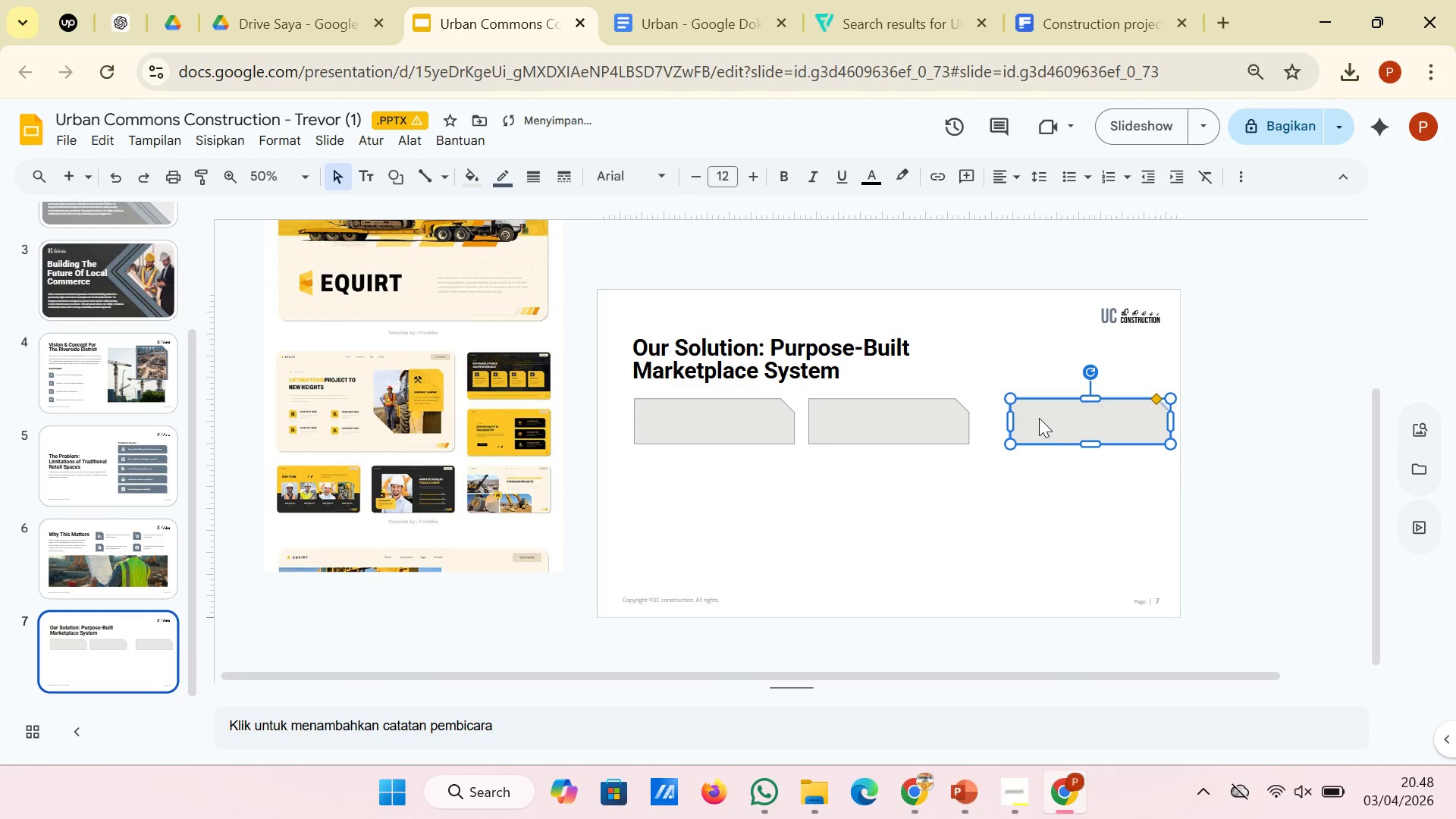 
left_click_drag(start_coordinate=[1039, 418], to_coordinate=[1015, 418])
 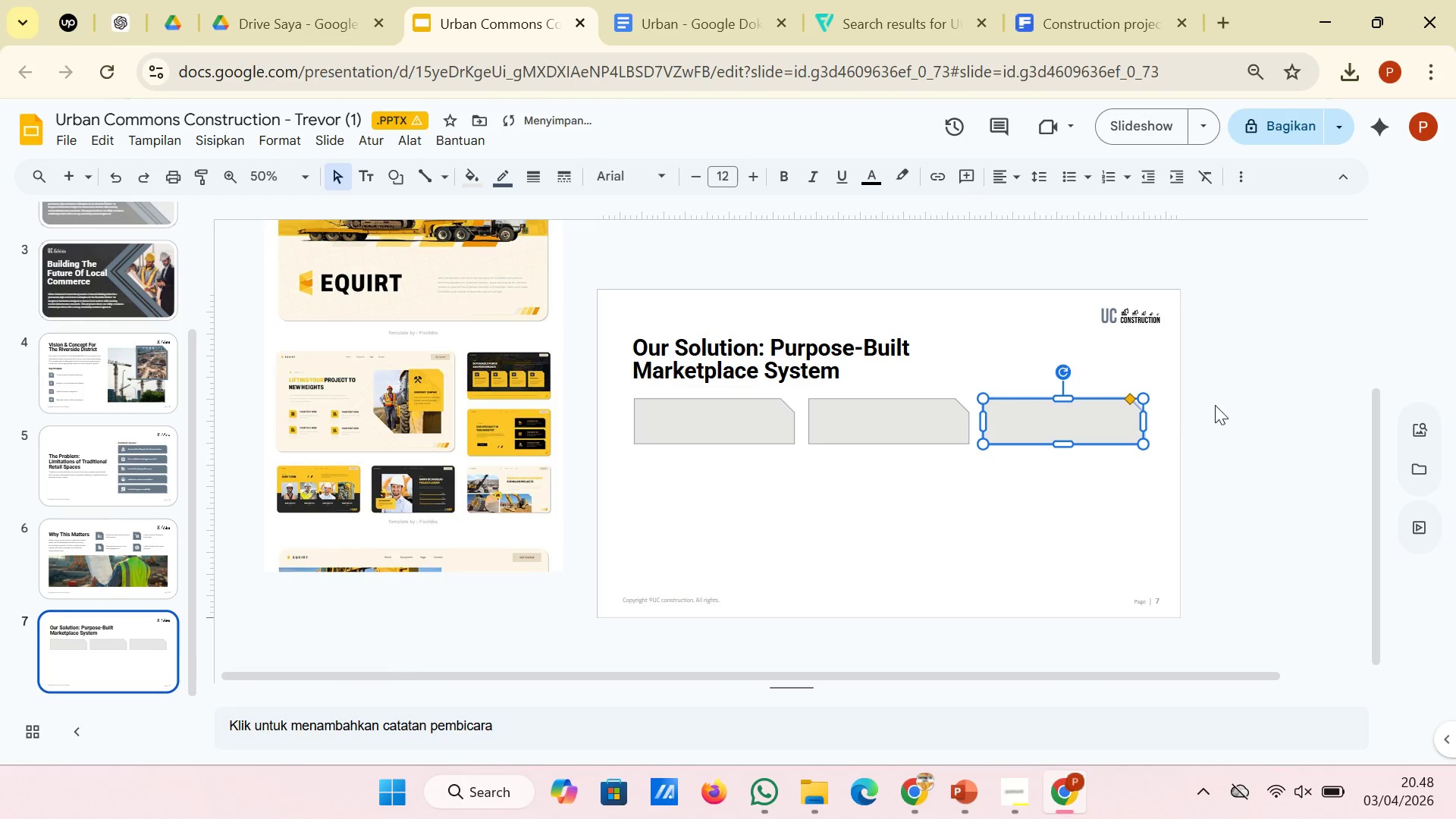 
left_click([1217, 405])
 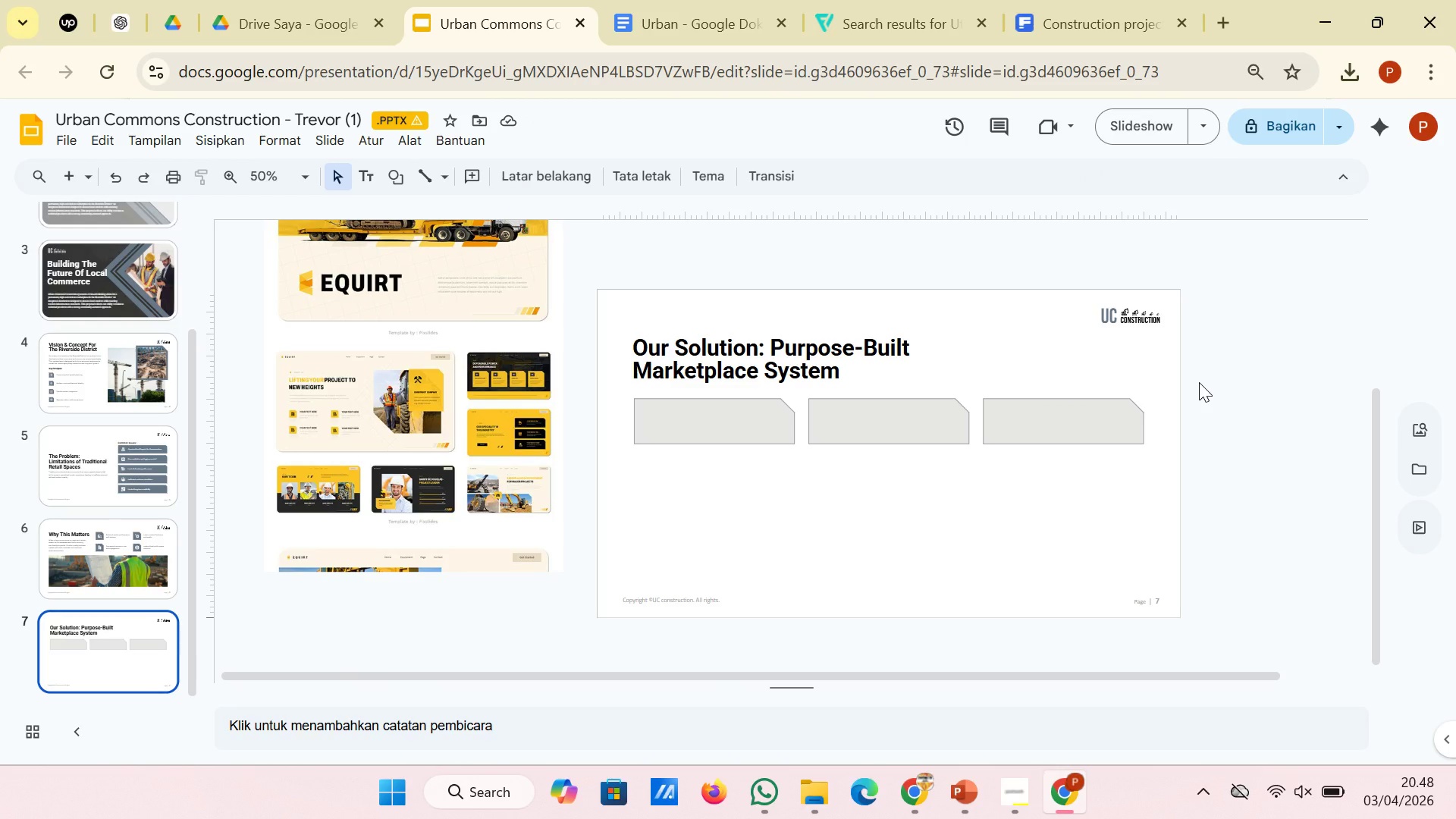 
wait(11.92)
 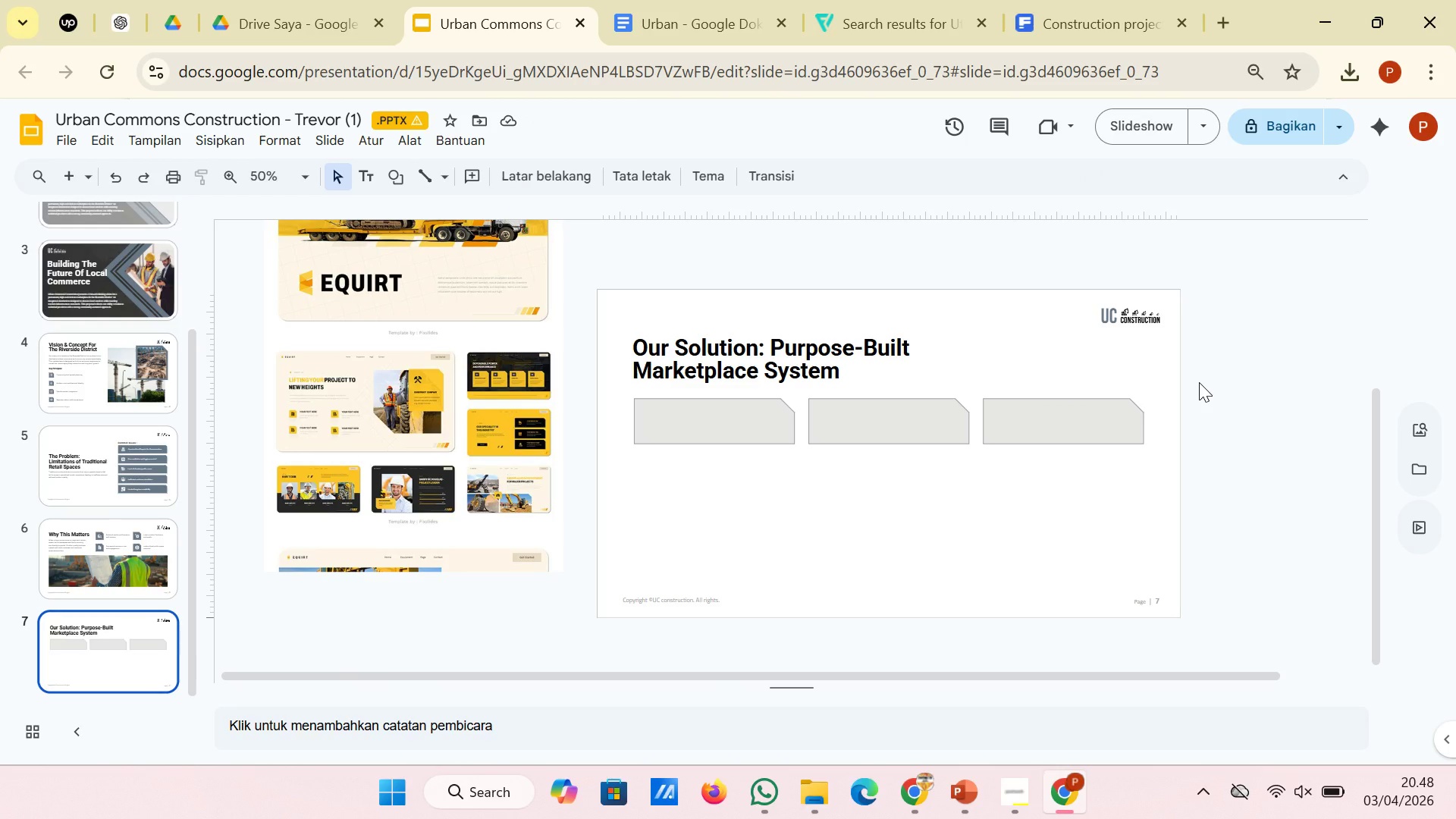 
left_click([648, 0])
 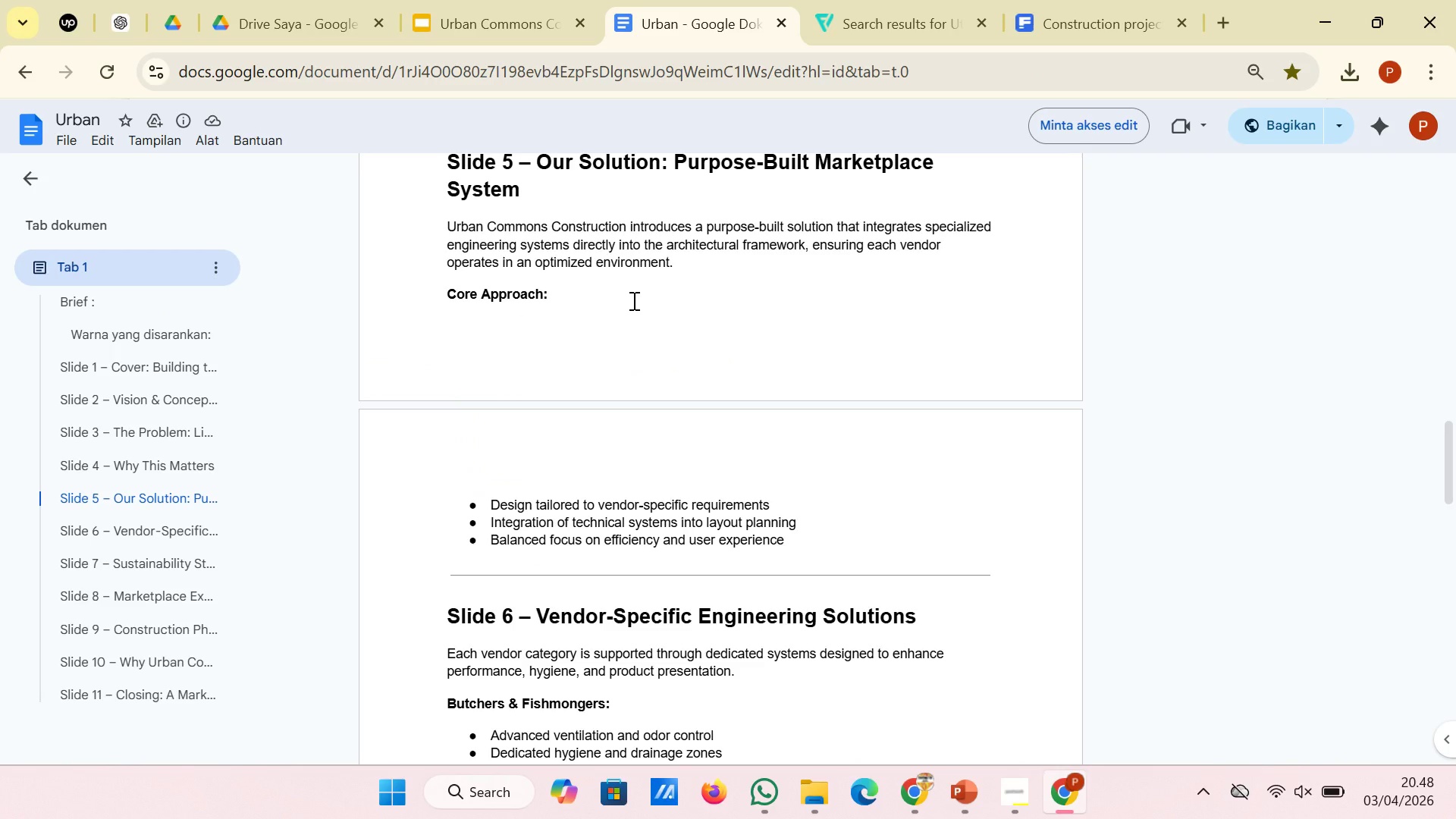 
scroll: coordinate [632, 300], scroll_direction: up, amount: 1.0
 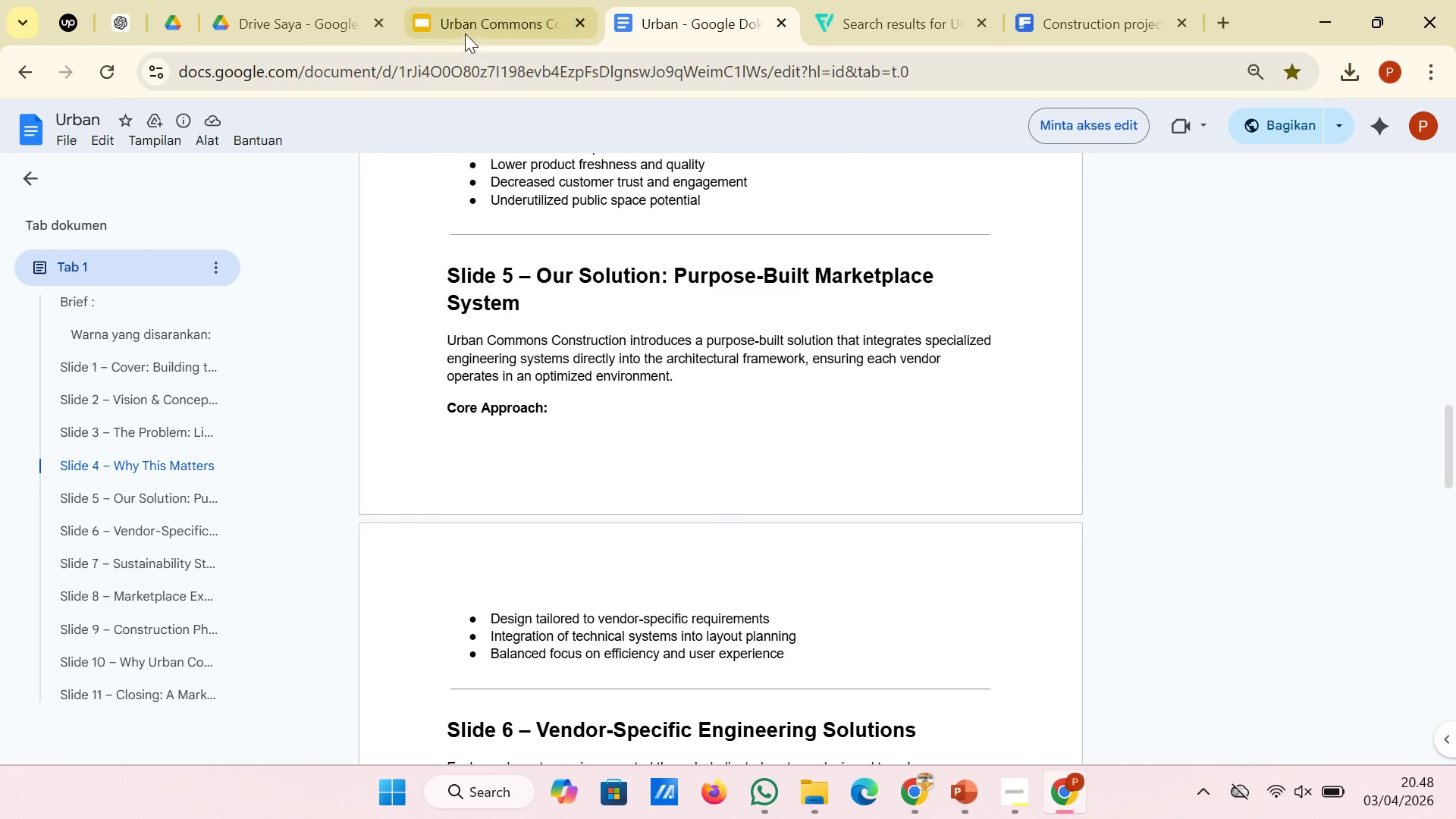 
left_click([465, 25])
 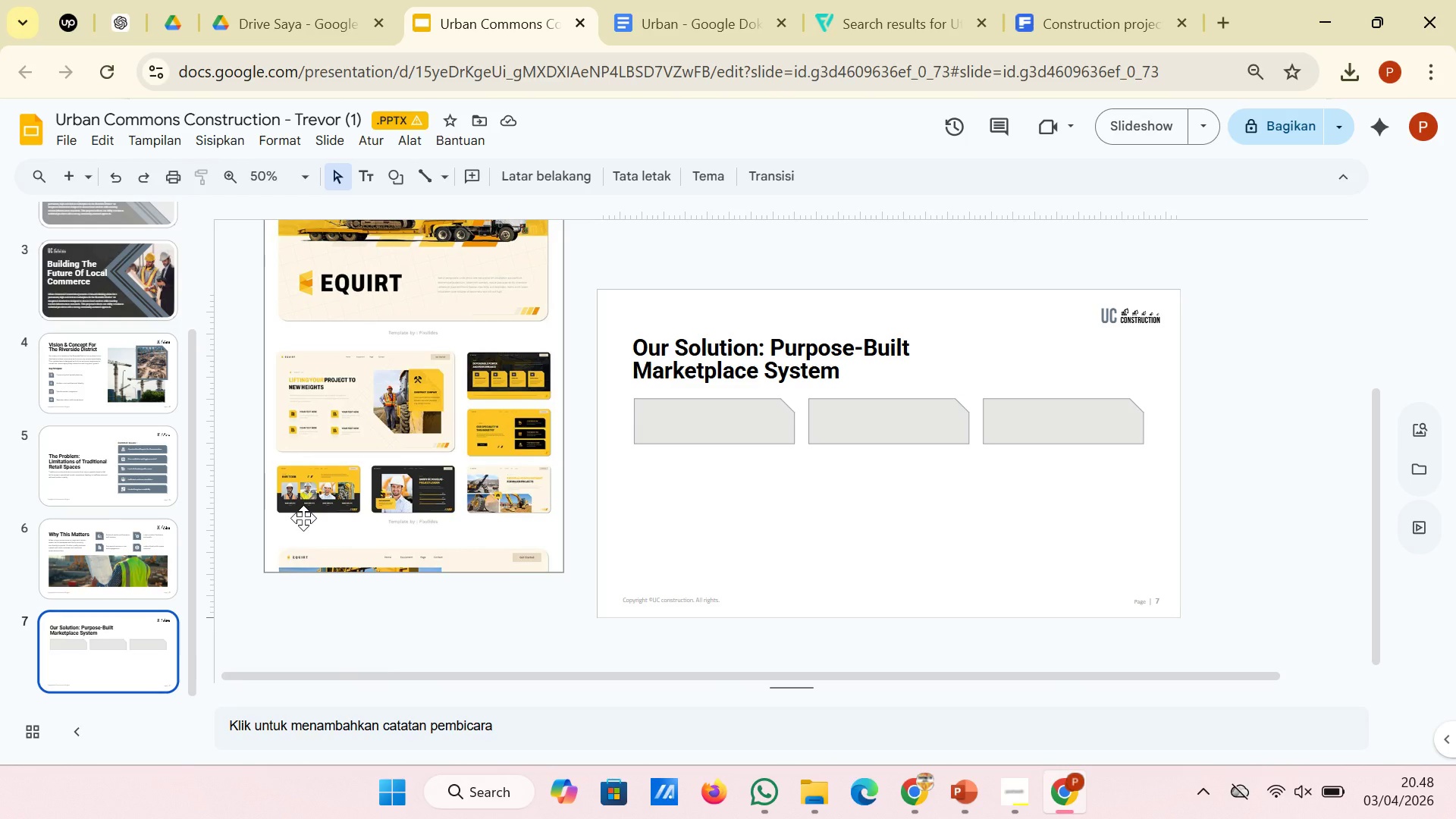 
wait(13.7)
 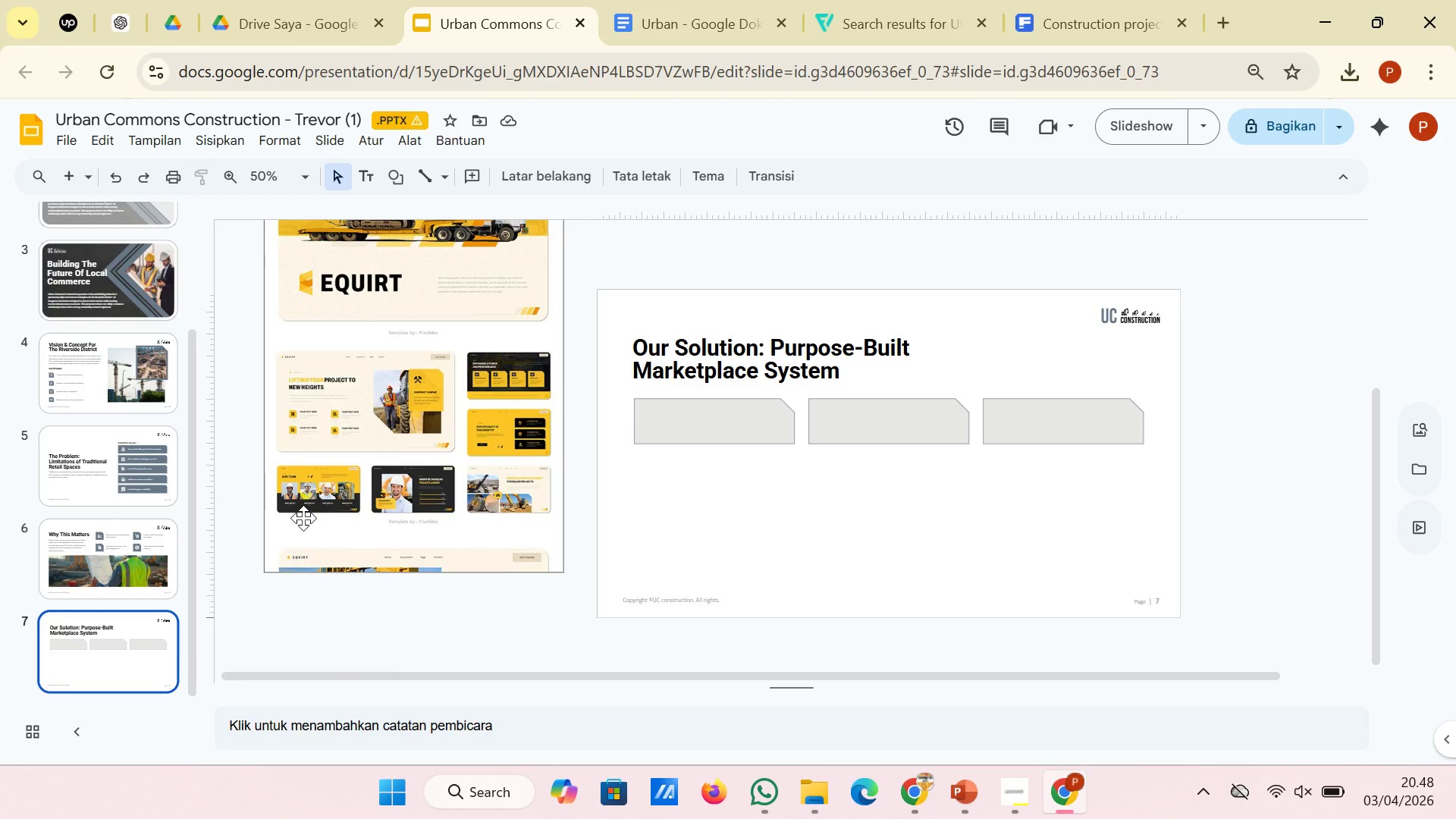 
left_click([712, 438])
 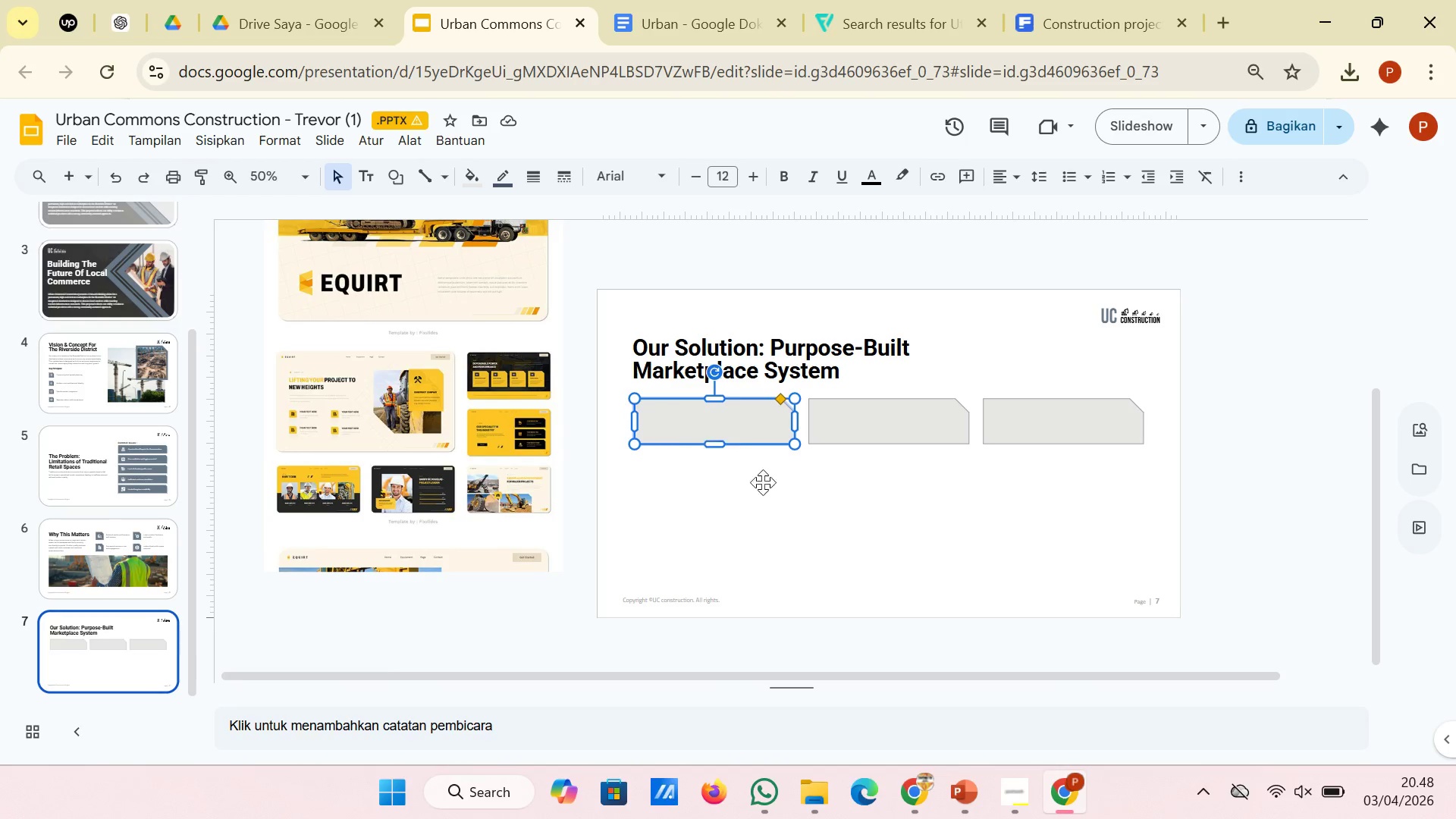 
left_click([849, 507])
 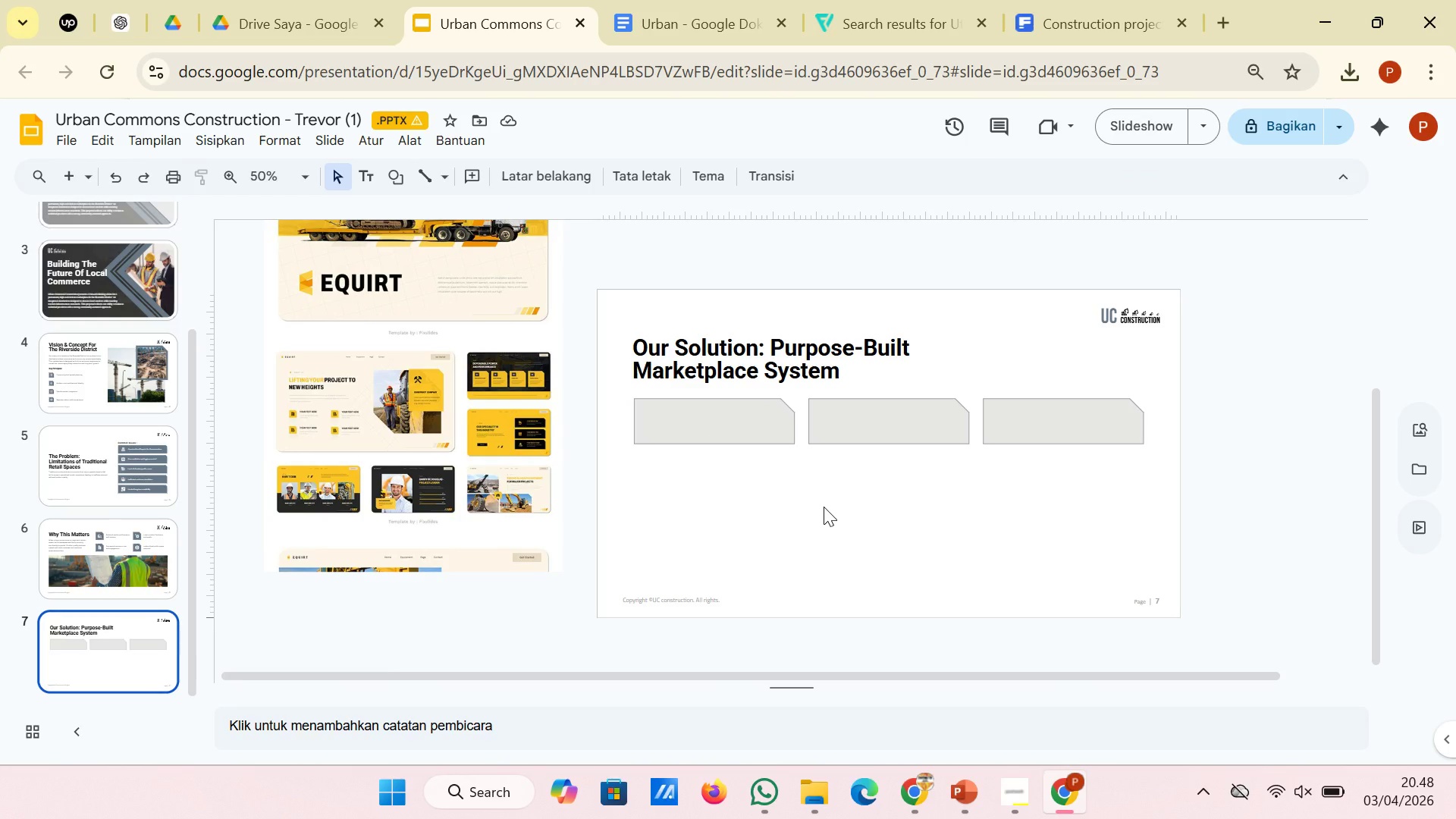 
wait(9.92)
 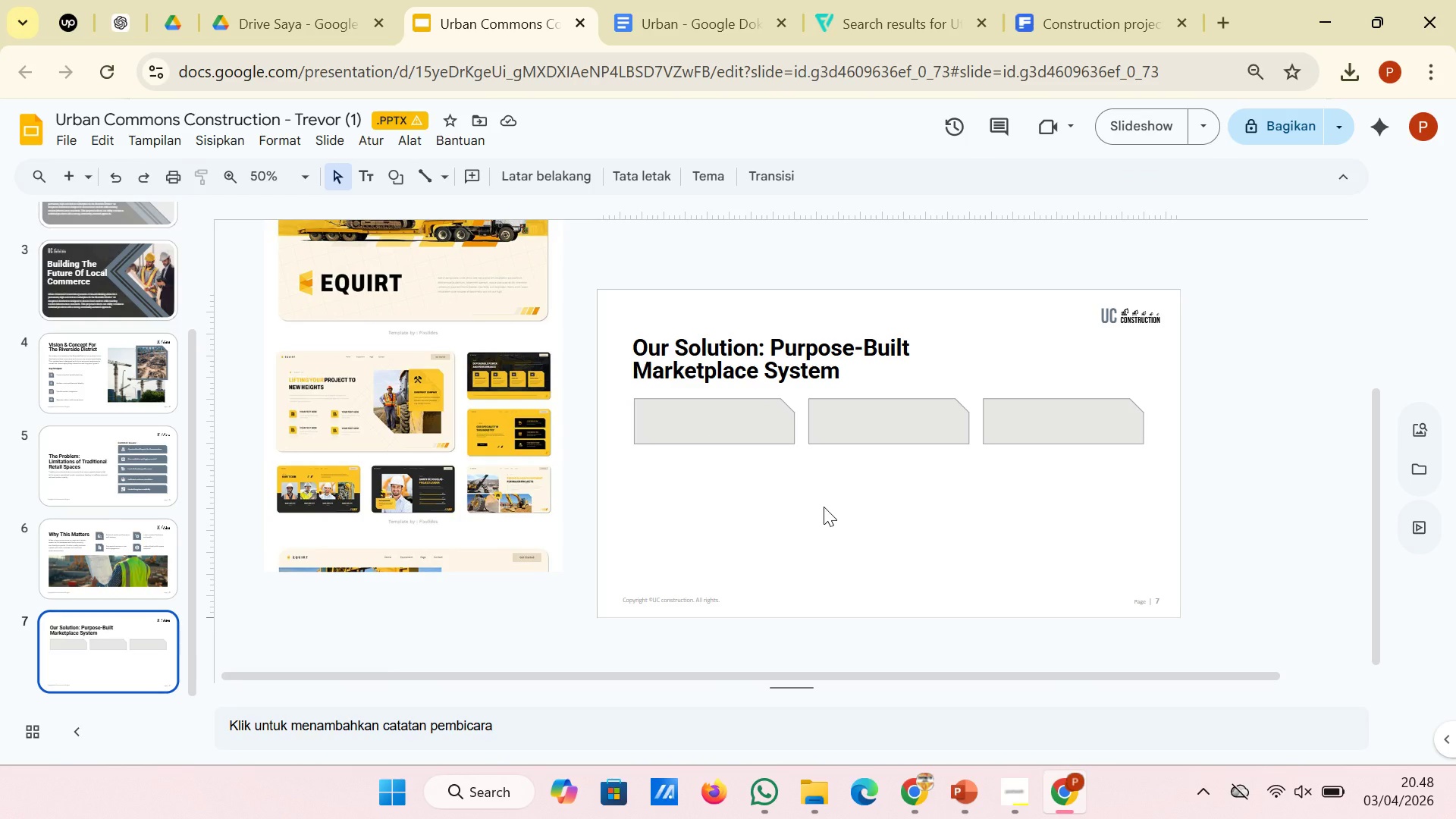 
left_click_drag(start_coordinate=[607, 385], to_coordinate=[1213, 475])
 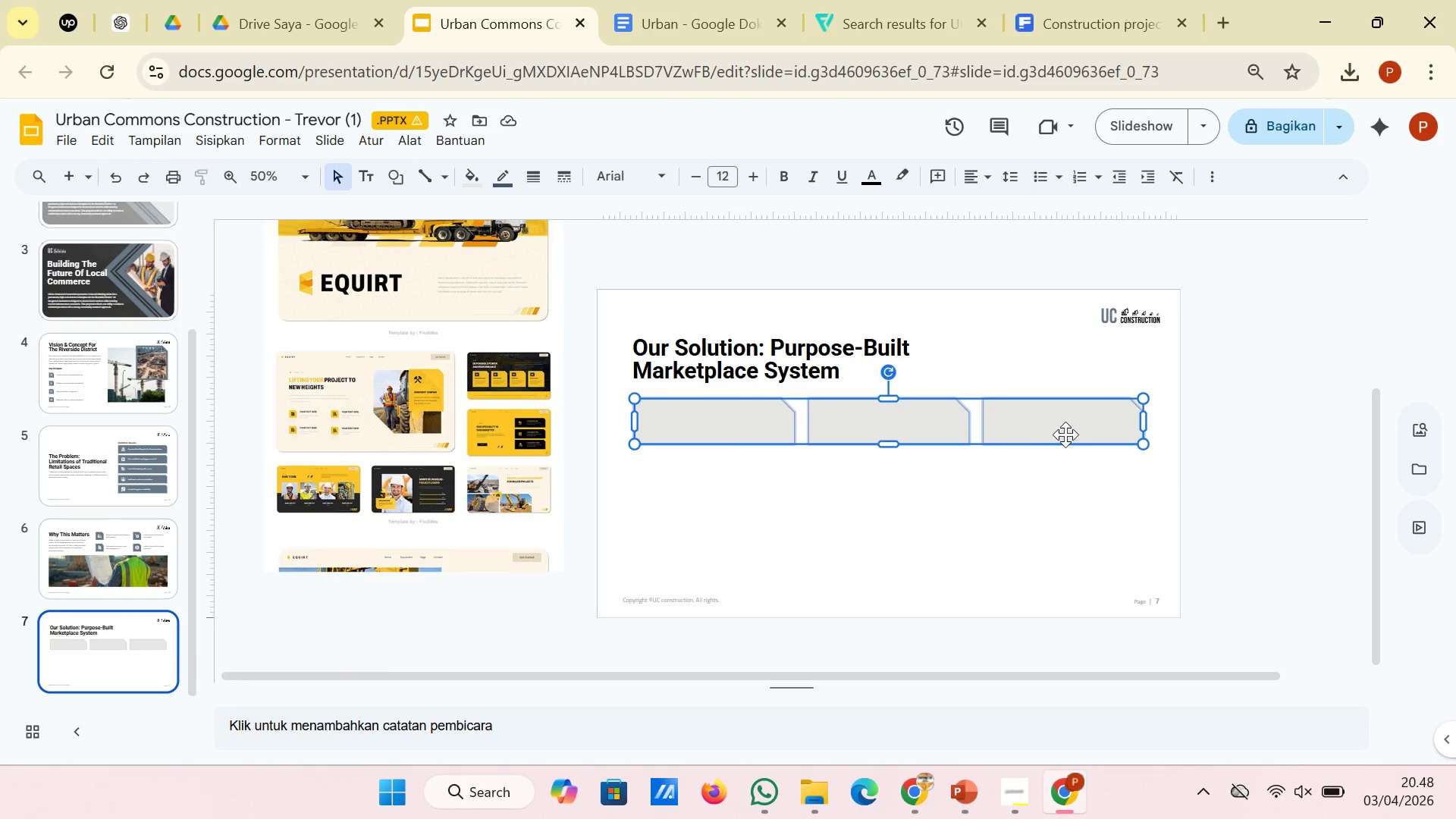 
left_click_drag(start_coordinate=[1065, 435], to_coordinate=[1065, 480])
 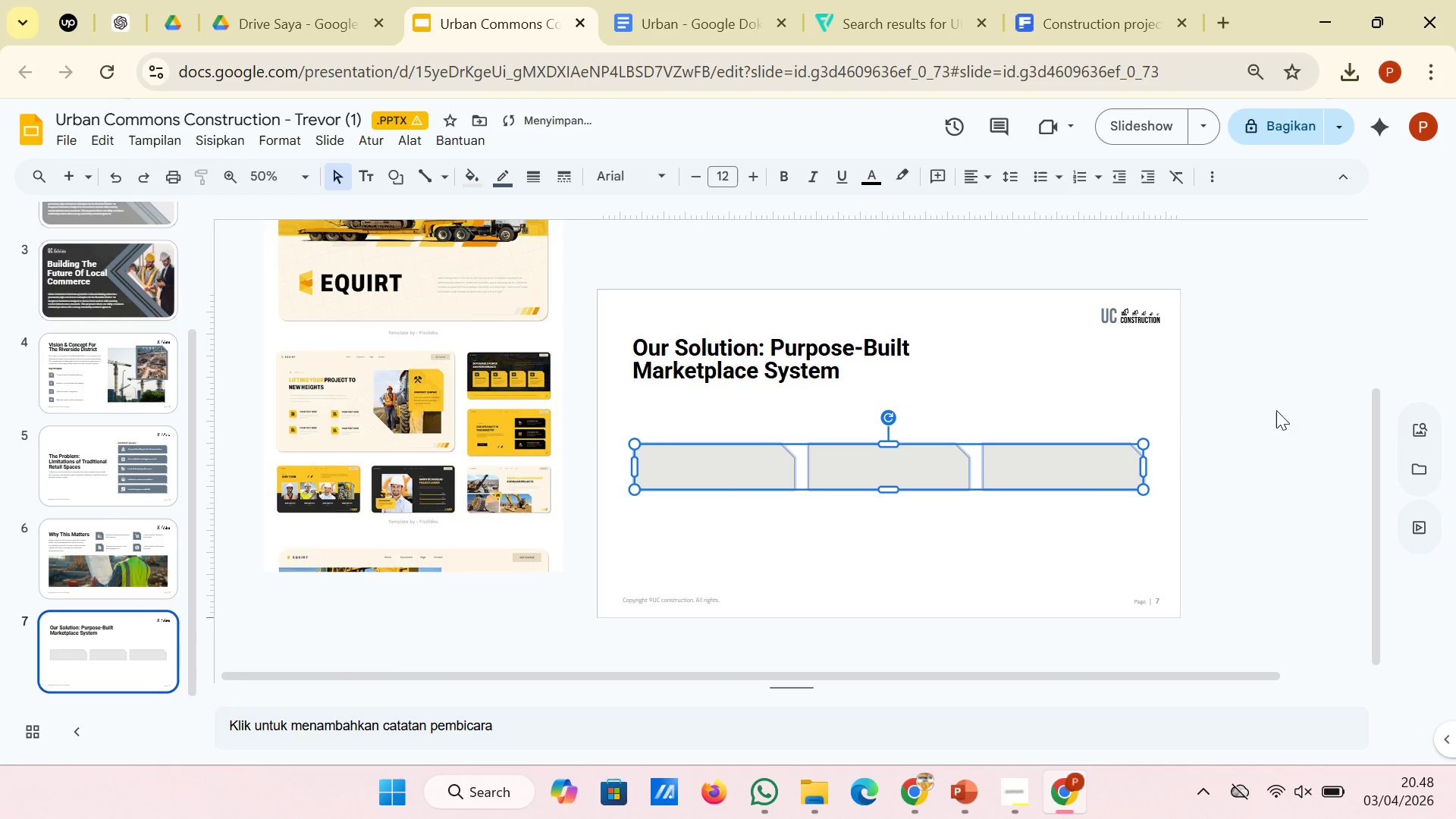 
left_click([1250, 413])
 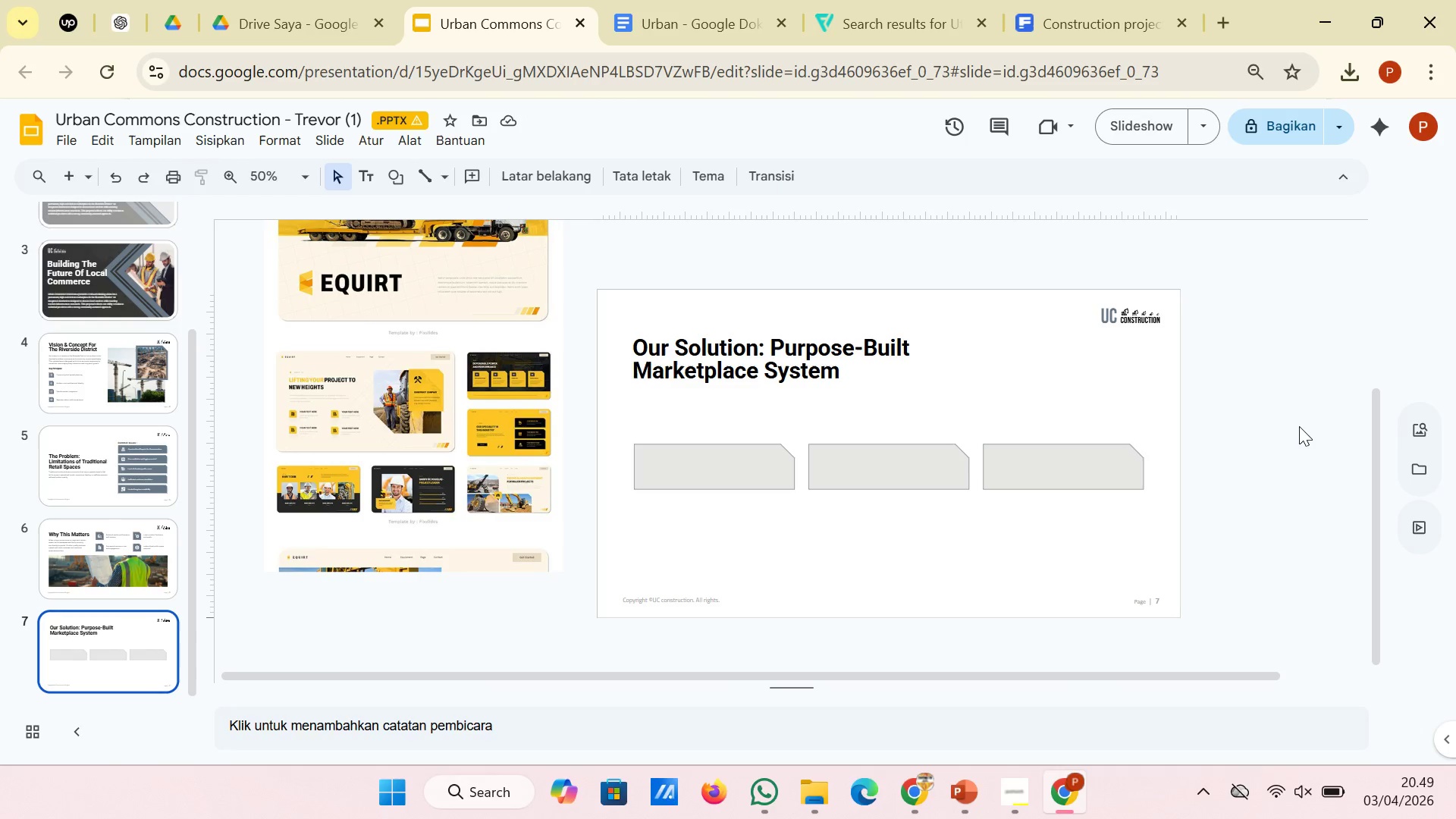 
wait(6.23)
 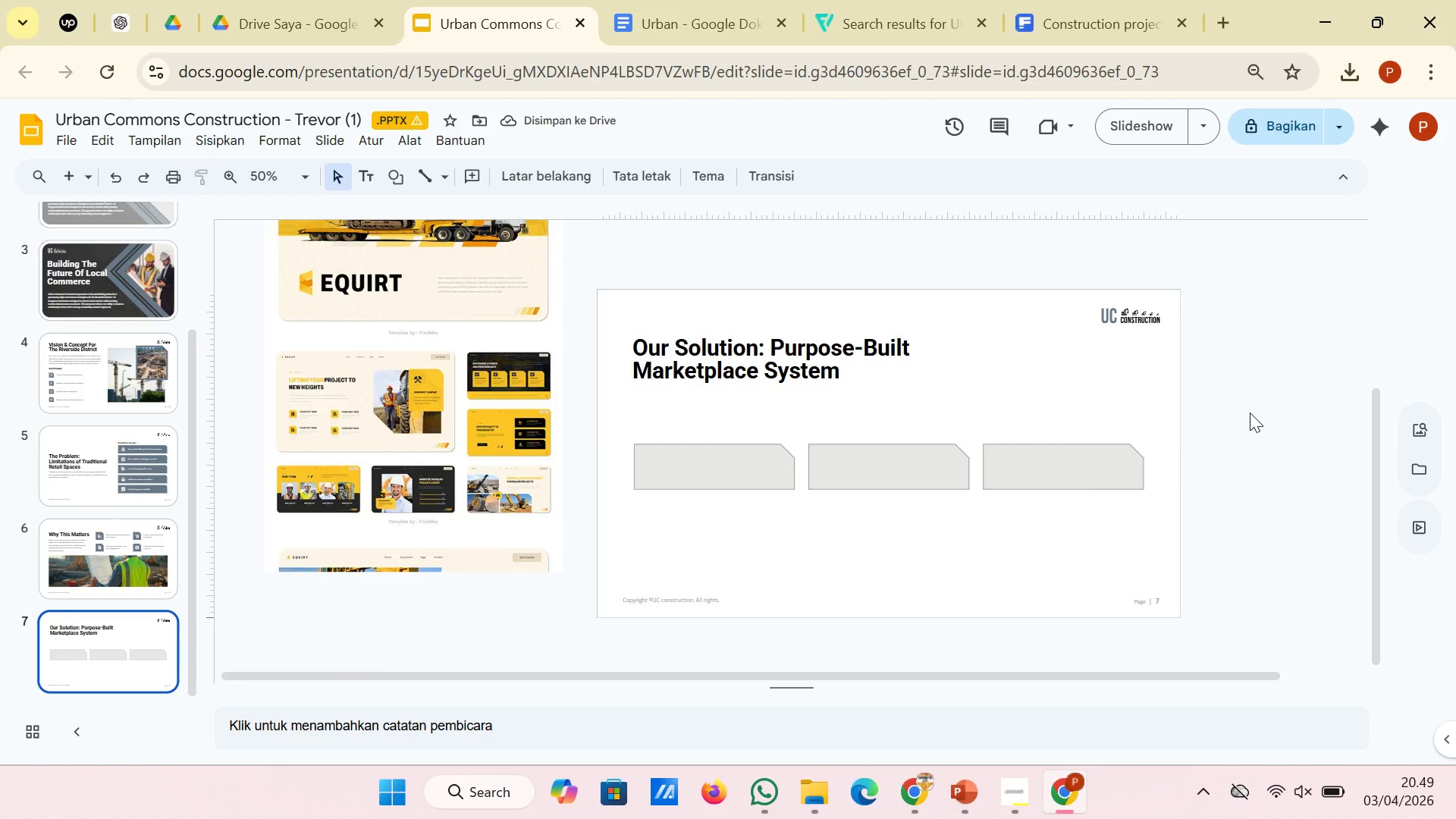 
mouse_move([674, 2])
 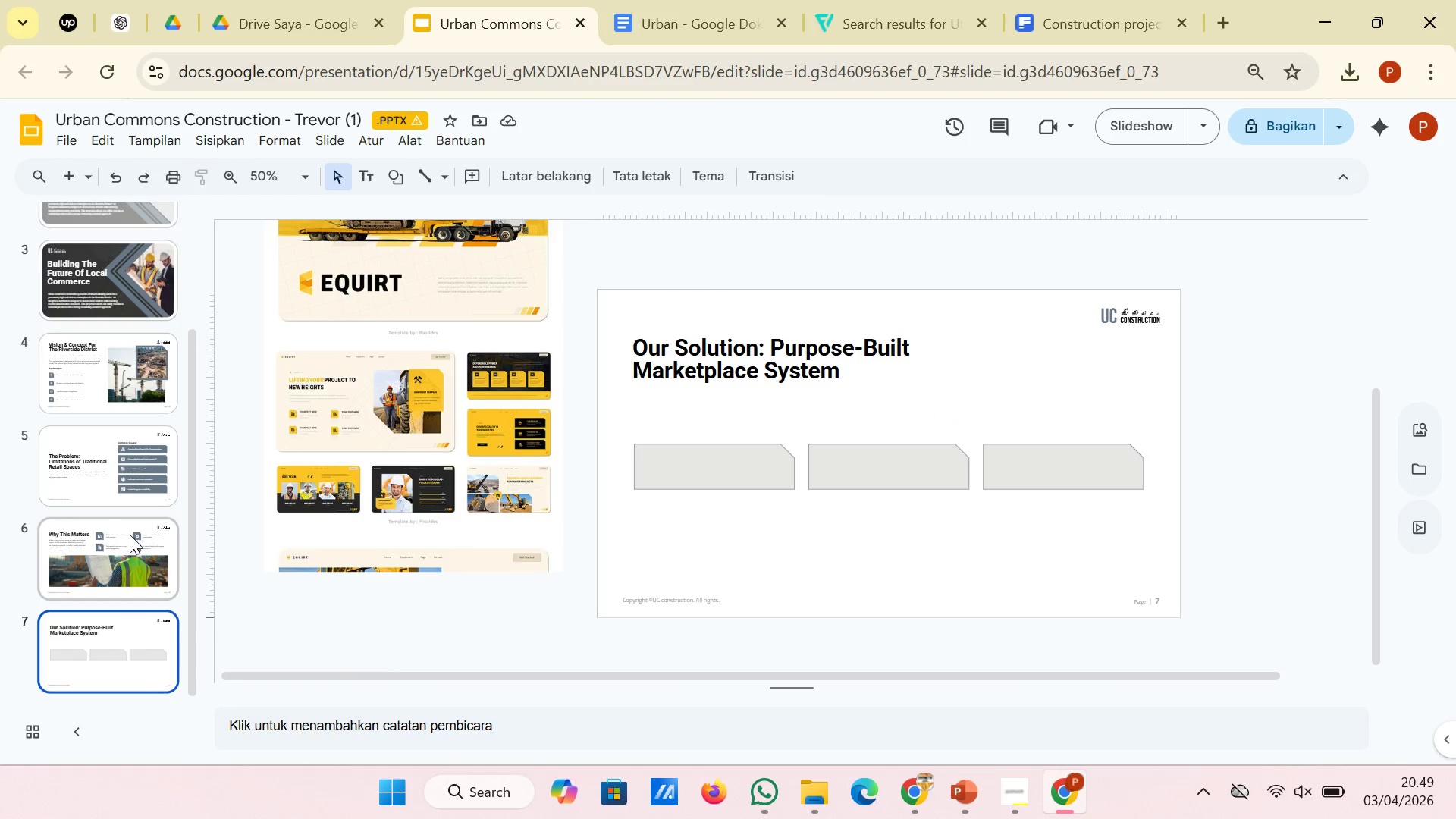 
left_click([137, 557])
 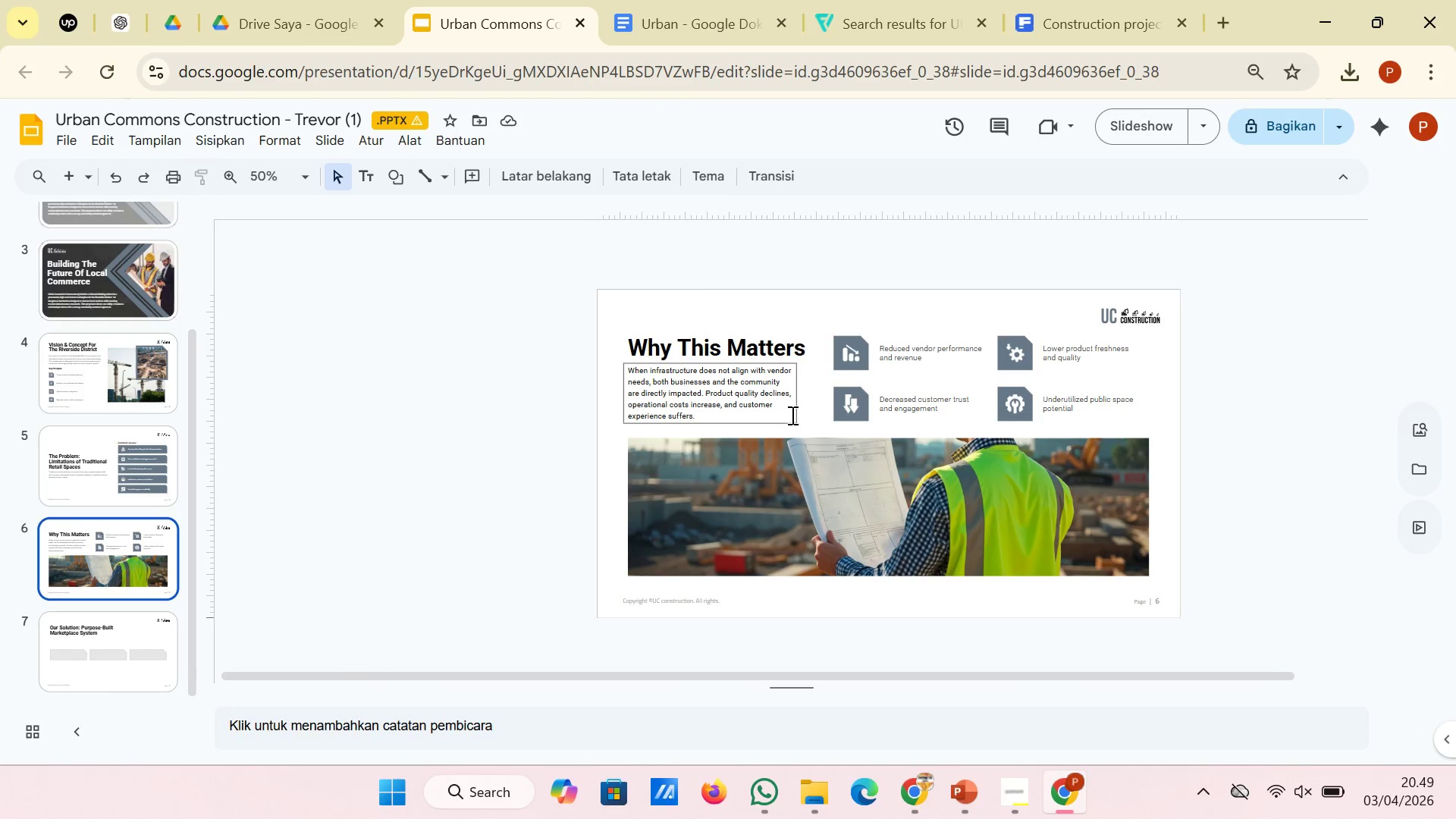 
left_click([782, 412])
 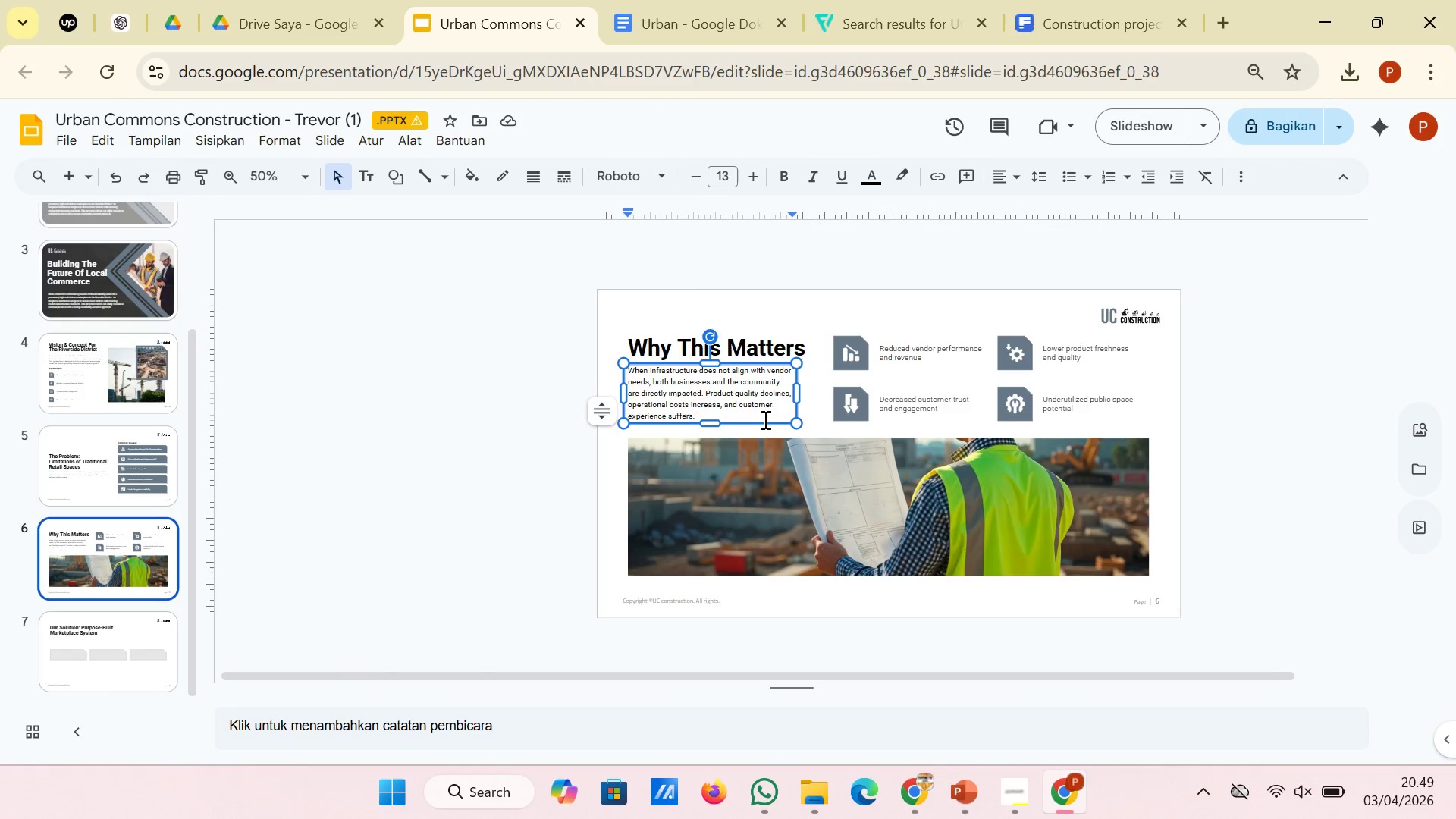 
left_click([765, 421])
 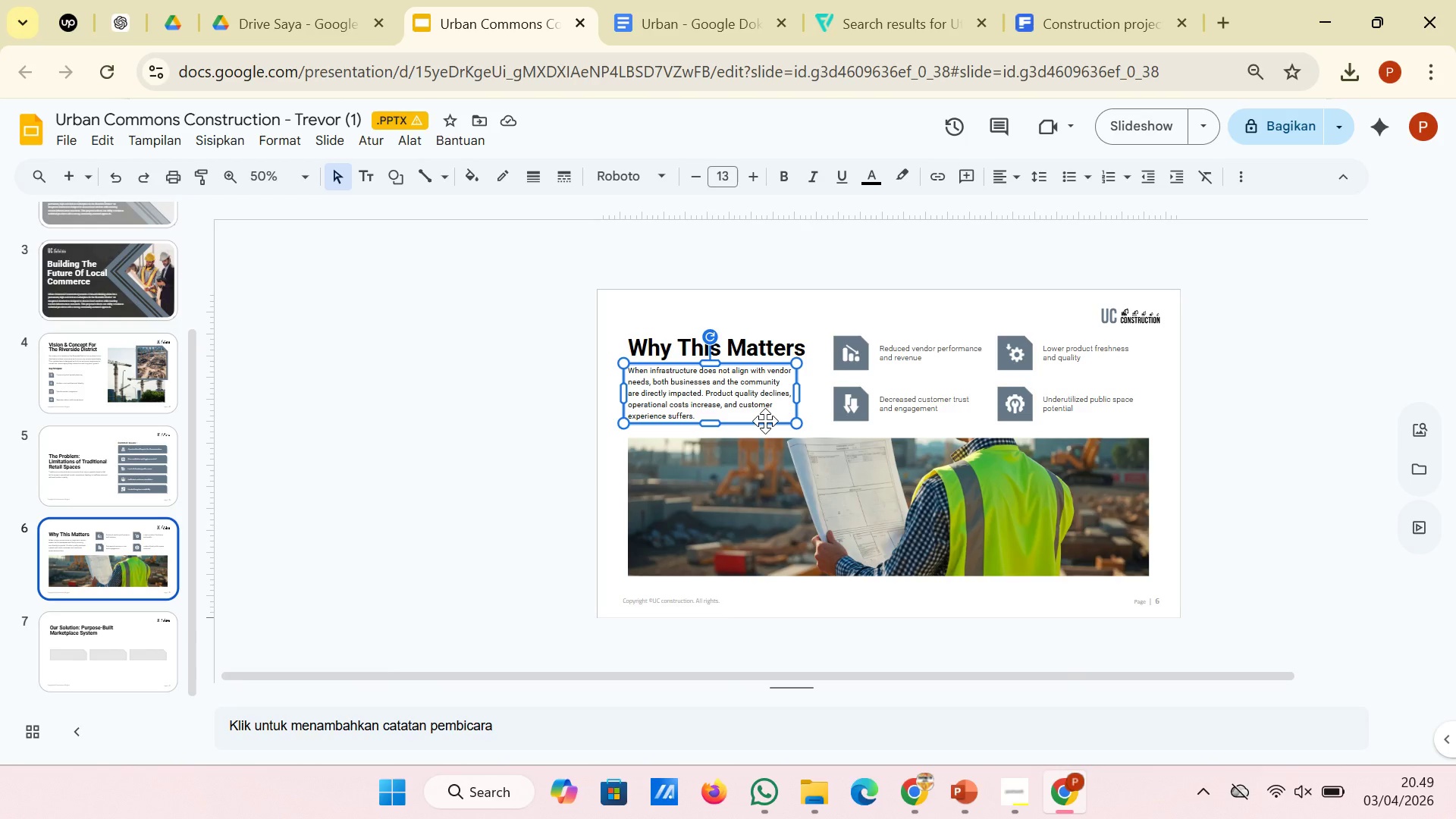 
key(Control+C)
 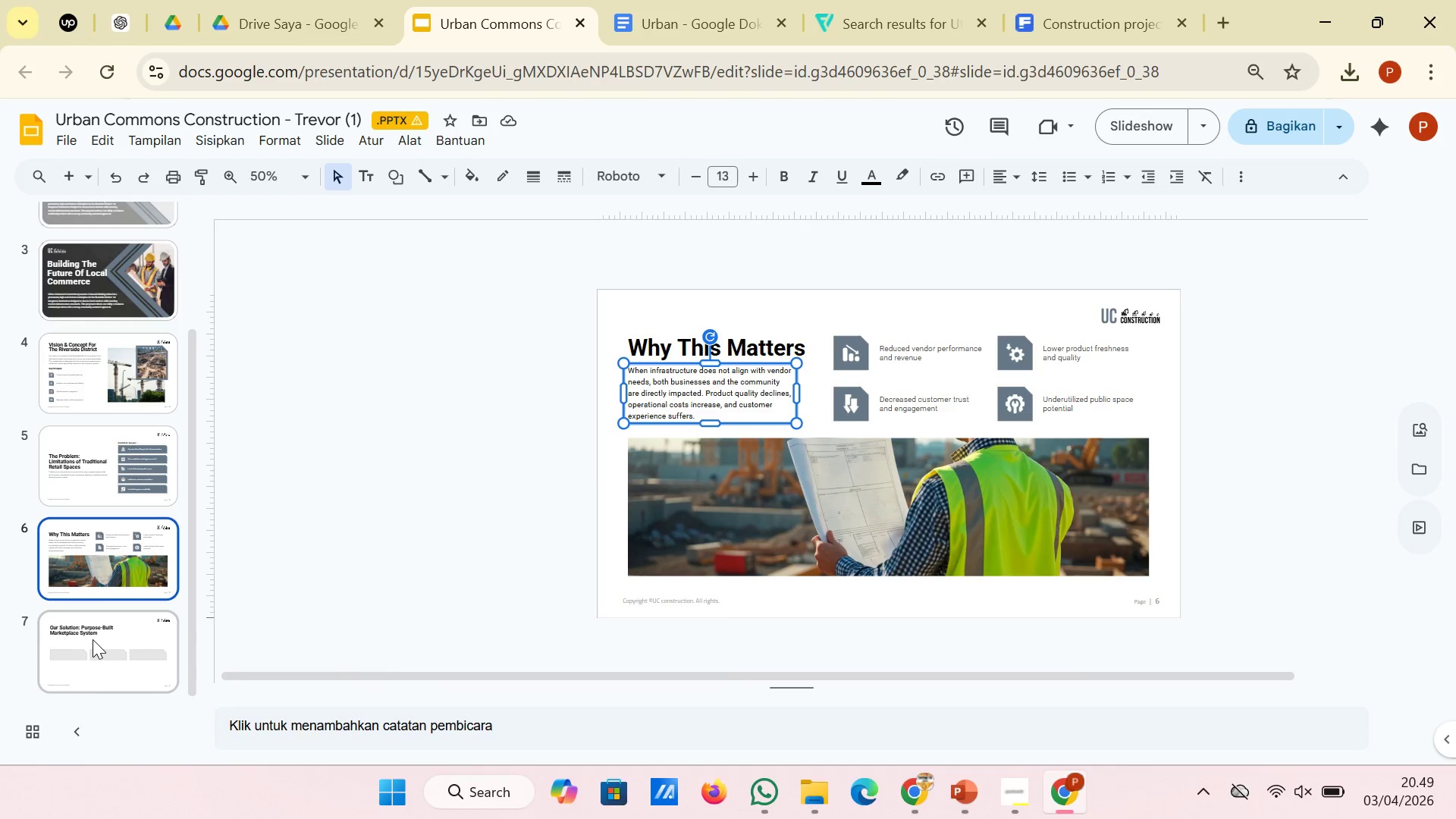 
left_click([93, 639])
 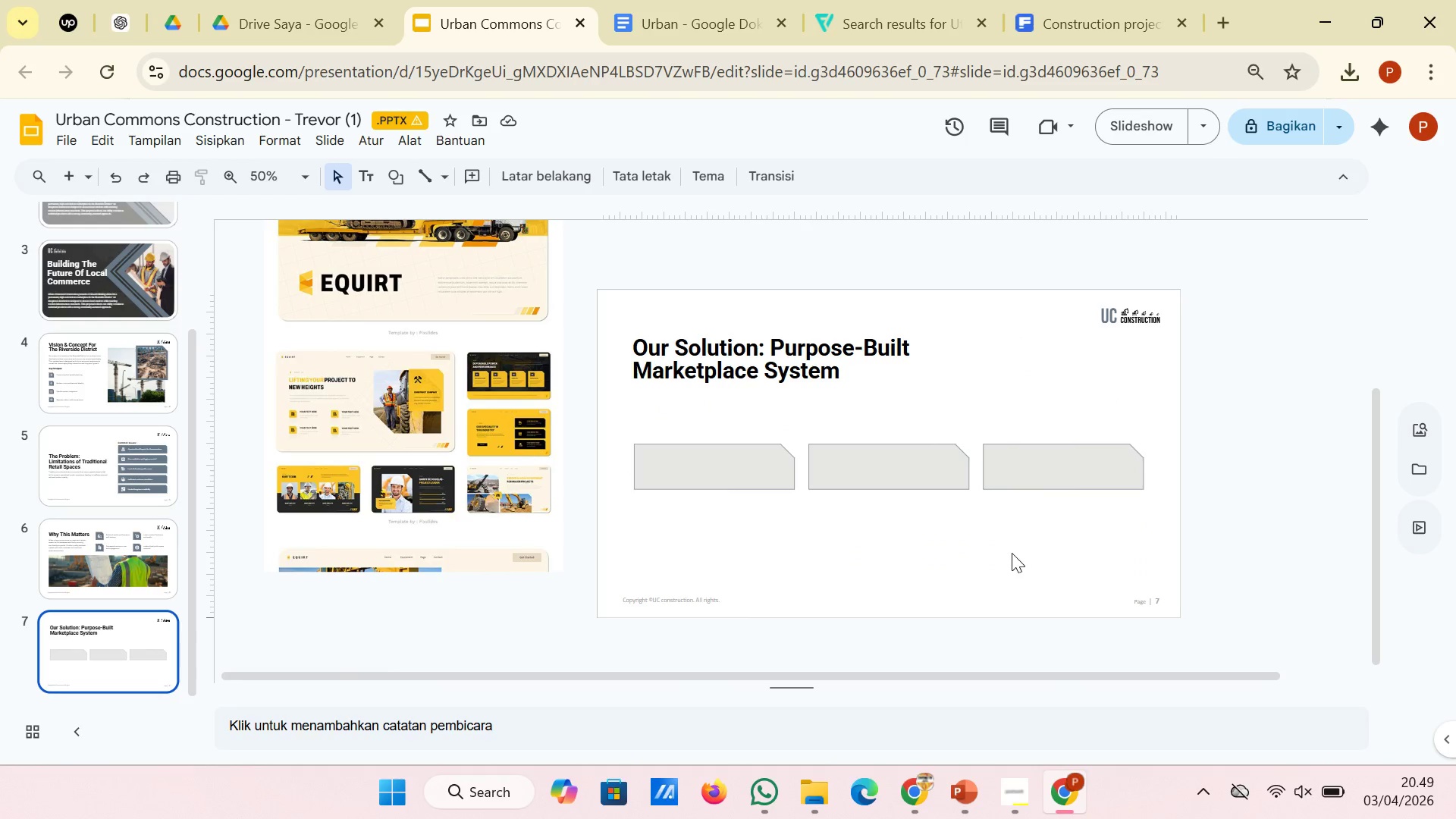 
hold_key(key=ControlLeft, duration=0.77)
 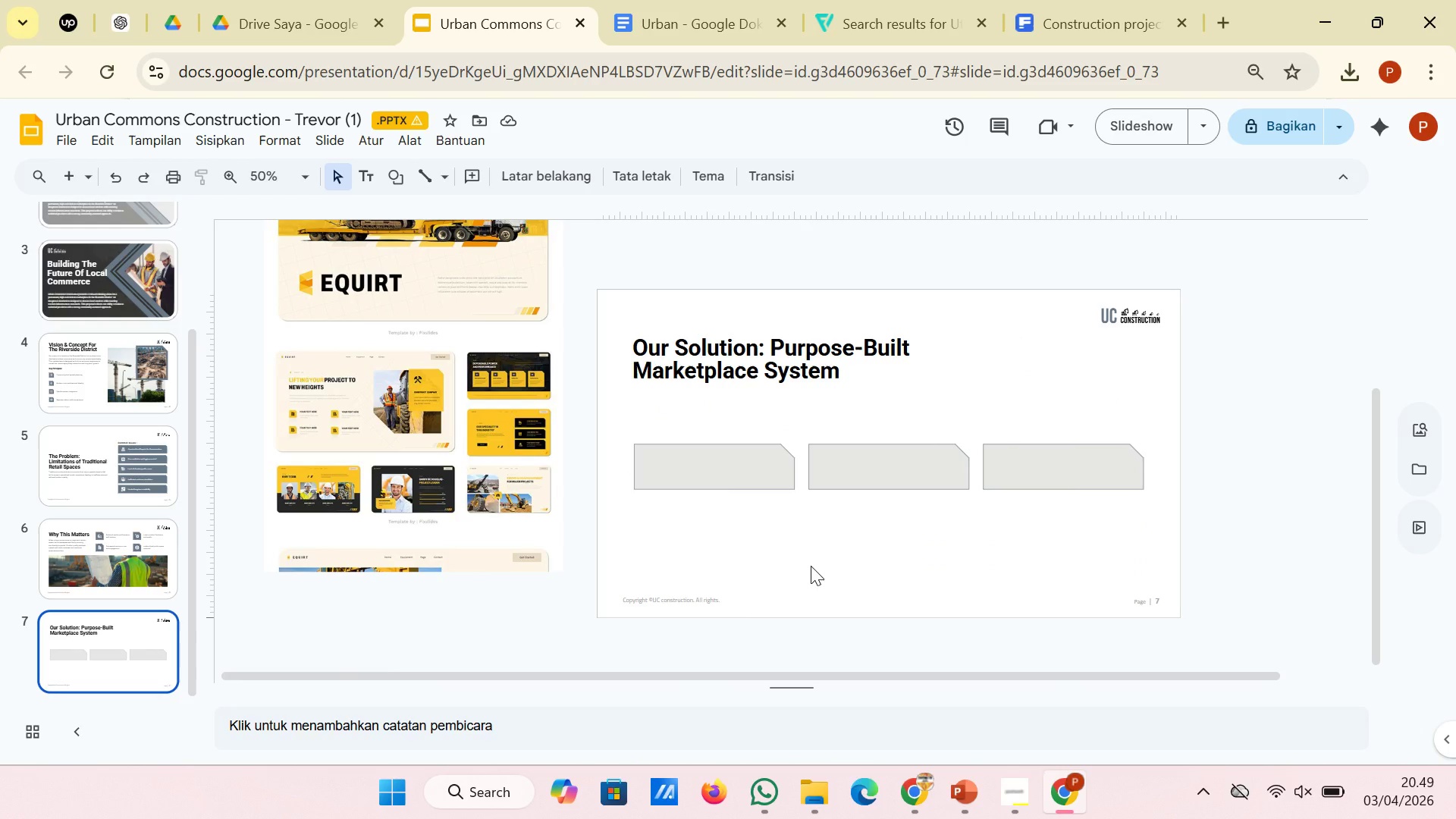 
key(CapsLock)
 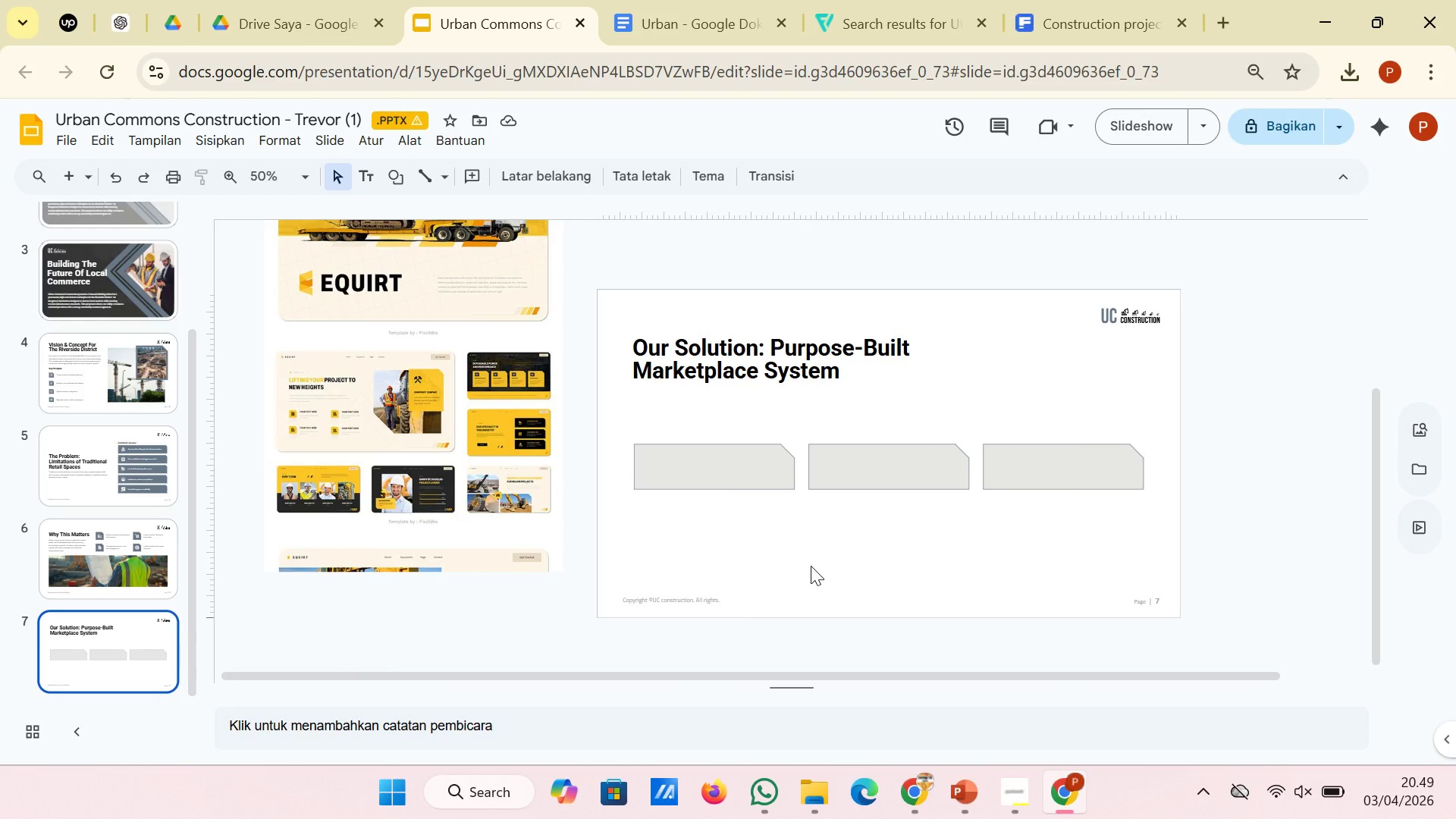 
key(Control+V)
 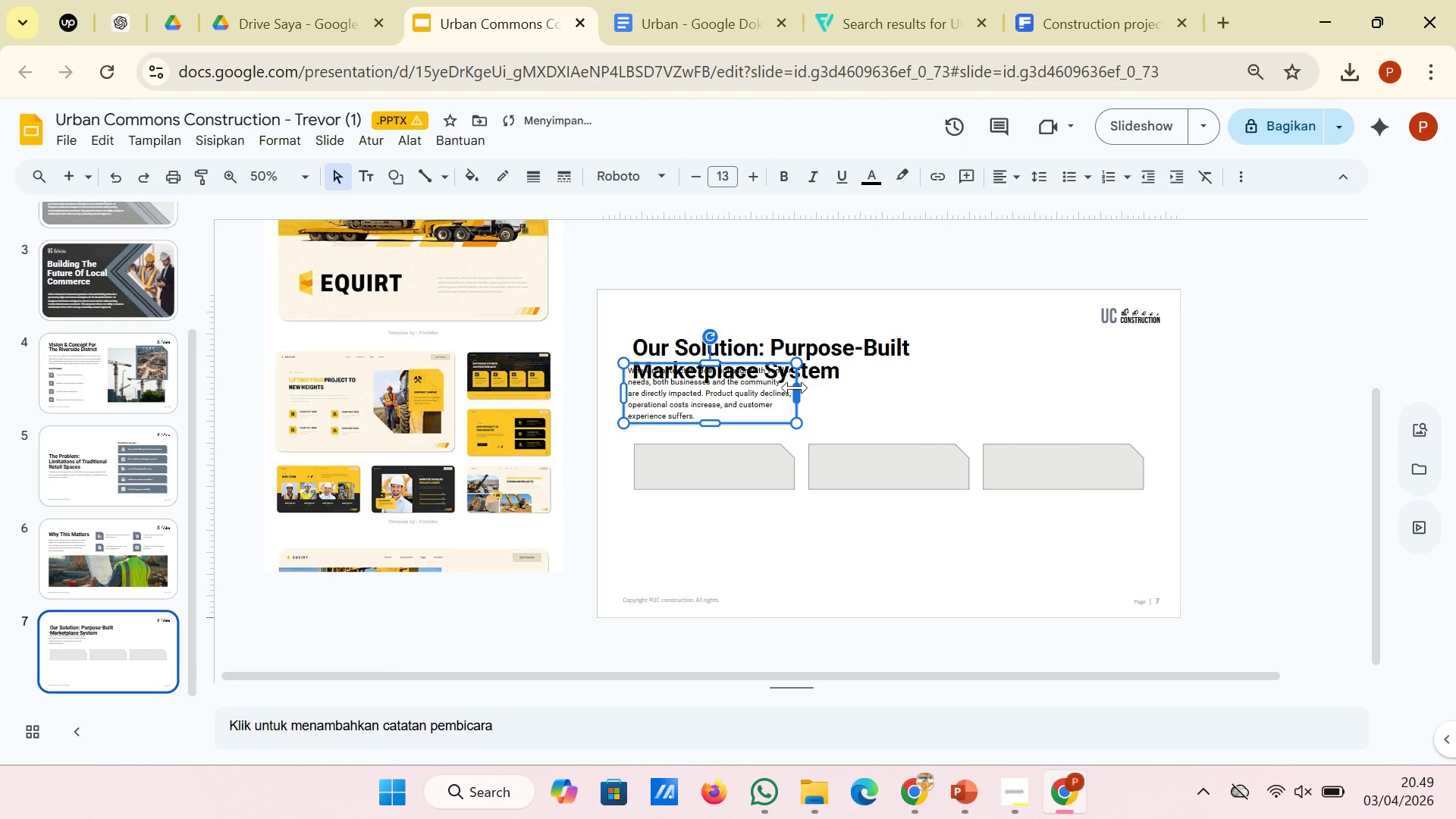 
left_click_drag(start_coordinate=[798, 388], to_coordinate=[913, 388])
 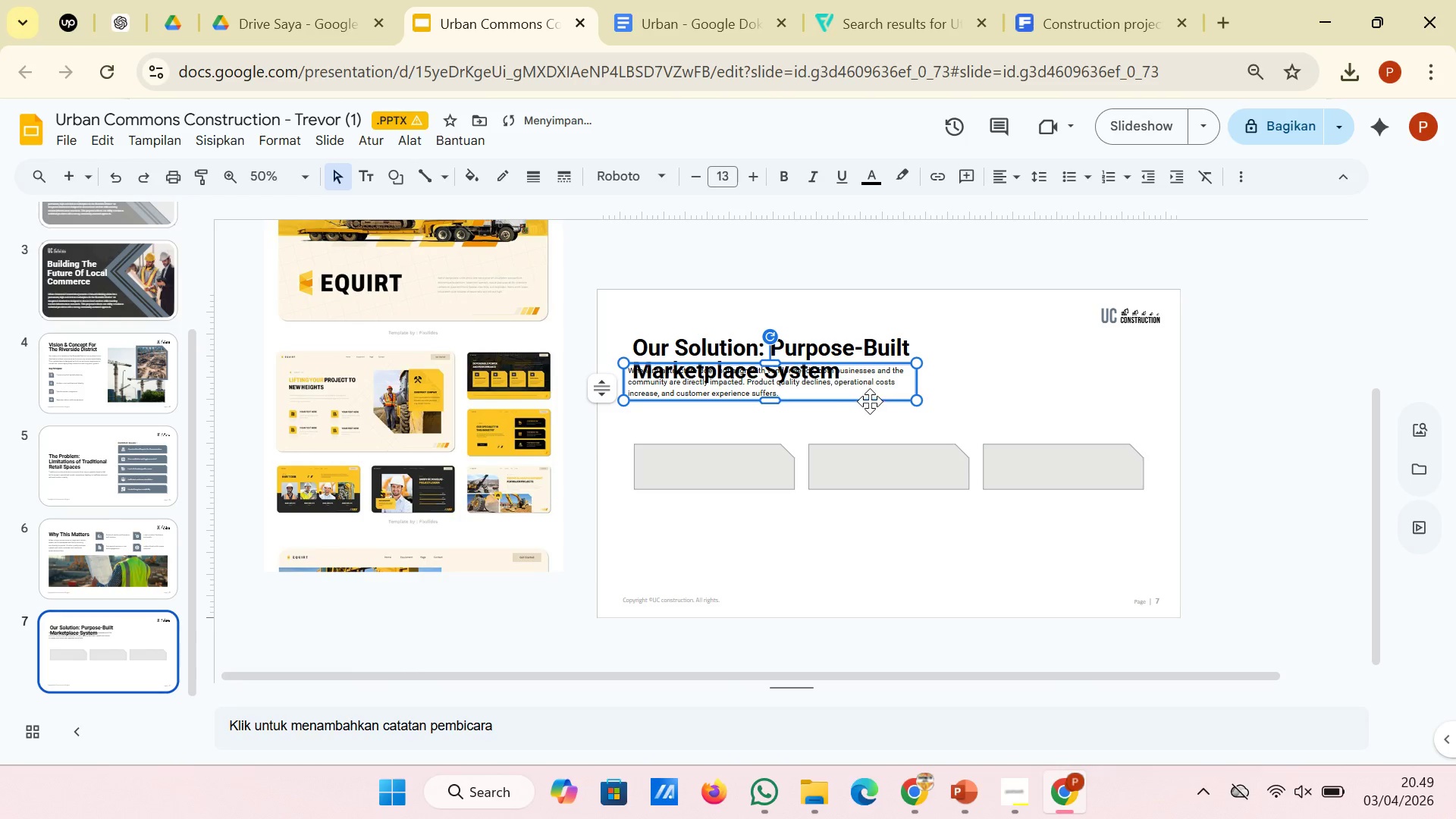 
left_click_drag(start_coordinate=[870, 401], to_coordinate=[878, 422])
 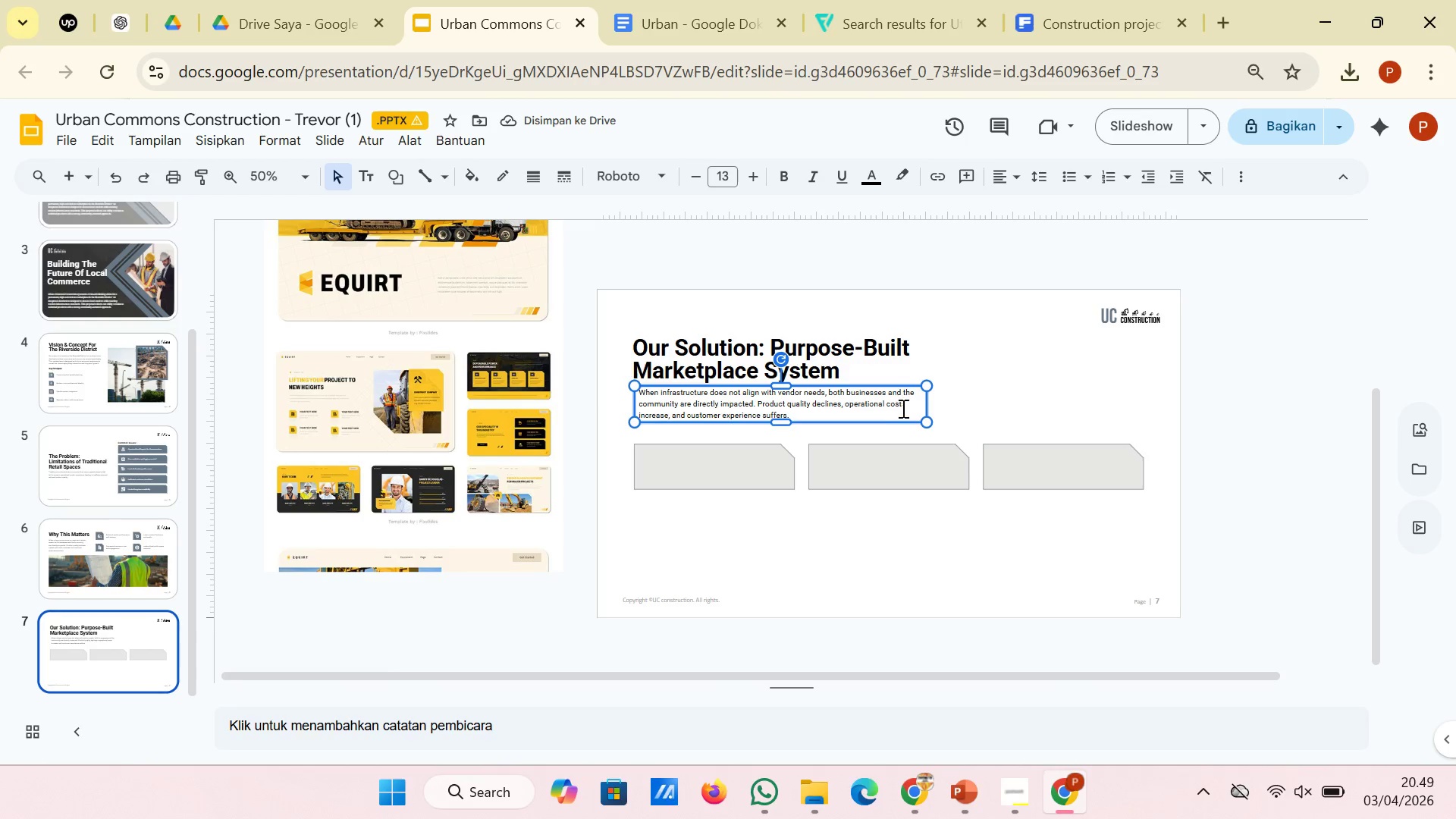 
wait(5.56)
 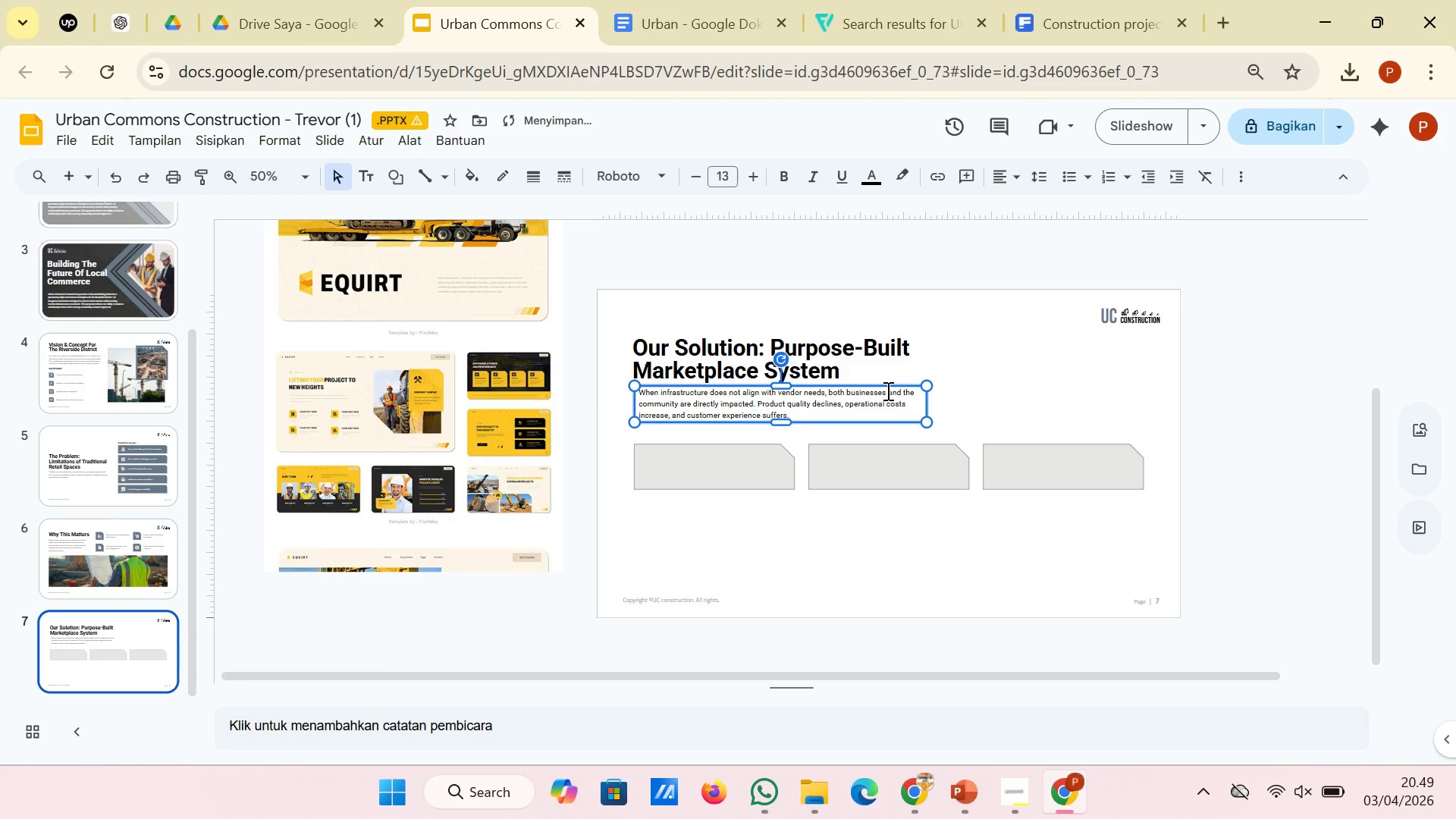 
left_click_drag(start_coordinate=[928, 420], to_coordinate=[1128, 415])
 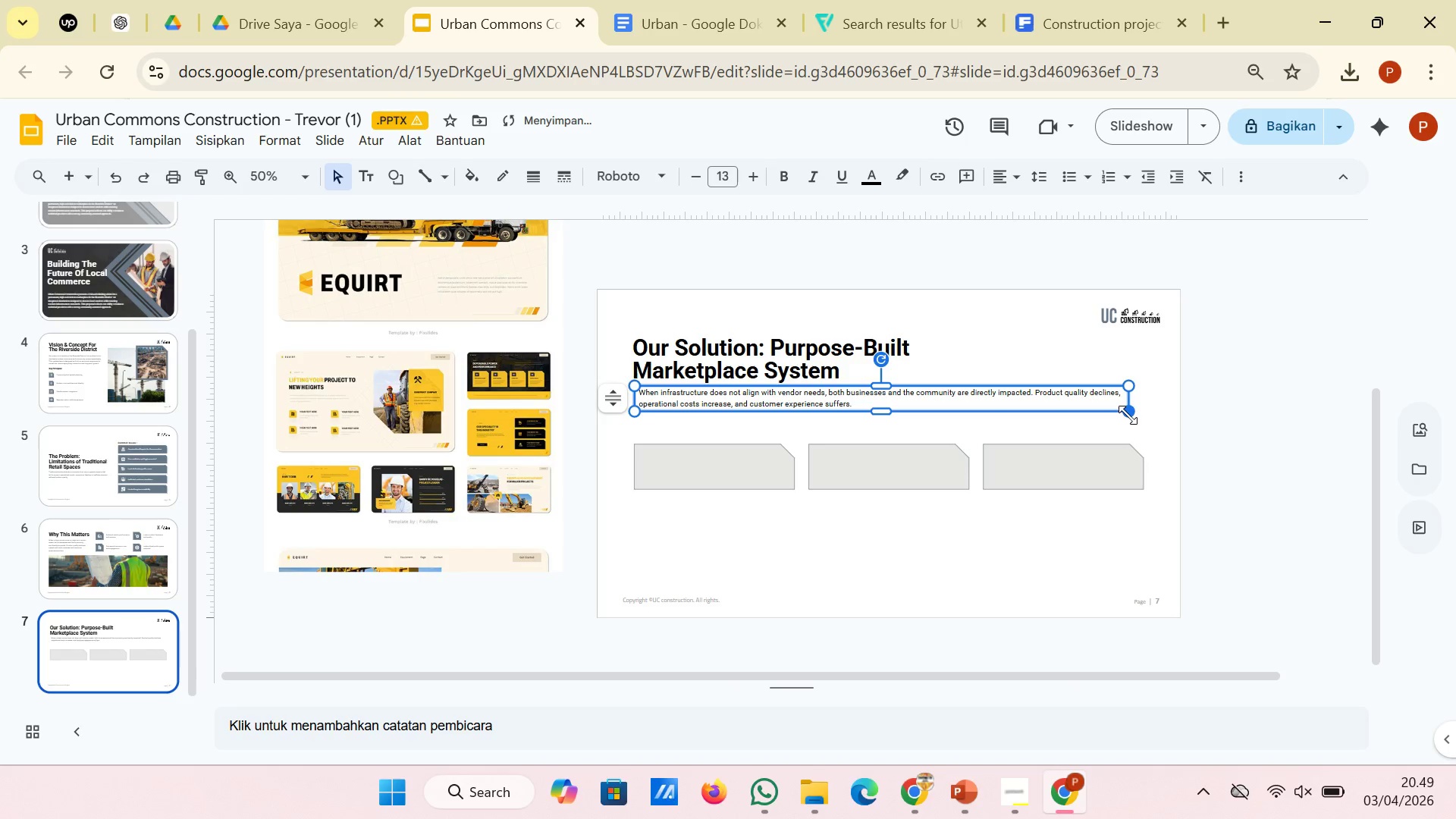 
left_click([1128, 415])
 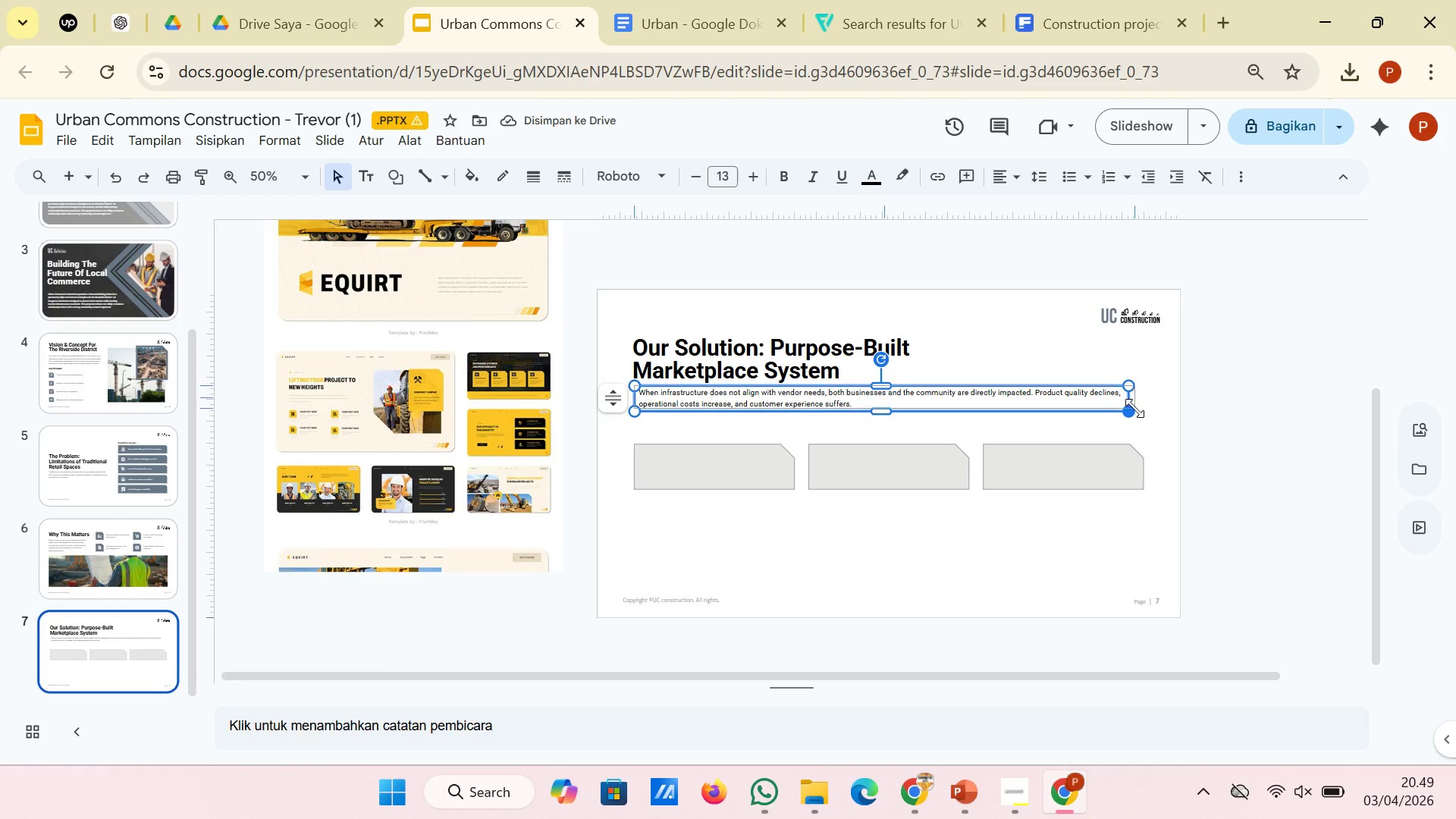 
wait(6.17)
 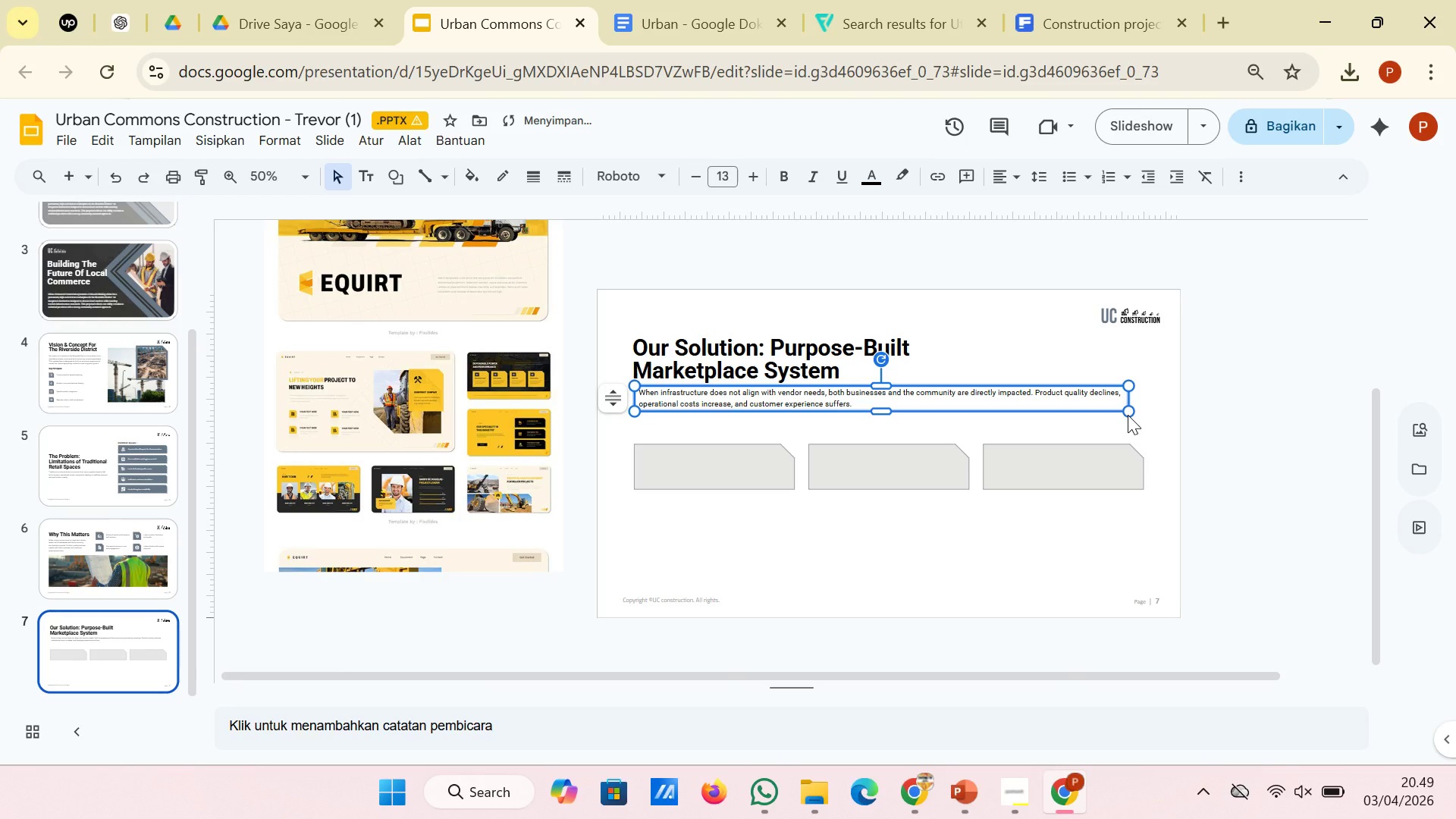 
left_click([1128, 408])
 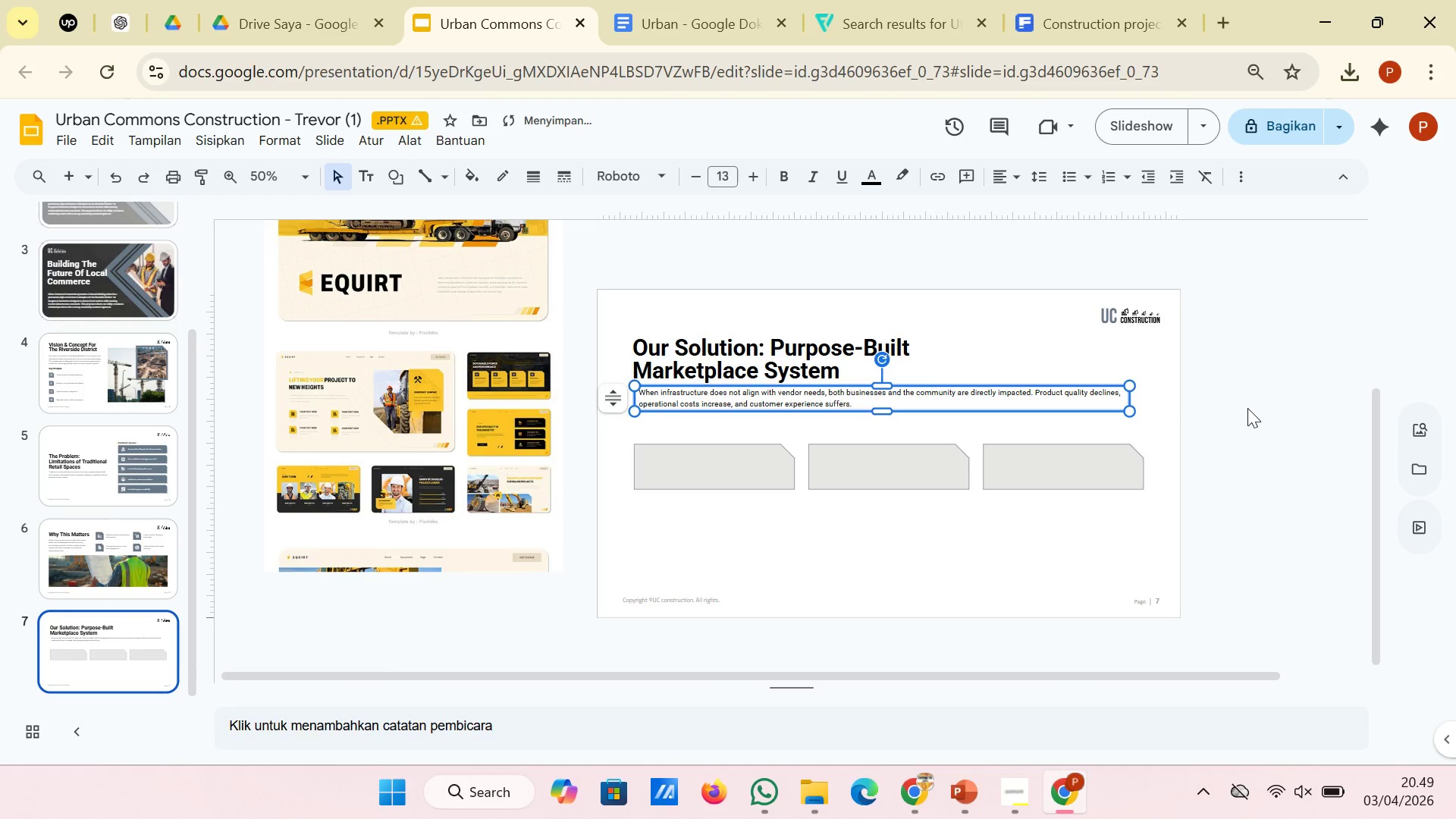 
left_click([1247, 408])
 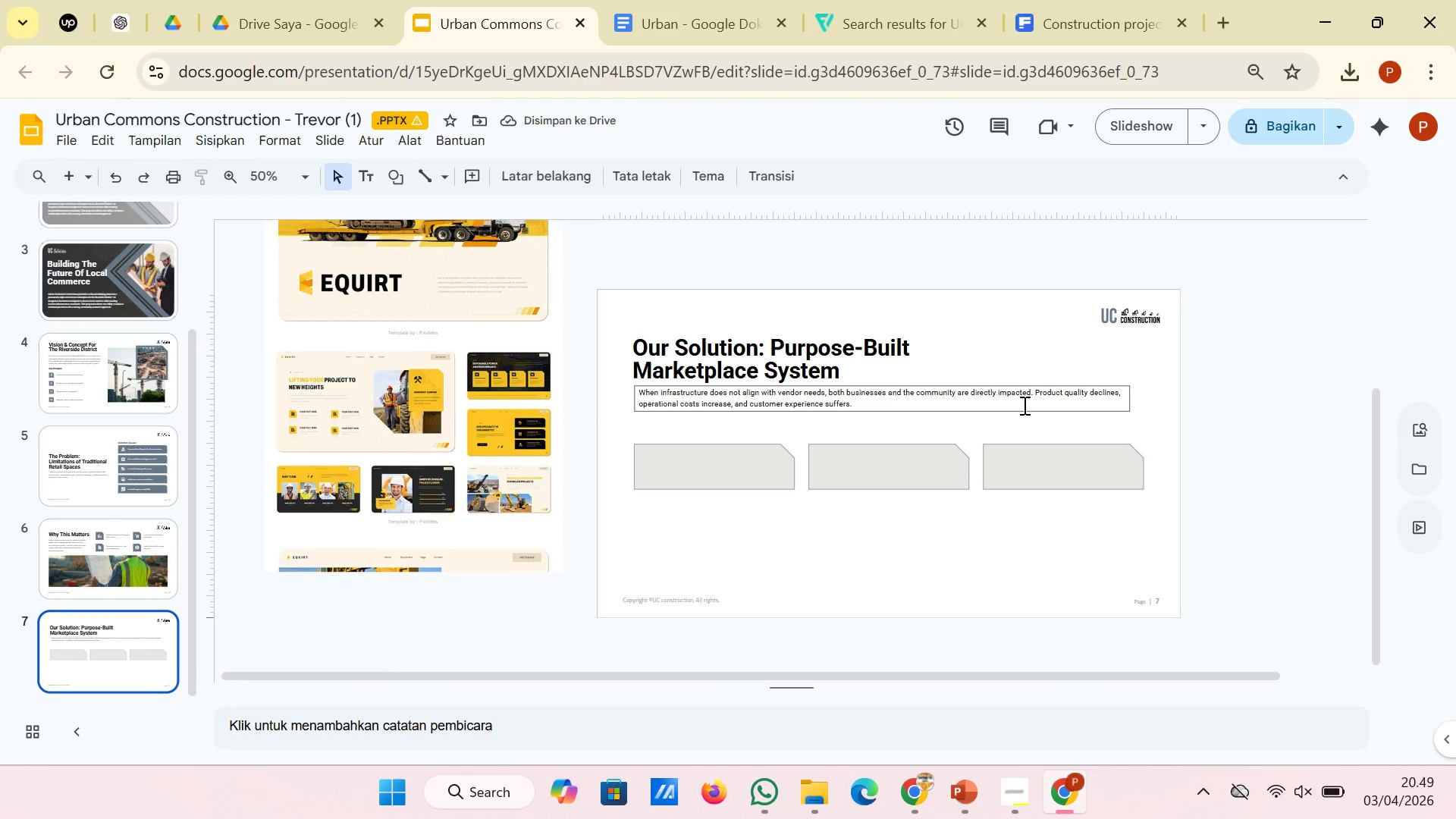 
double_click([1023, 408])
 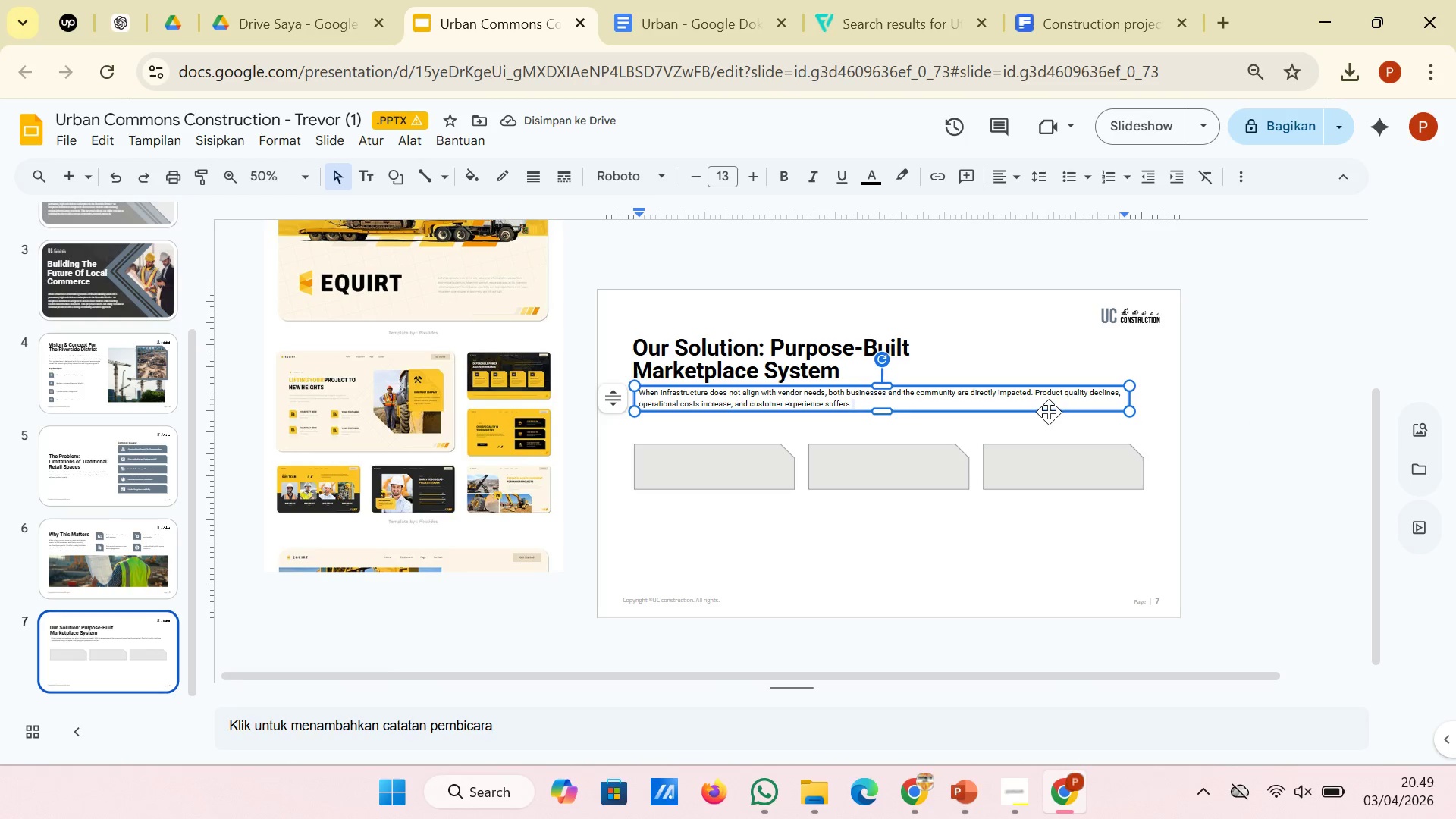 
left_click_drag(start_coordinate=[1049, 411], to_coordinate=[1043, 411])
 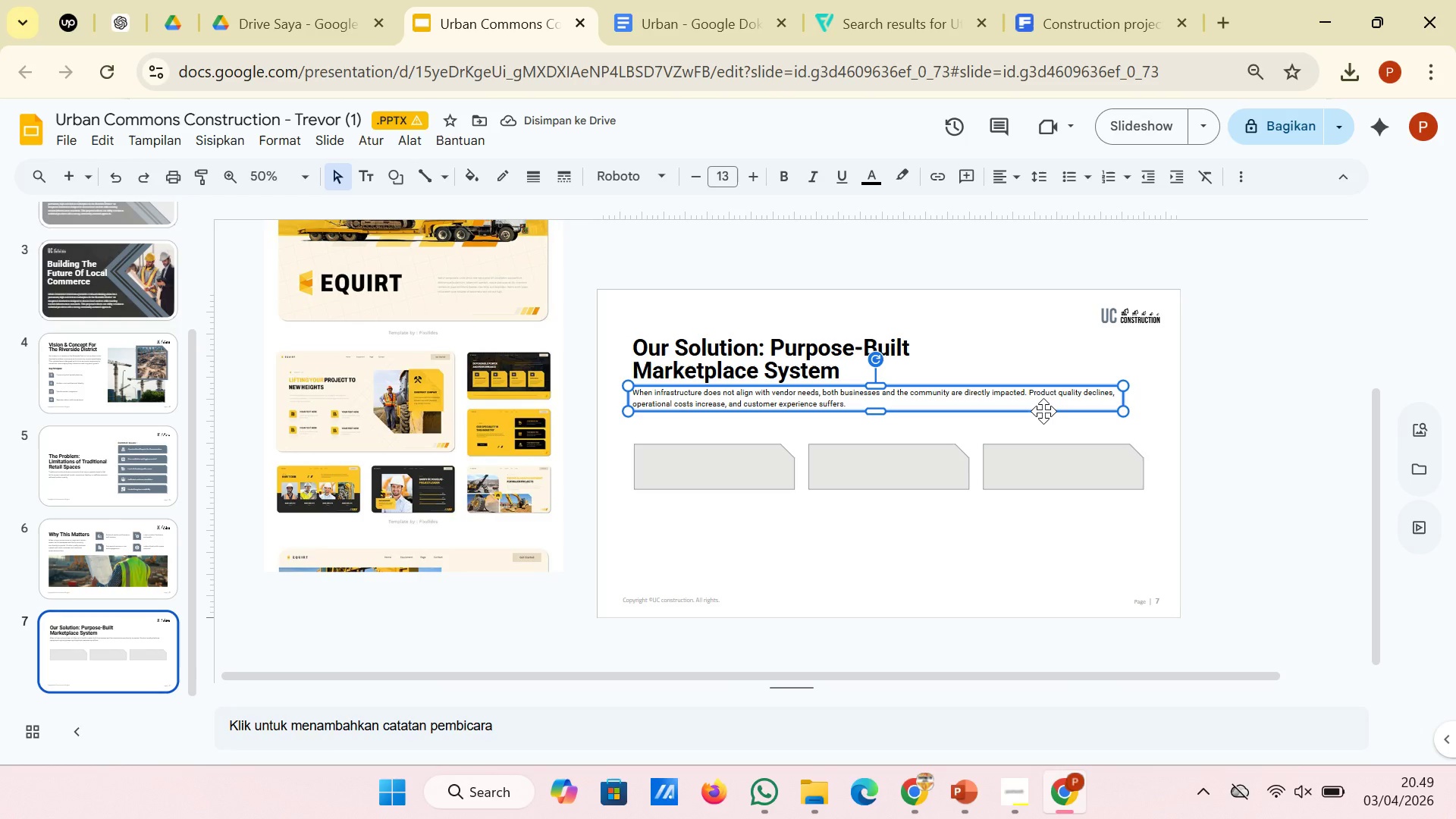 
key(ArrowRight)
 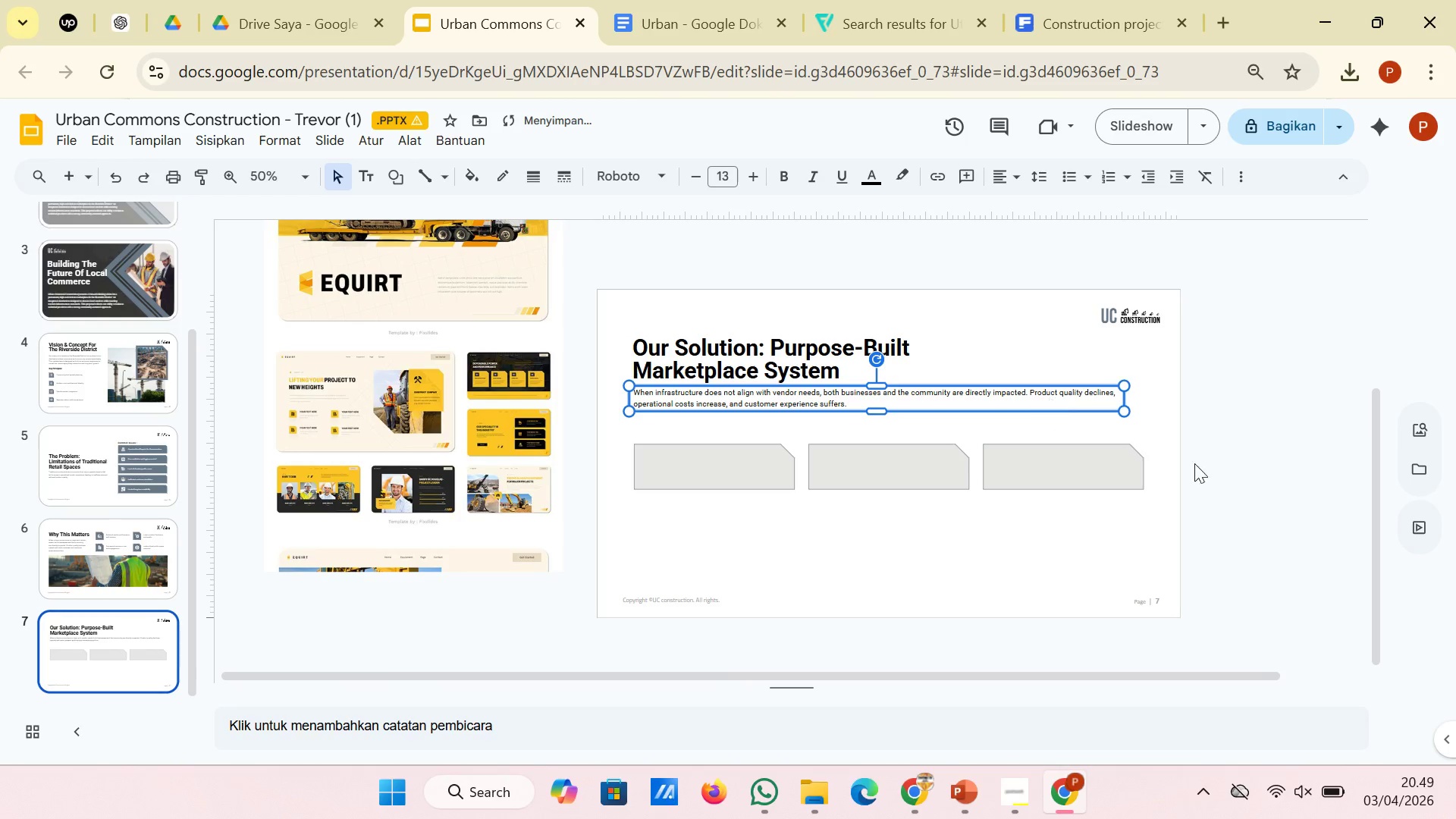 
left_click([1226, 476])
 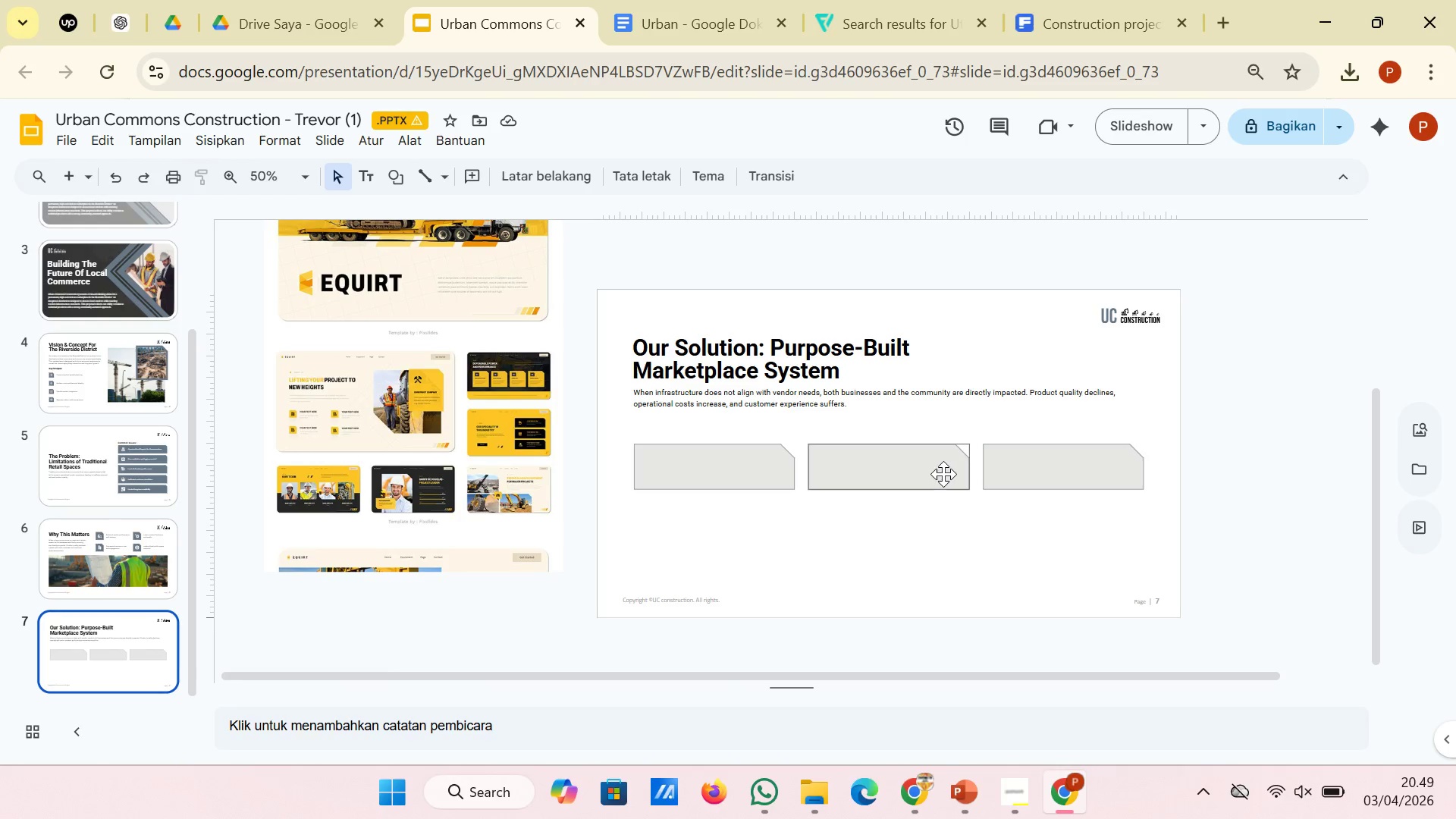 
wait(10.62)
 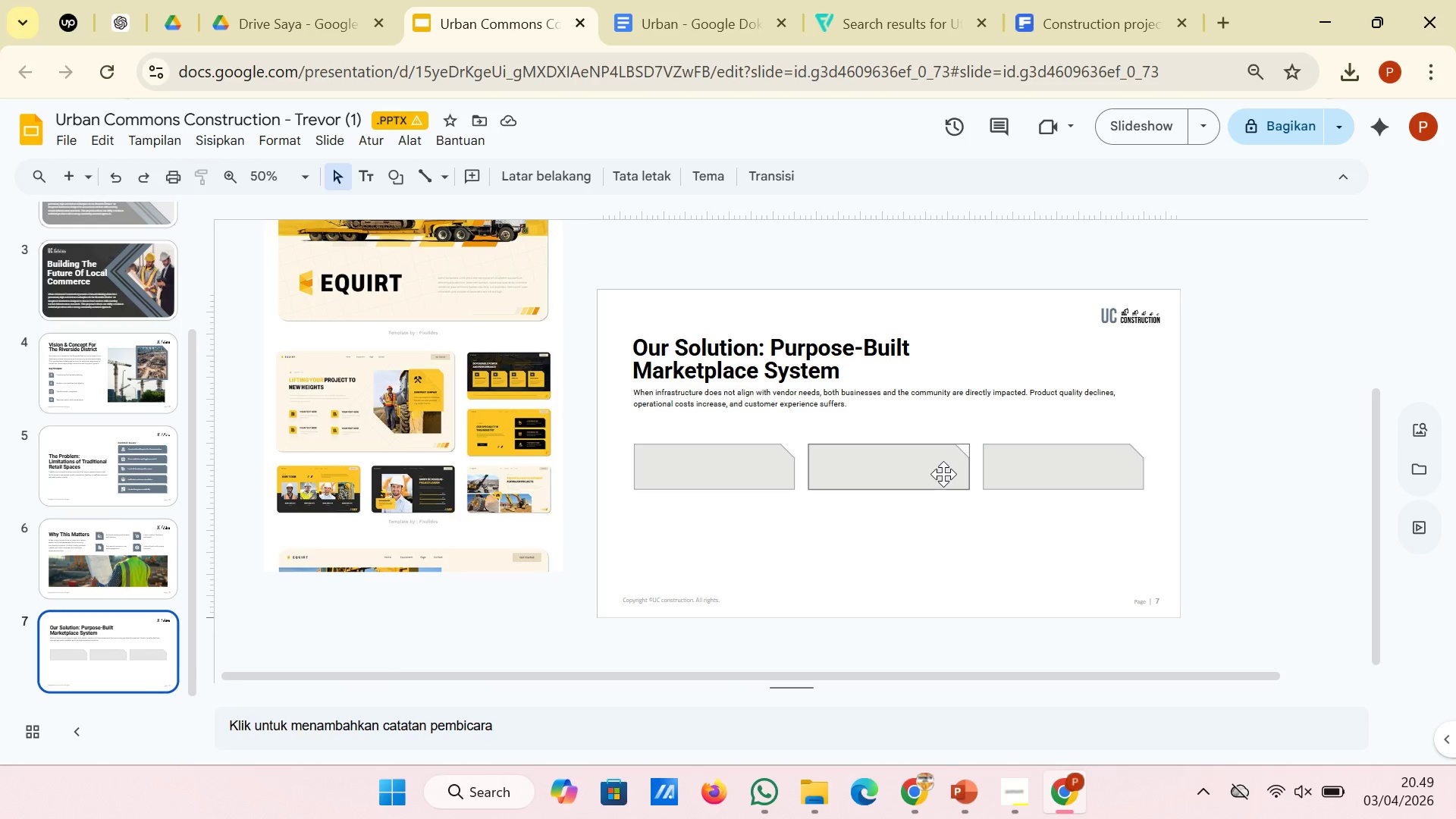 
left_click([1067, 411])
 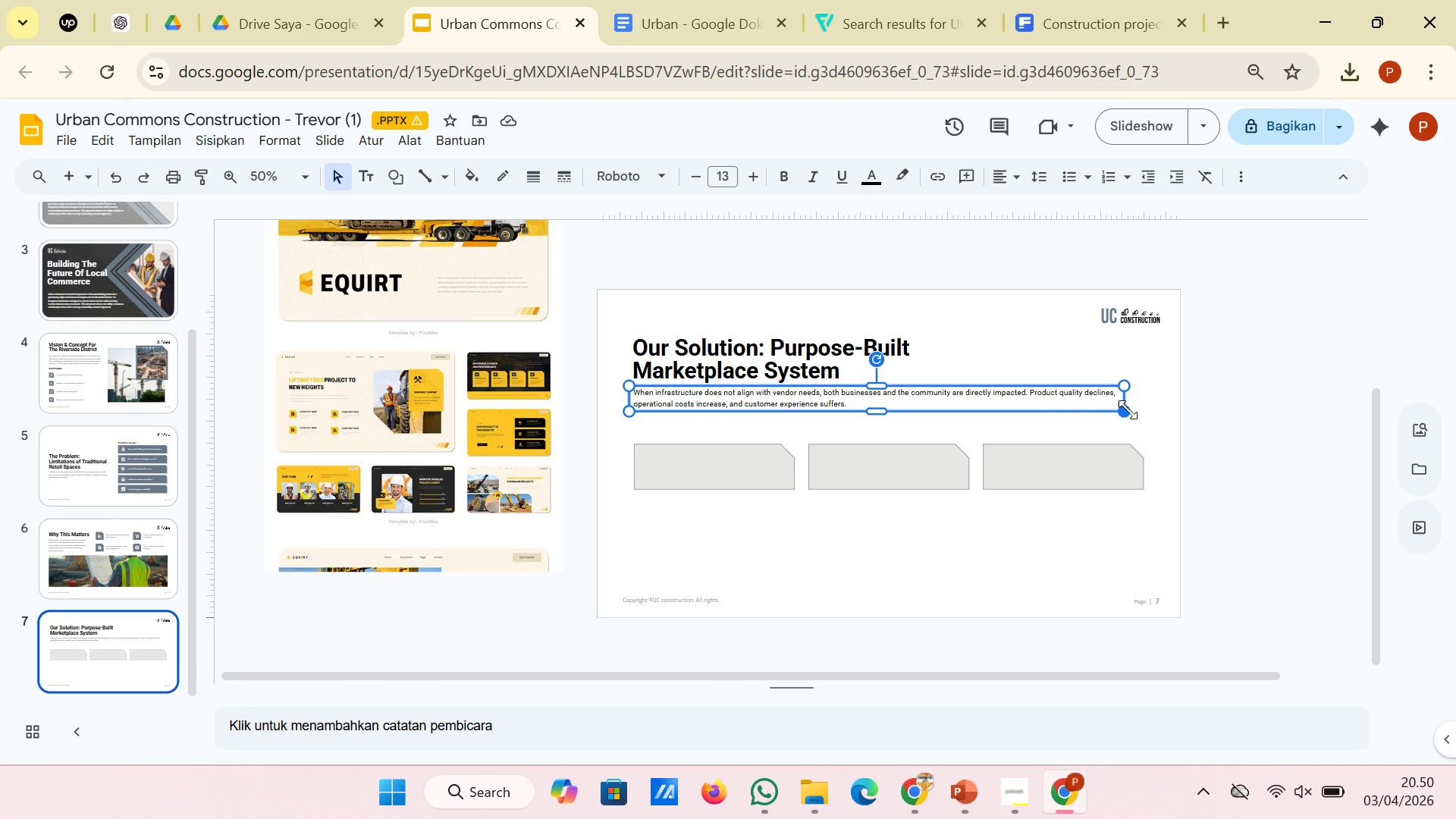 
left_click_drag(start_coordinate=[1128, 410], to_coordinate=[1122, 410])
 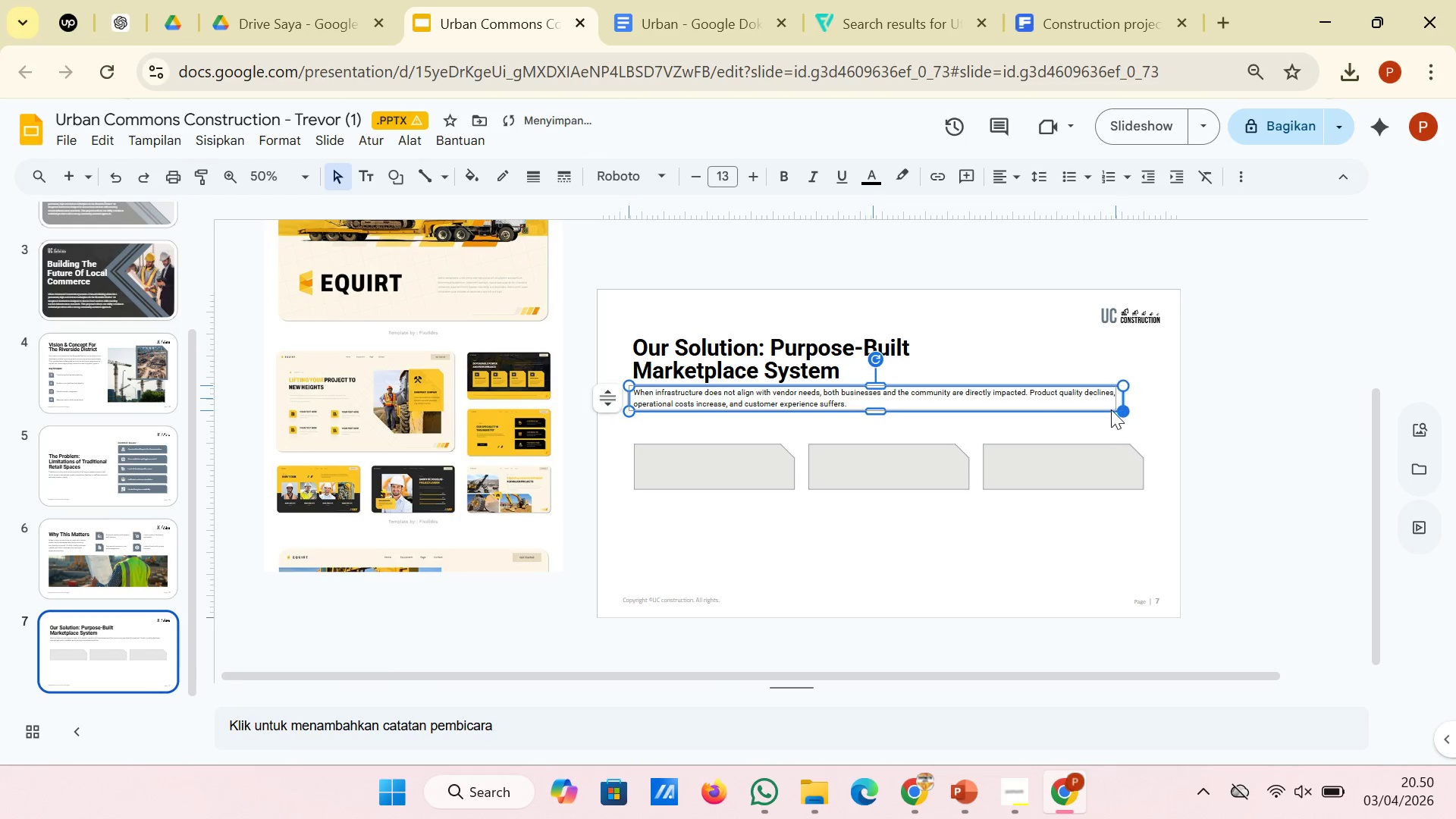 
left_click_drag(start_coordinate=[1121, 410], to_coordinate=[1090, 410])
 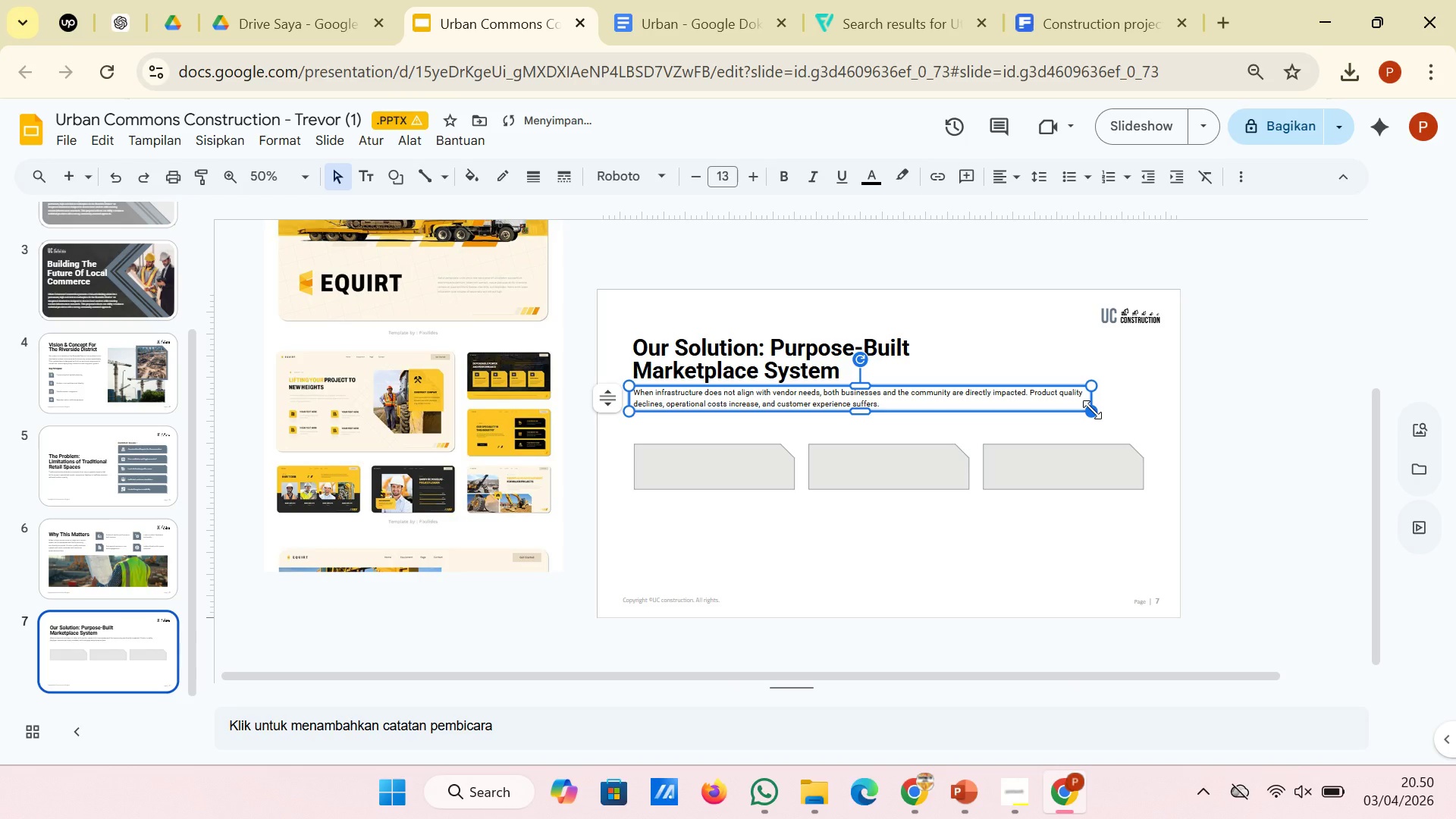 
left_click_drag(start_coordinate=[1092, 410], to_coordinate=[1028, 410])
 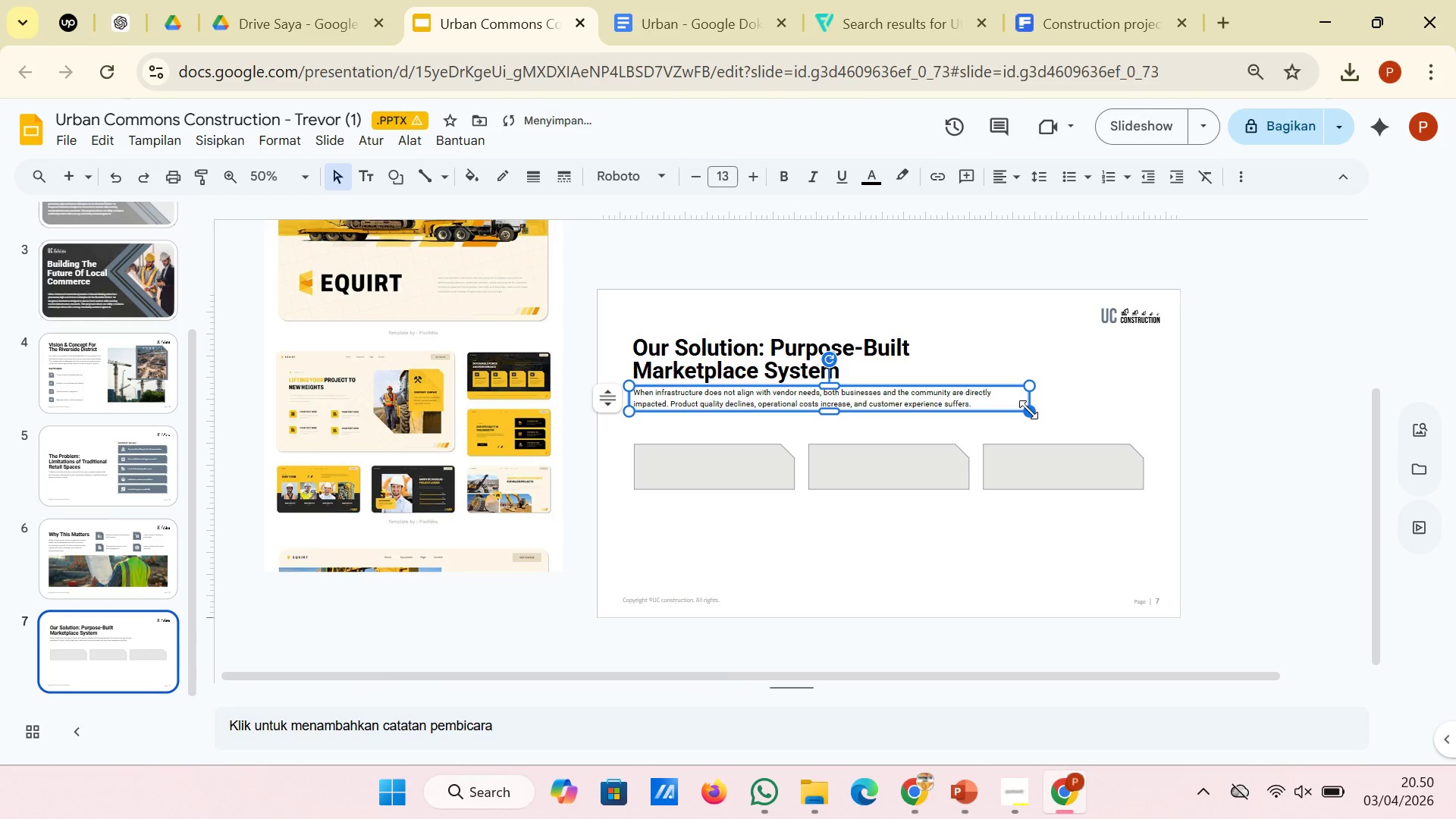 
left_click_drag(start_coordinate=[1028, 410], to_coordinate=[1039, 410])
 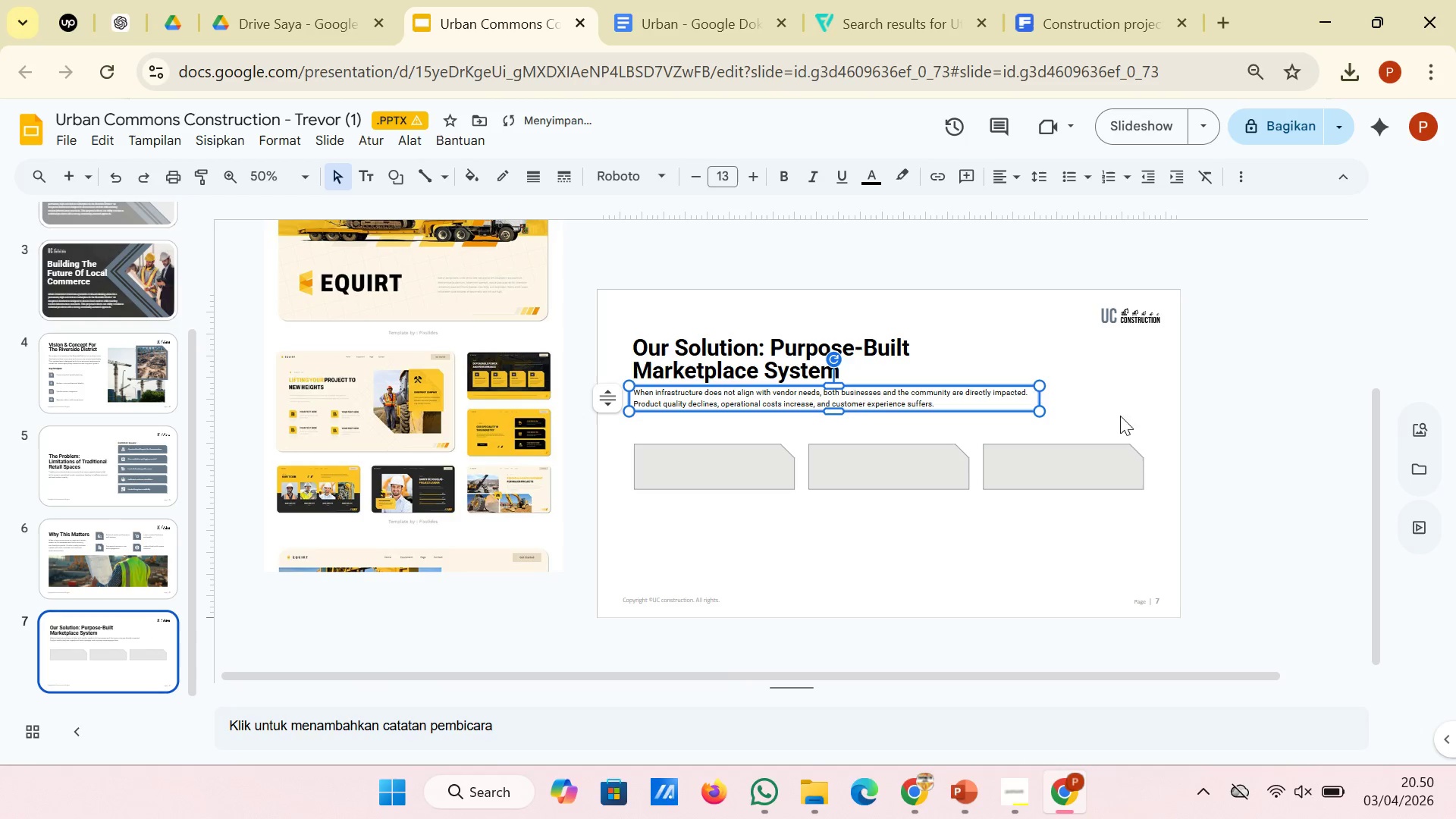 
left_click([1302, 430])
 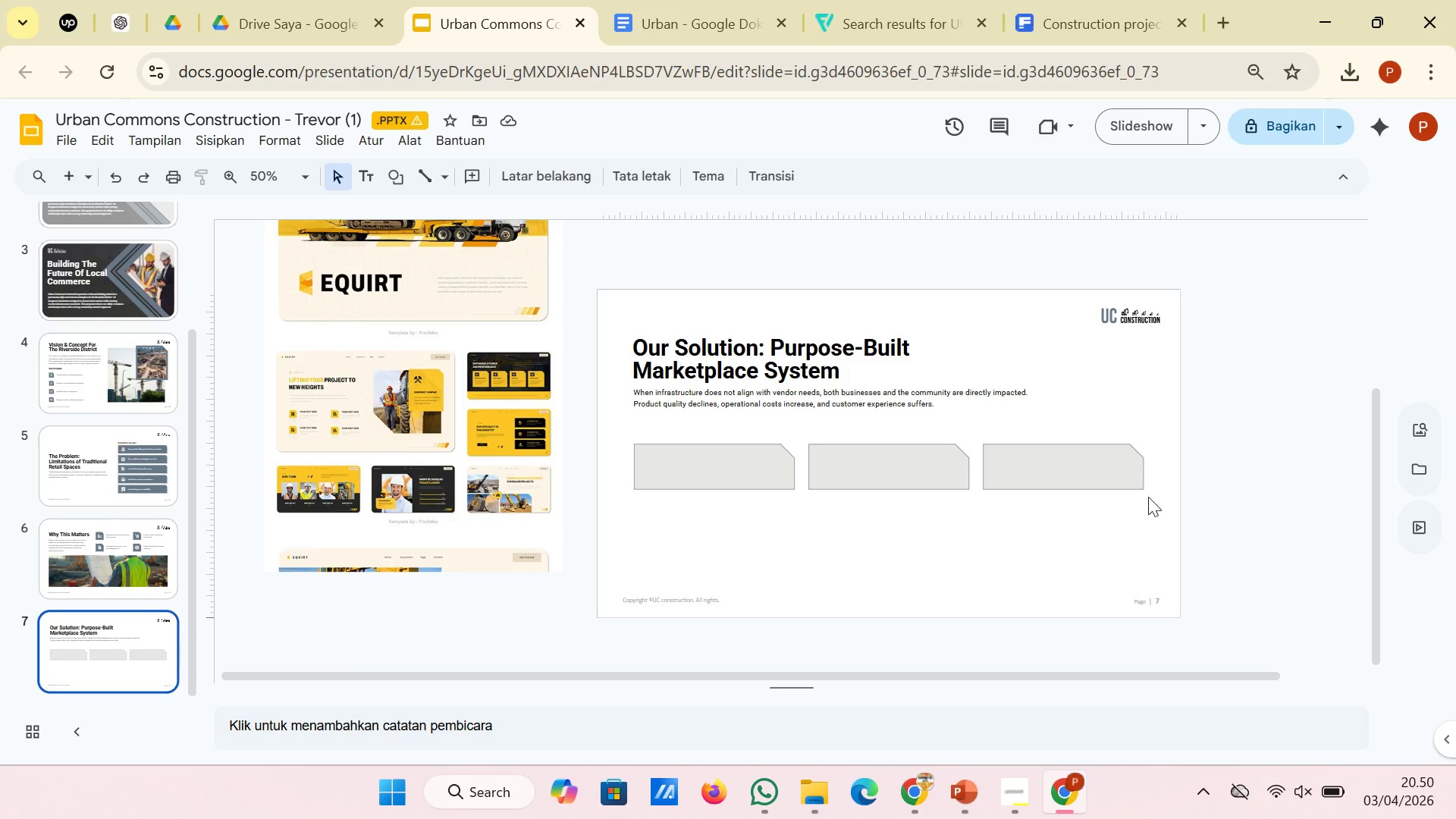 
wait(20.33)
 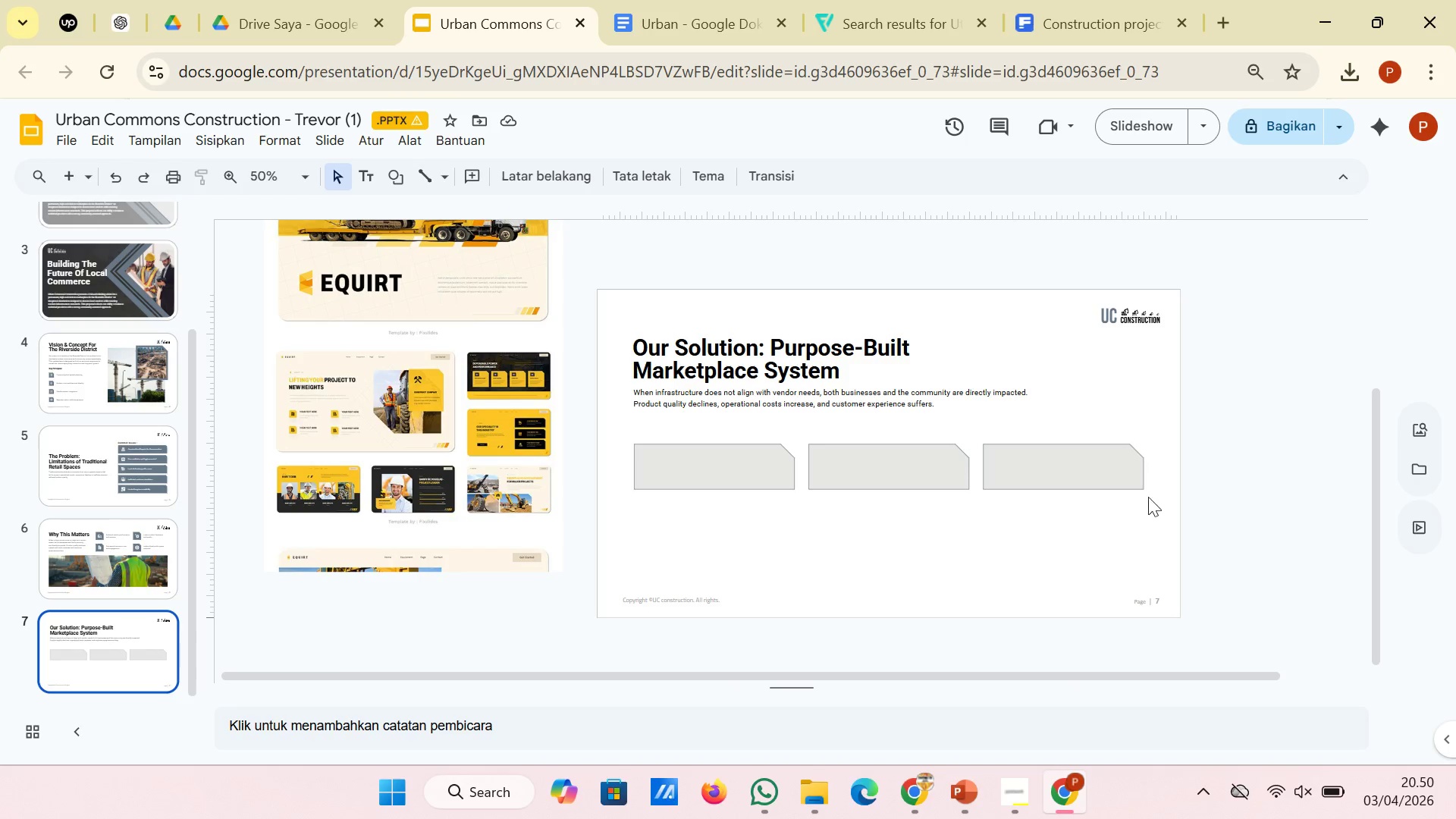 
left_click([756, 488])
 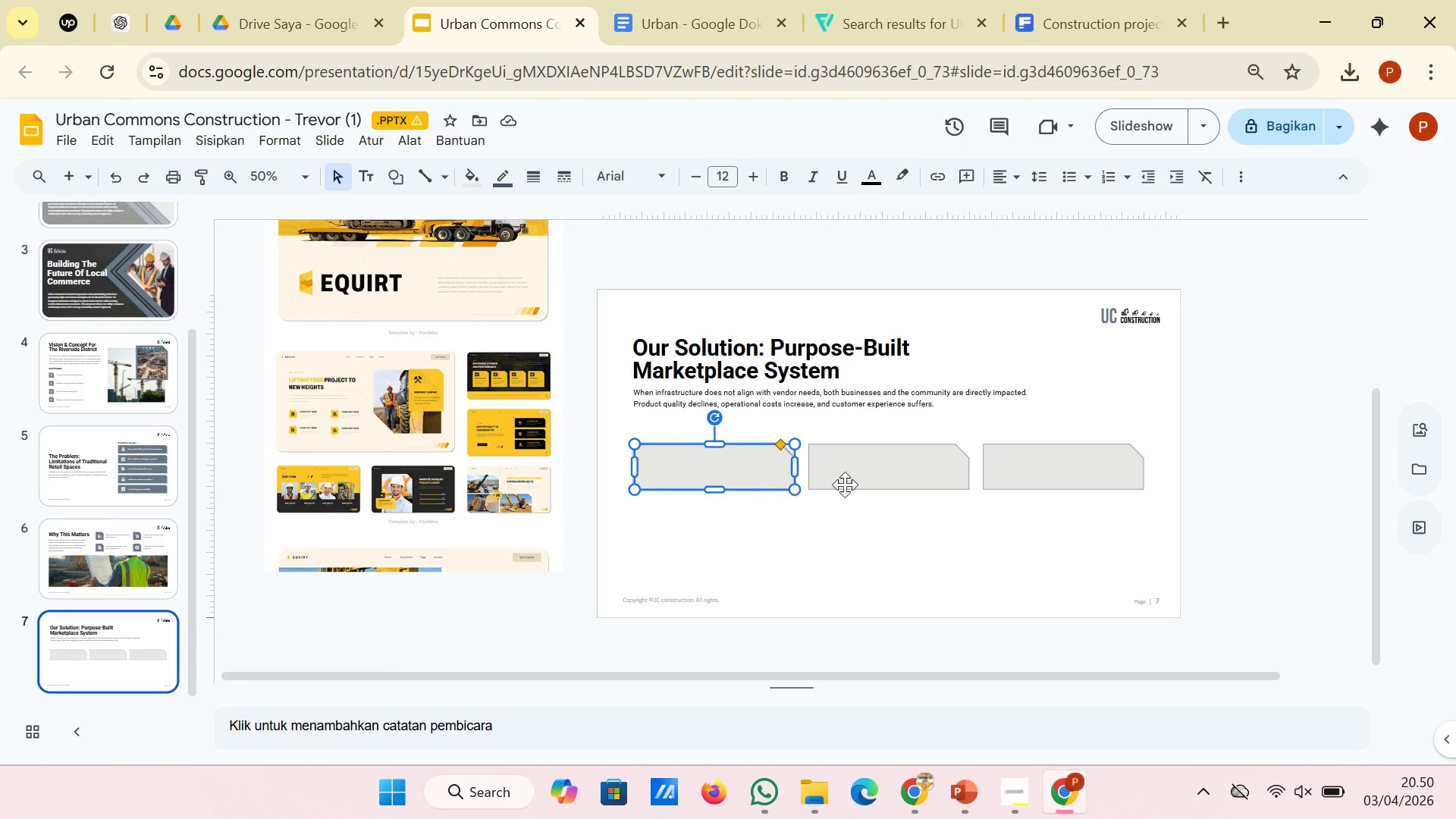 
hold_key(key=ShiftLeft, duration=1.08)
left_click([897, 471])
 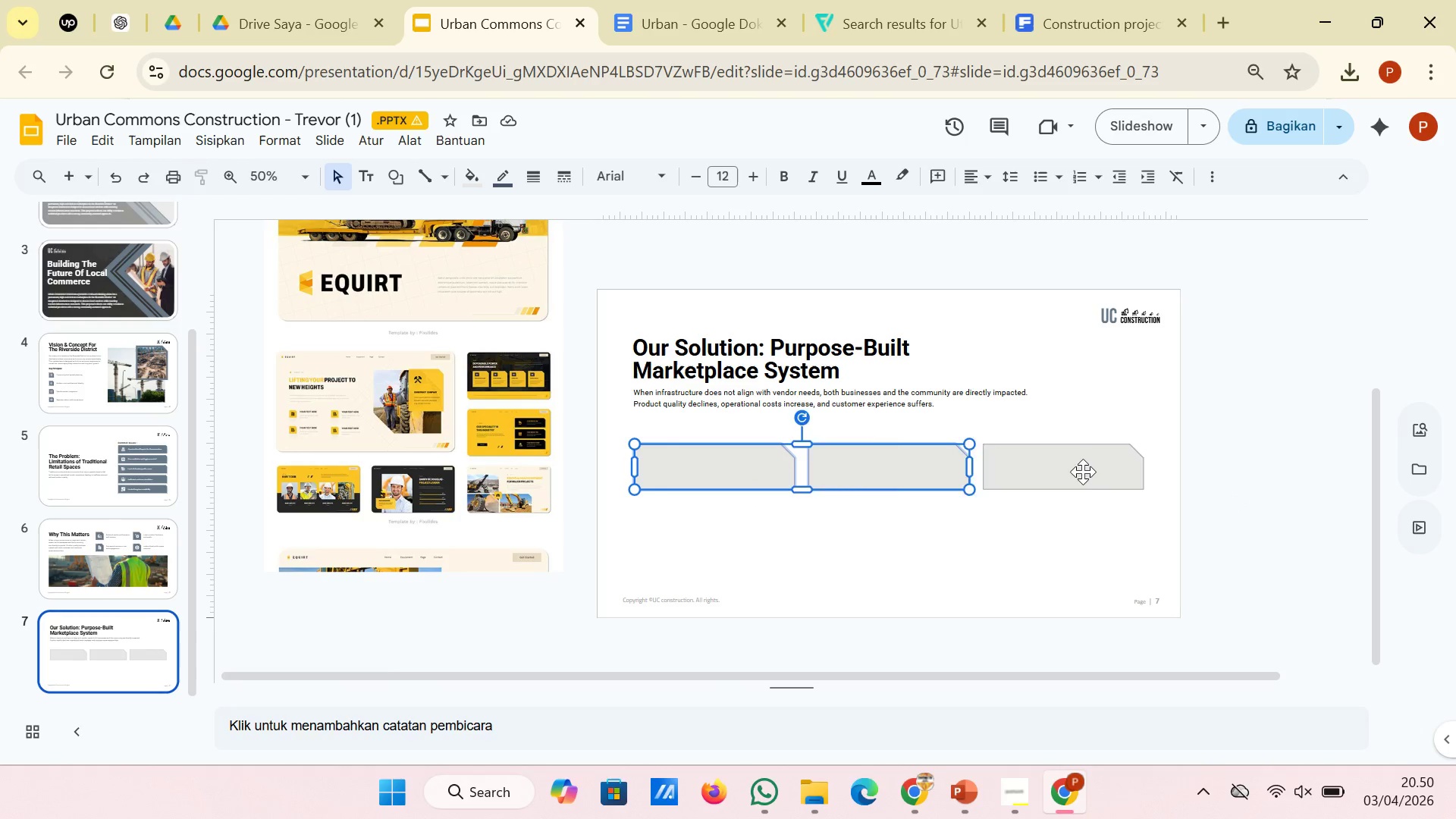 
left_click([1083, 472])
 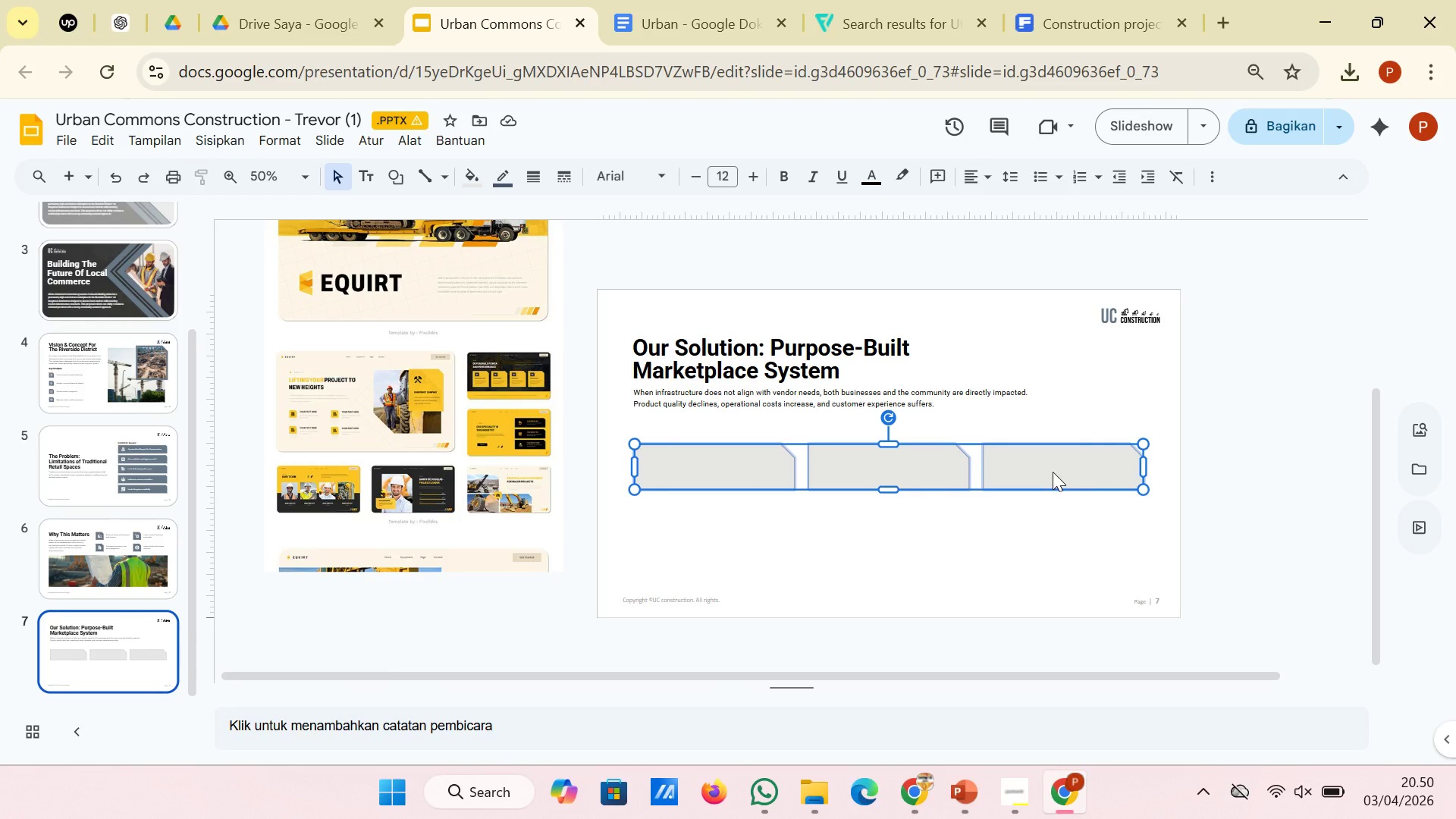 
left_click_drag(start_coordinate=[1053, 472], to_coordinate=[1052, 563])
 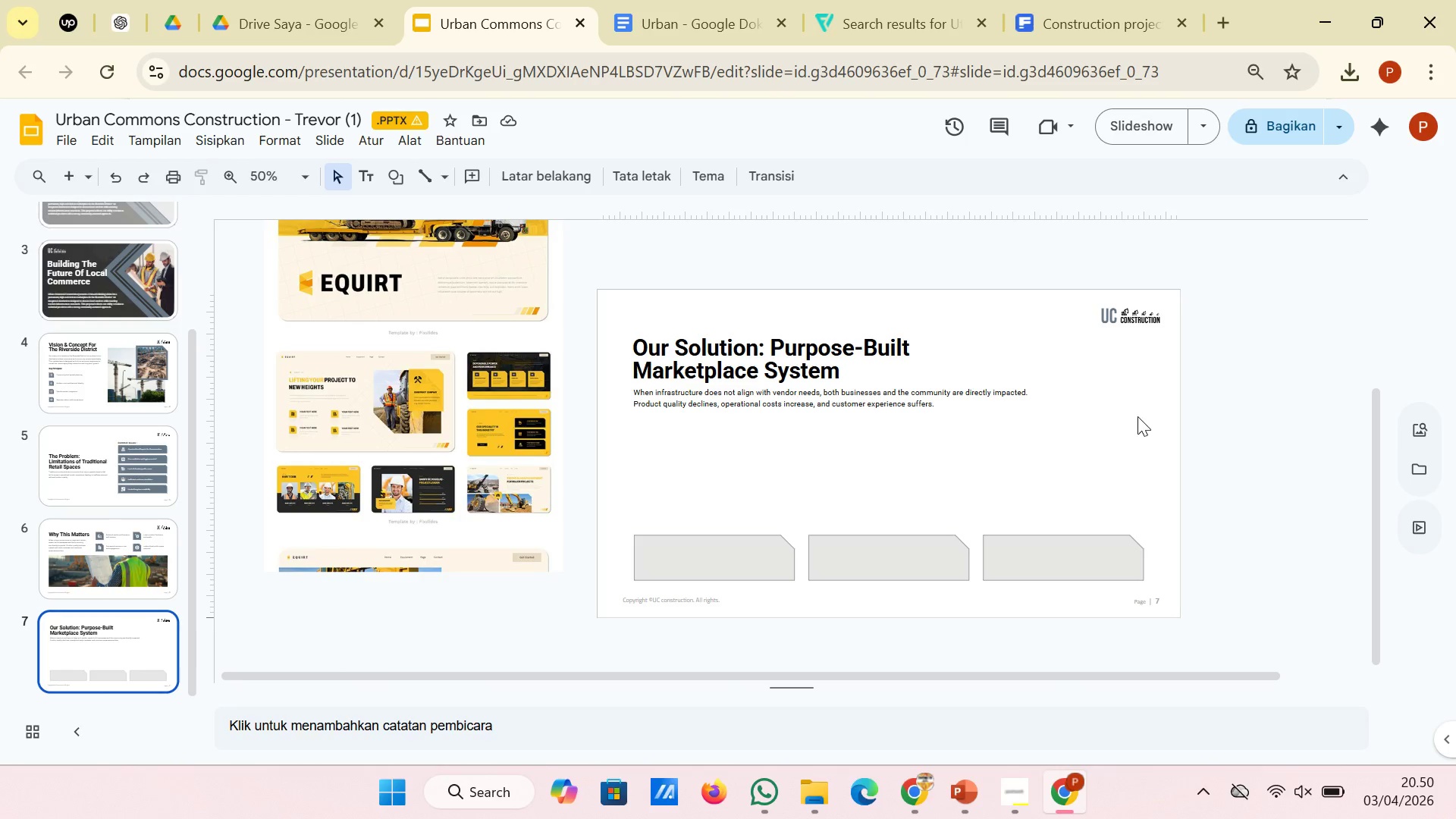 
wait(18.14)
 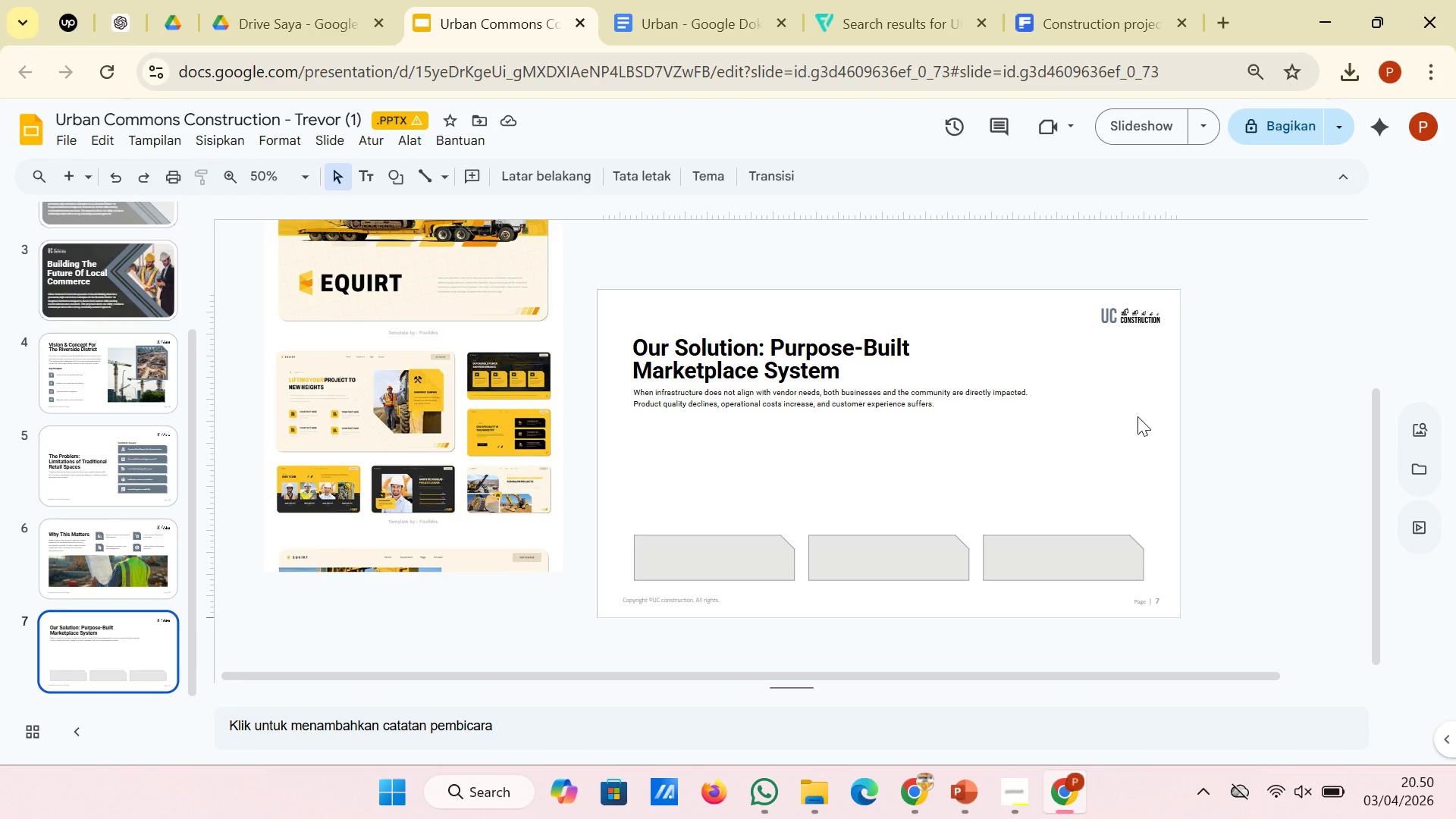 
left_click([736, 14])
 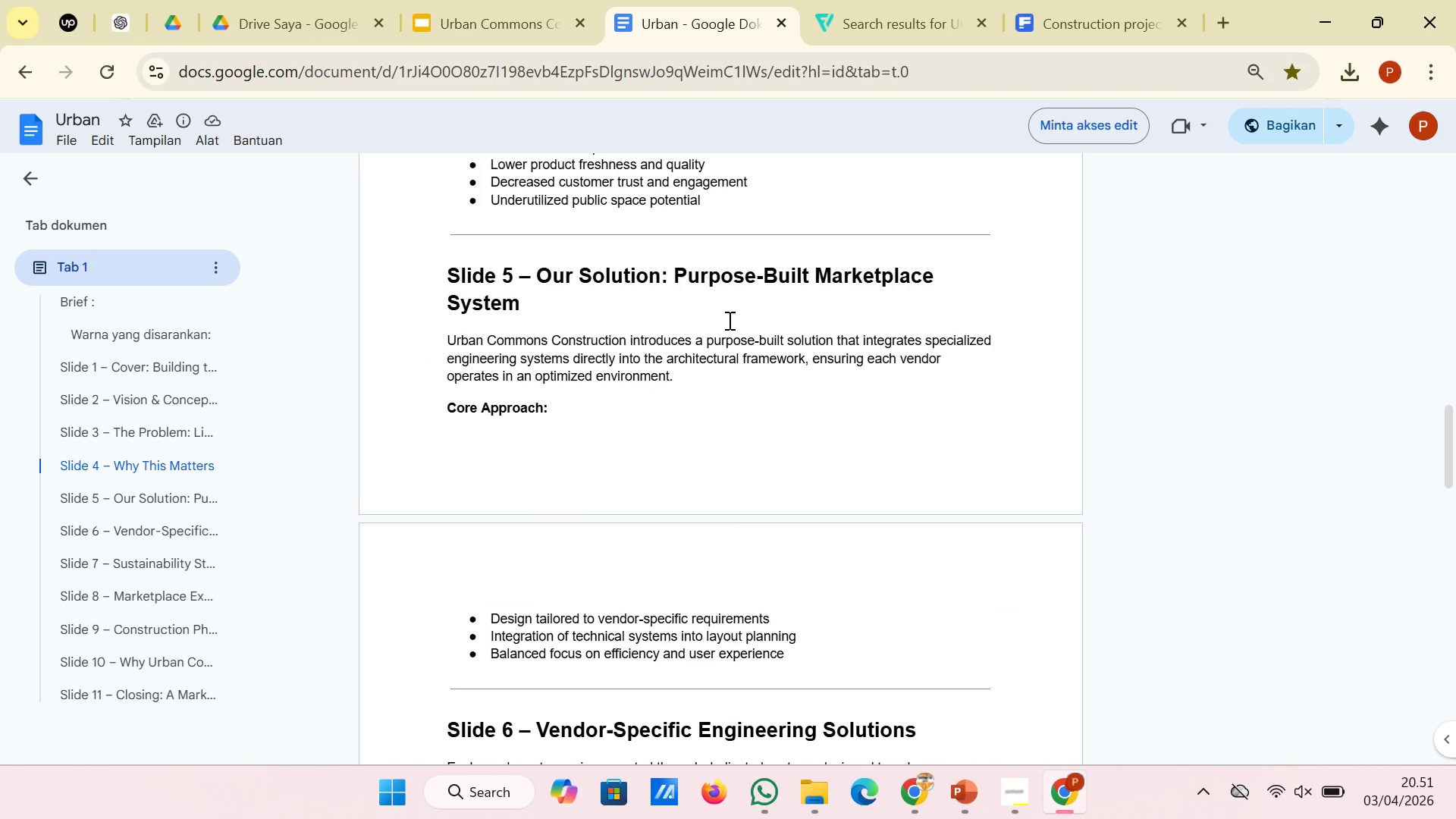 
scroll: coordinate [728, 320], scroll_direction: down, amount: 1.0
 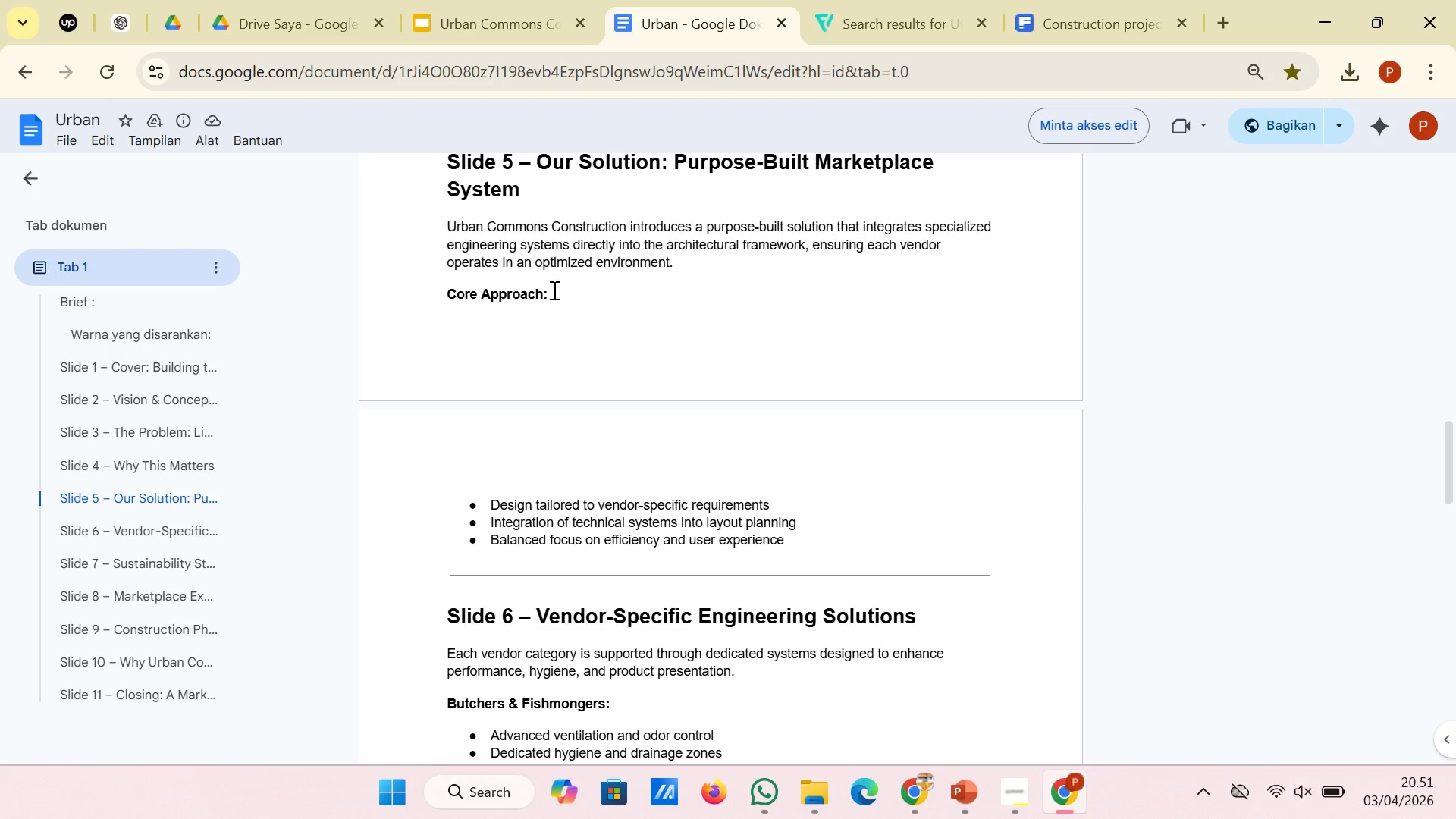 
left_click_drag(start_coordinate=[554, 292], to_coordinate=[444, 292])
 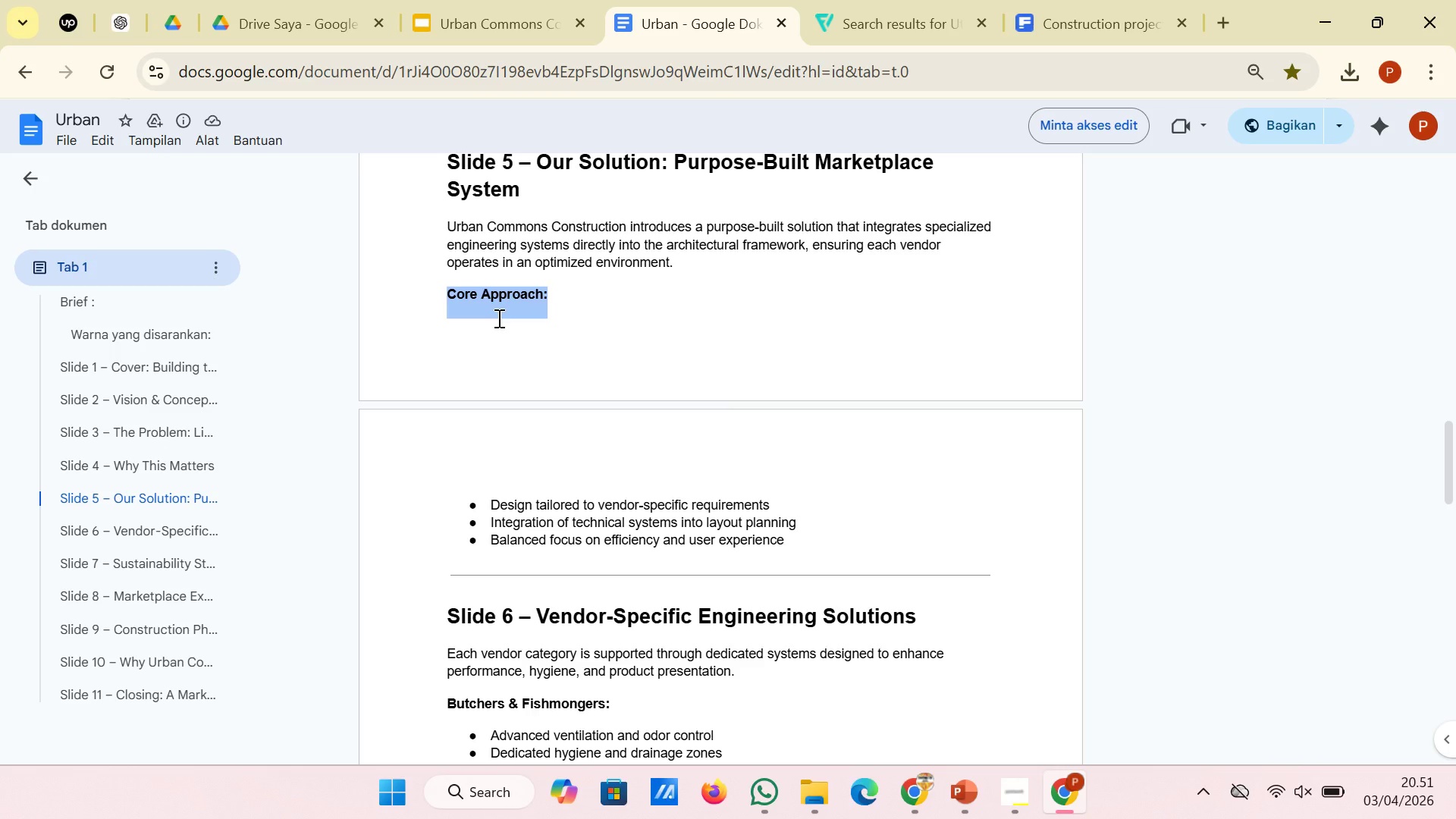 
key(Control+C)
 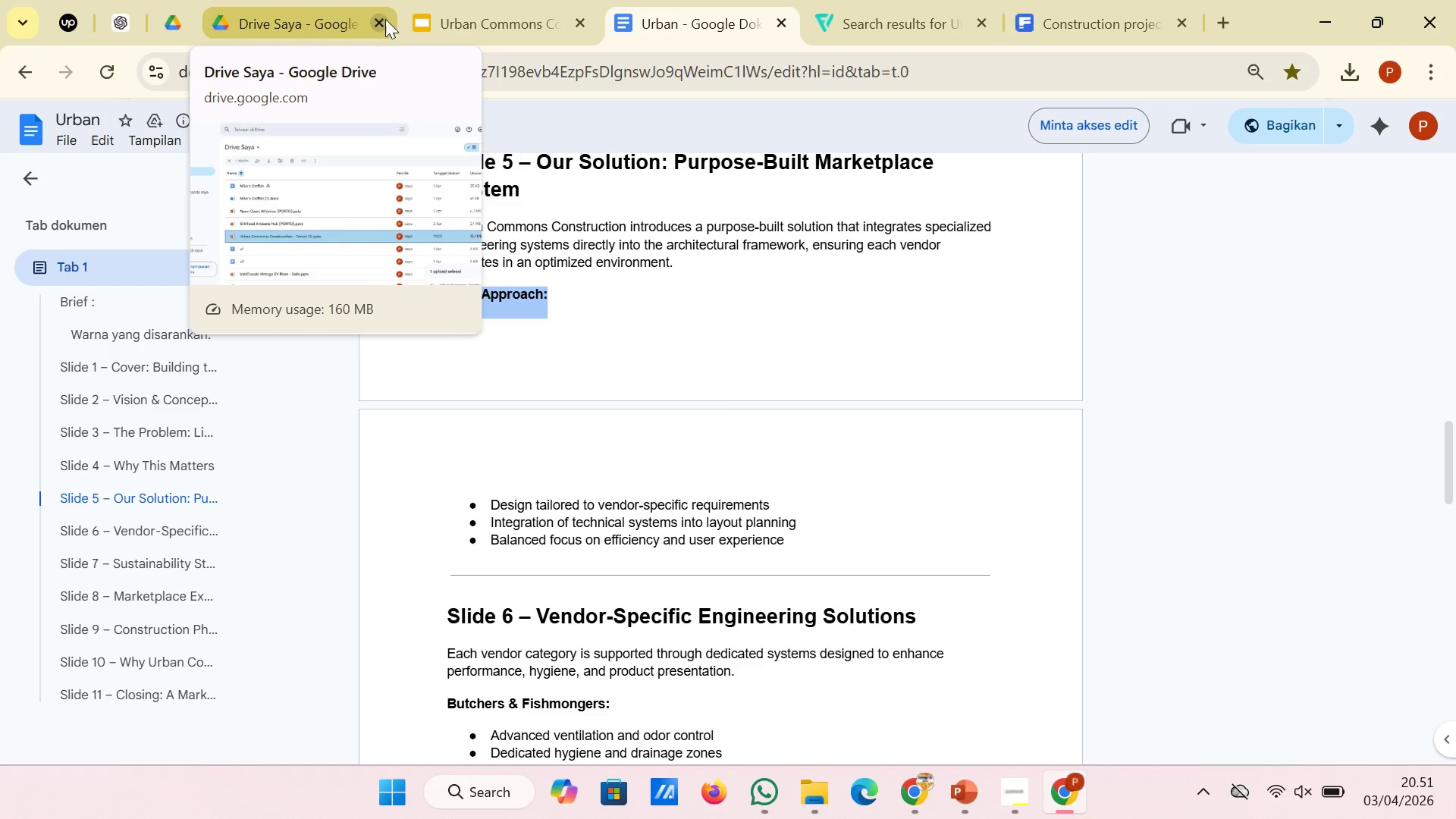 
left_click([487, 9])
 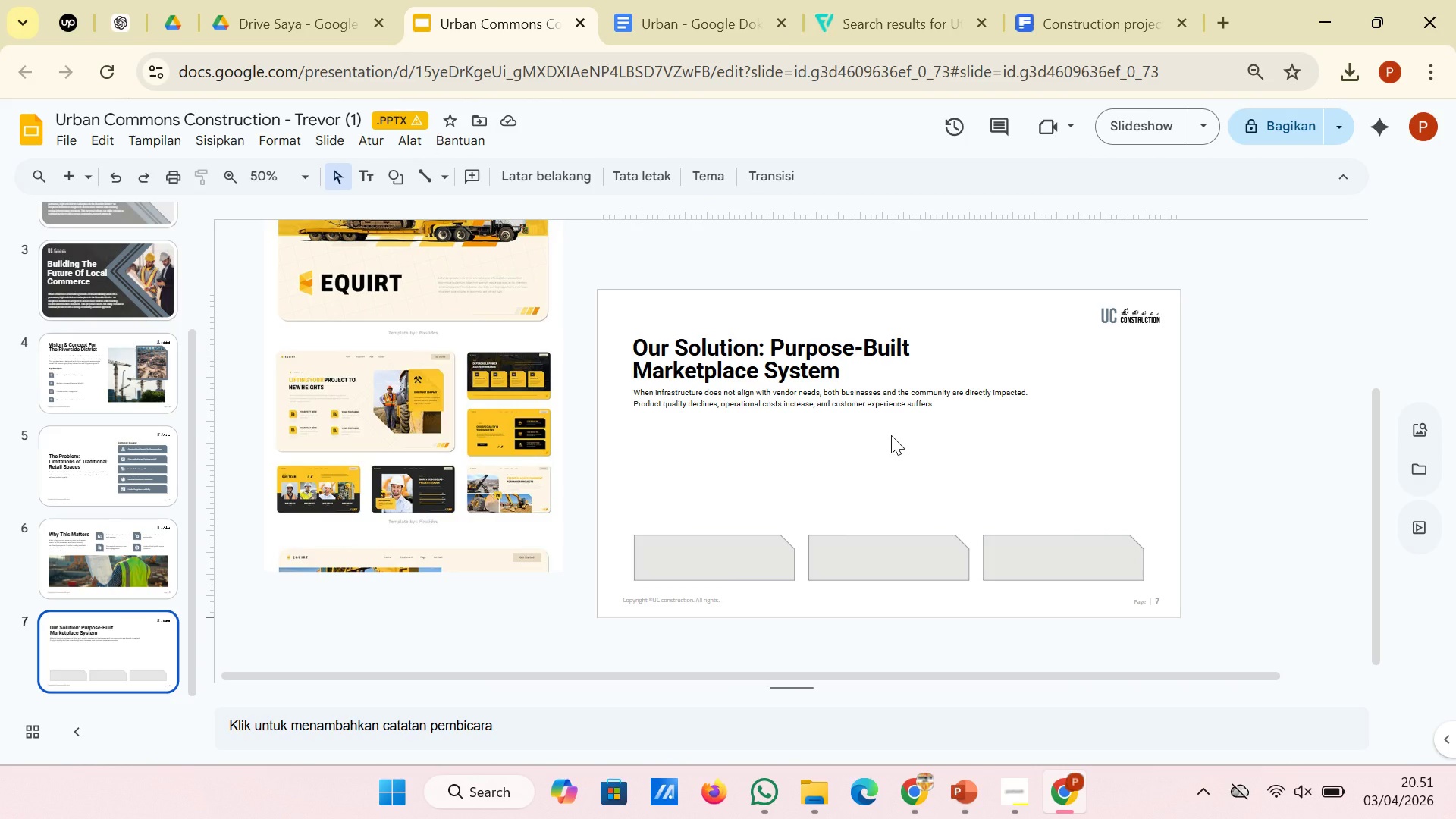 
right_click([891, 435])
 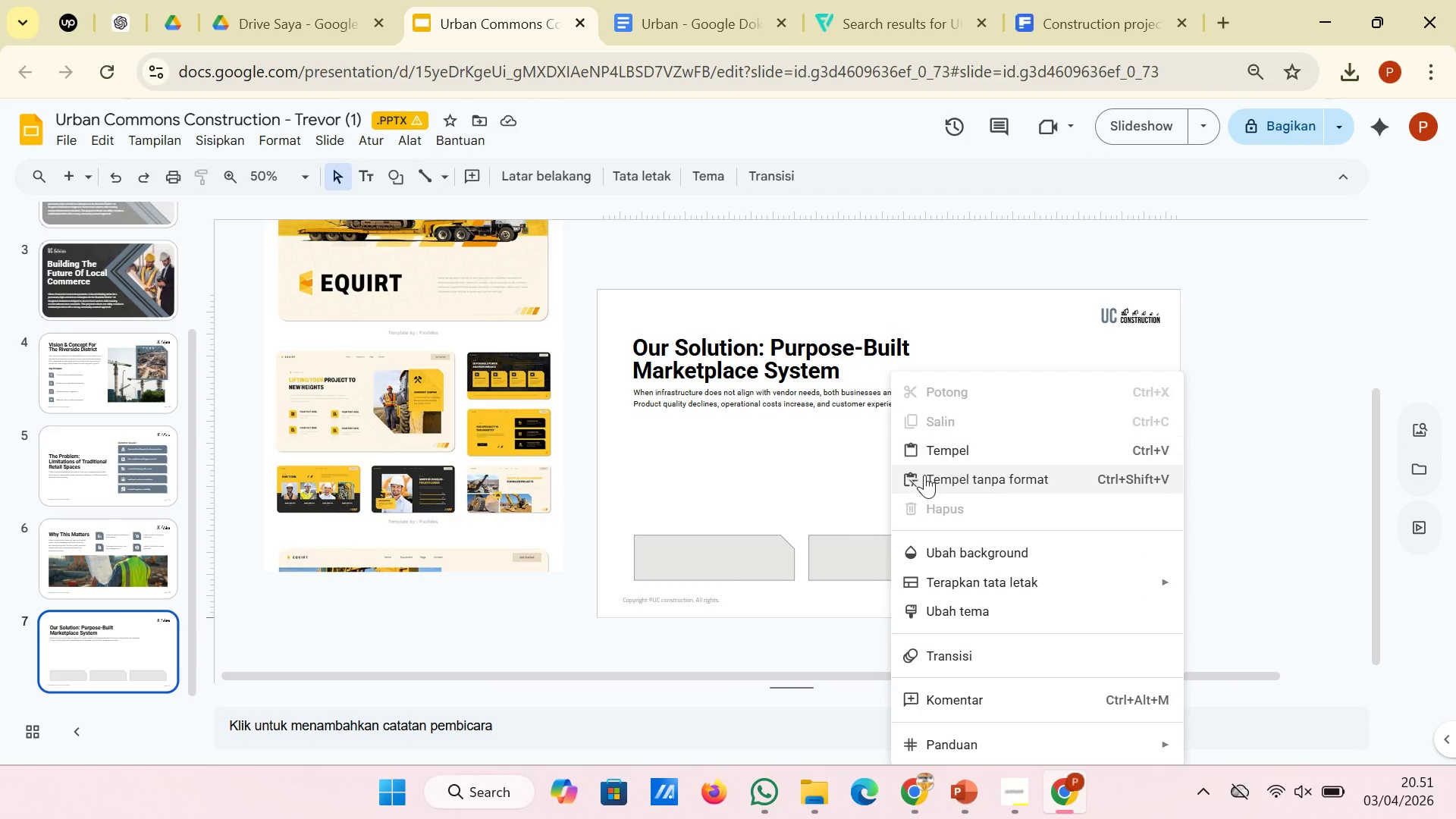 
left_click([924, 475])
 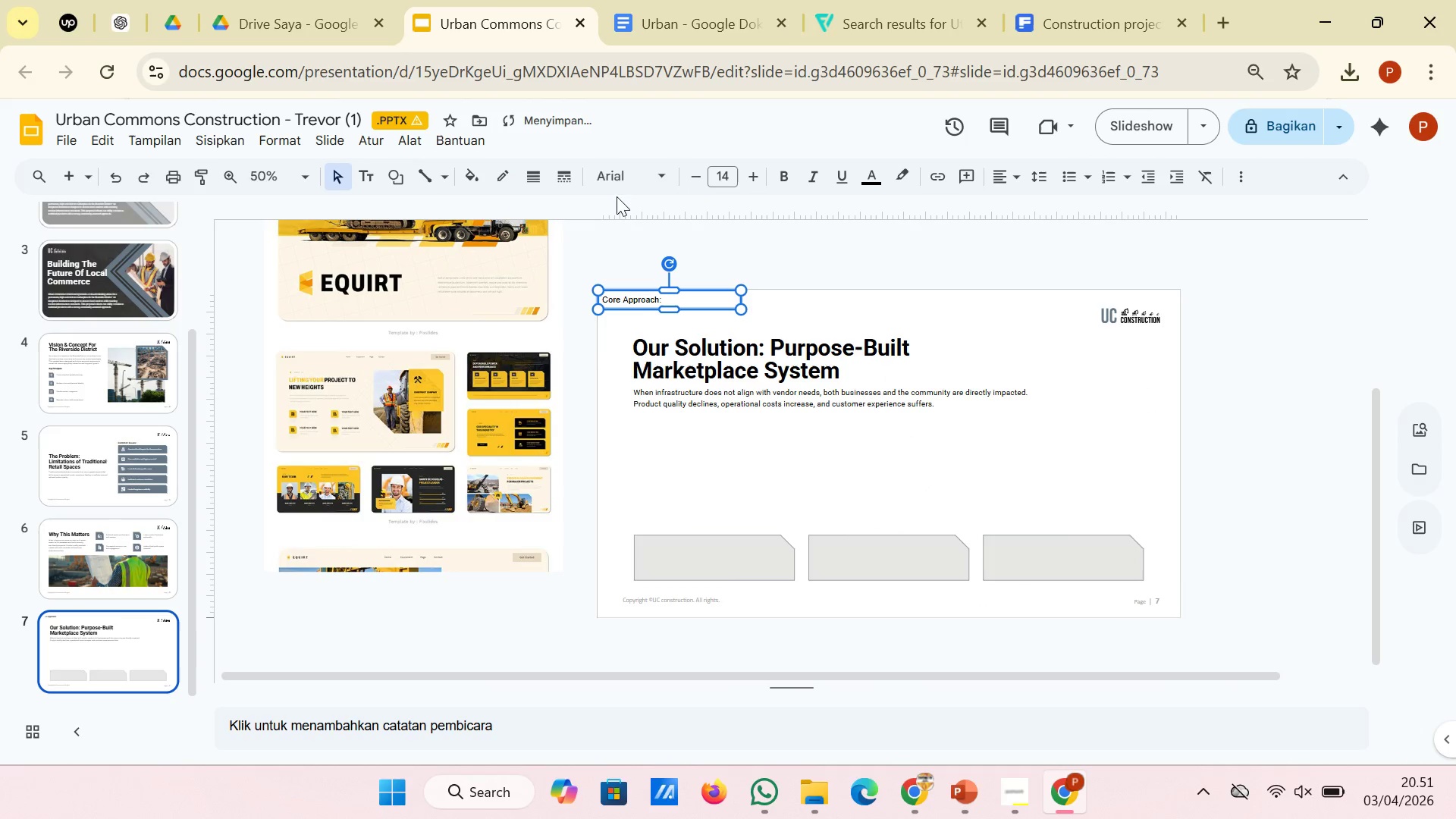 
left_click([658, 172])
 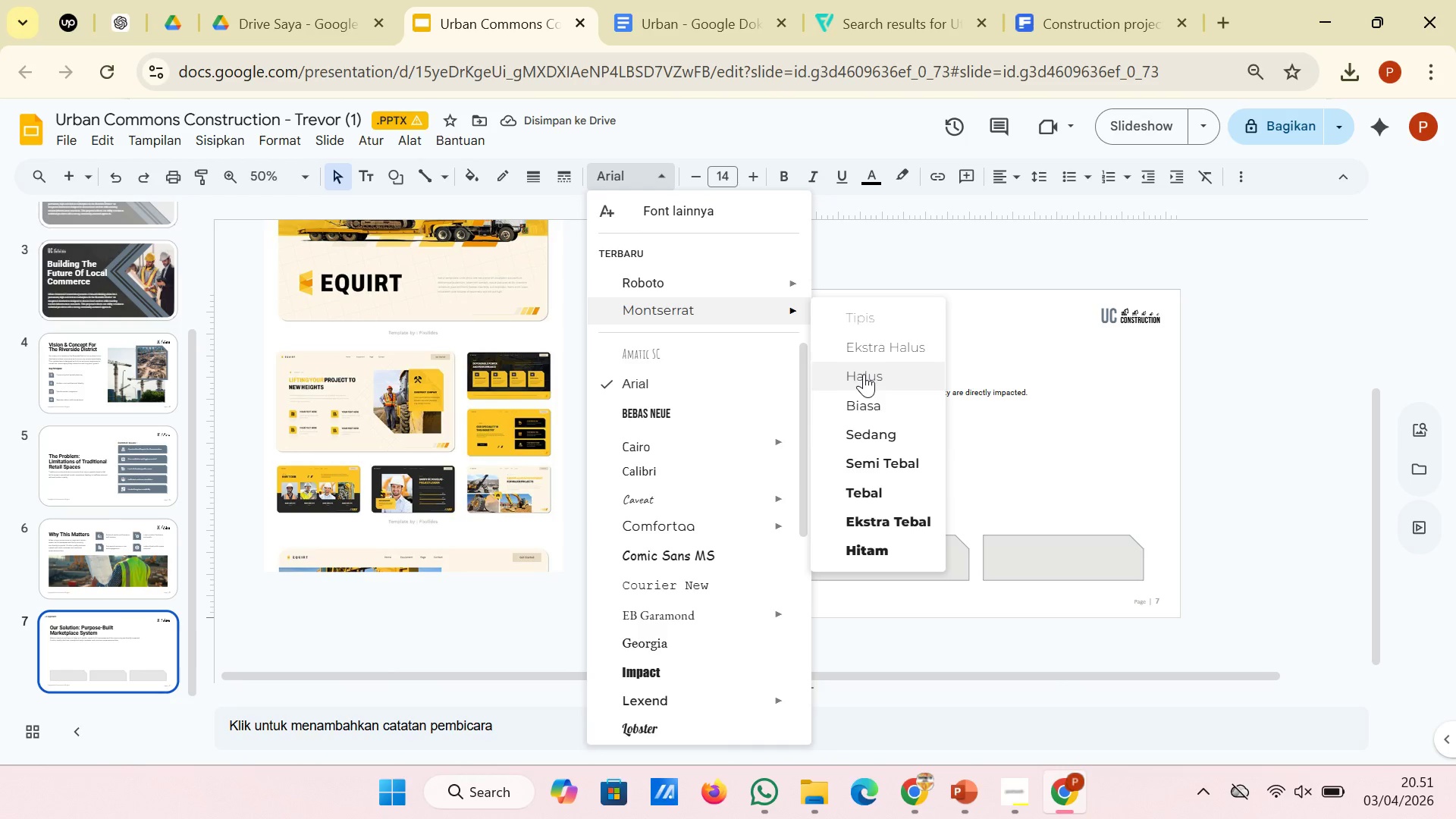 
wait(5.08)
 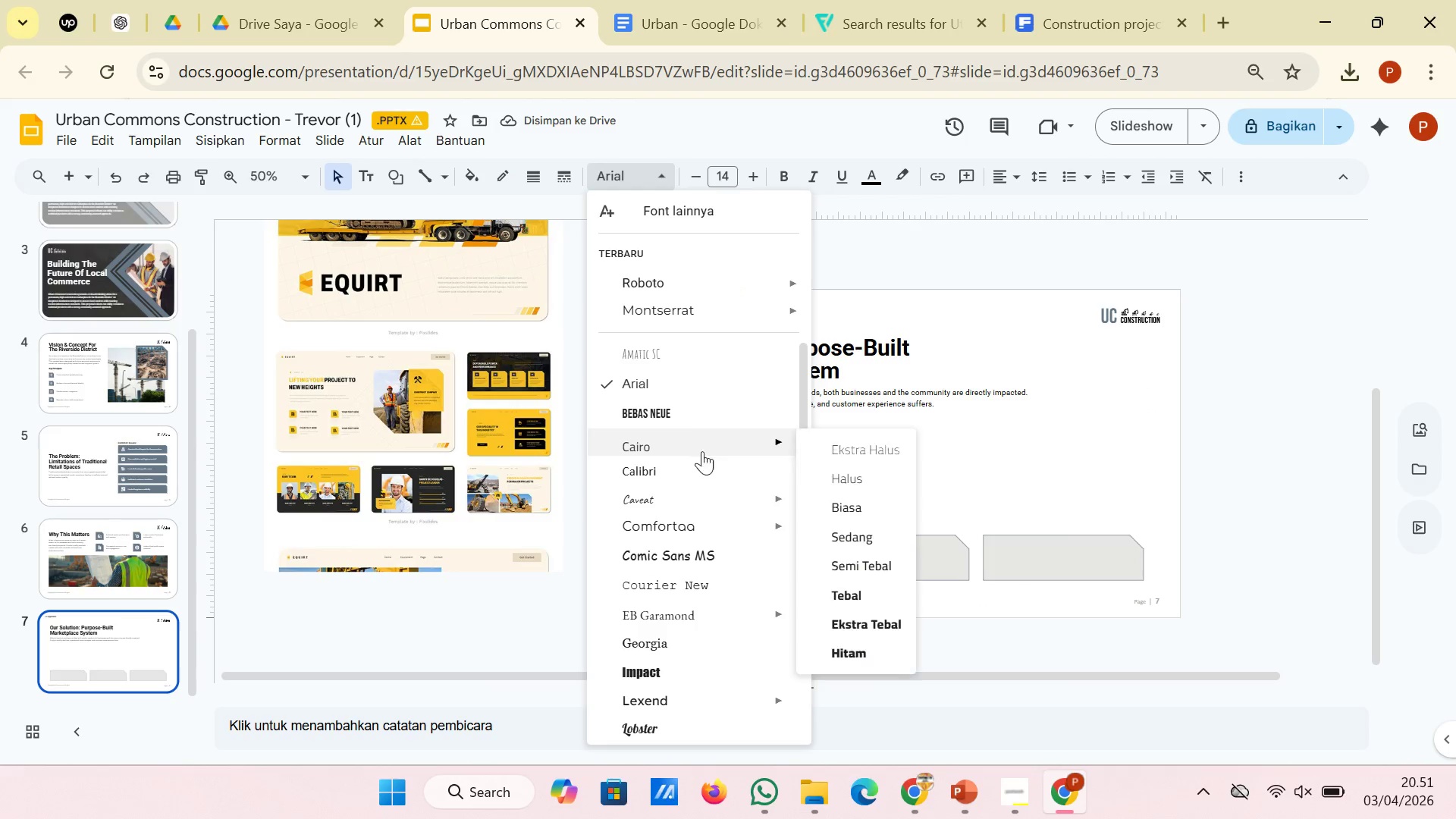 
left_click([857, 353])
 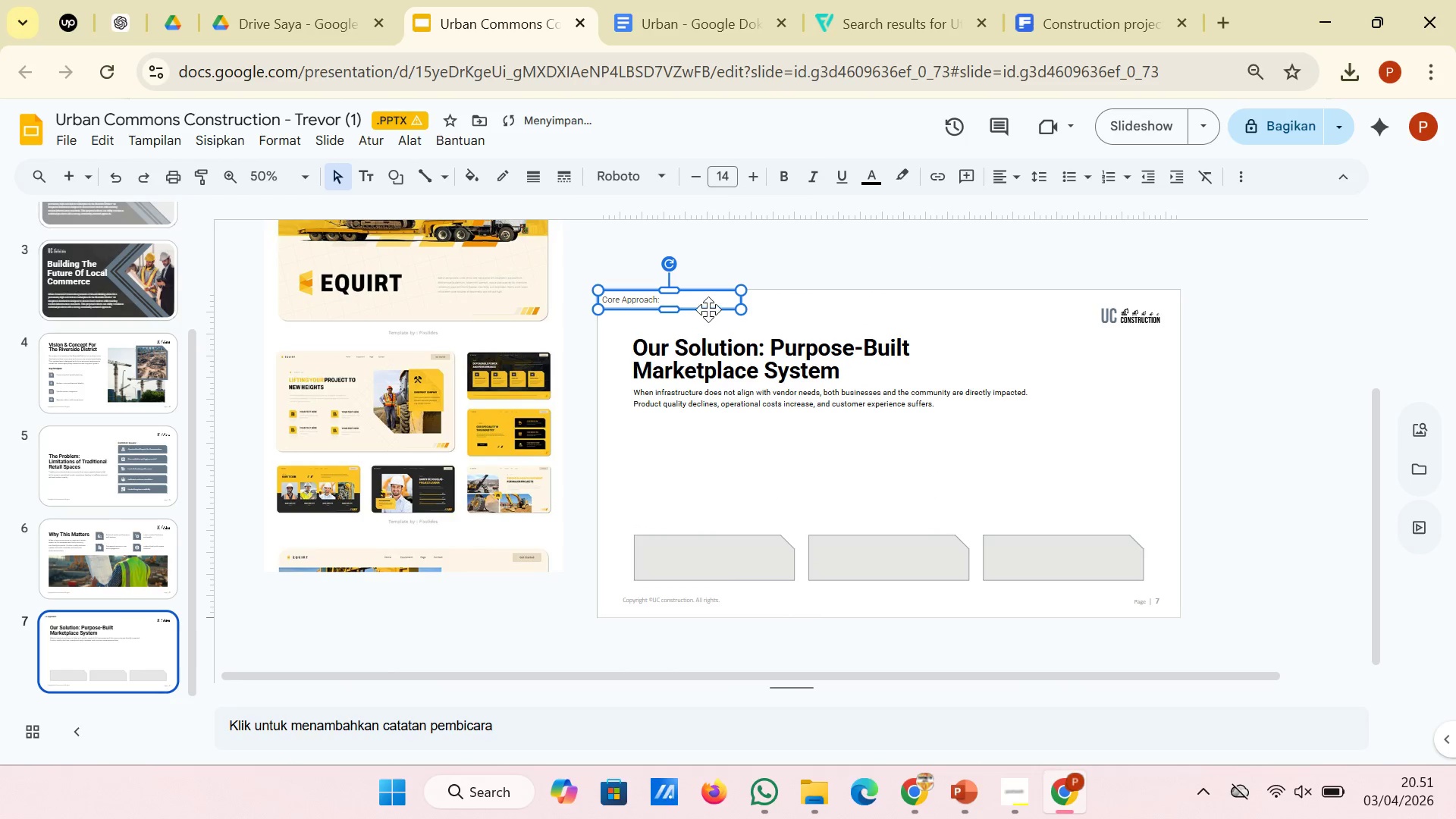 
left_click_drag(start_coordinate=[708, 309], to_coordinate=[743, 431])
 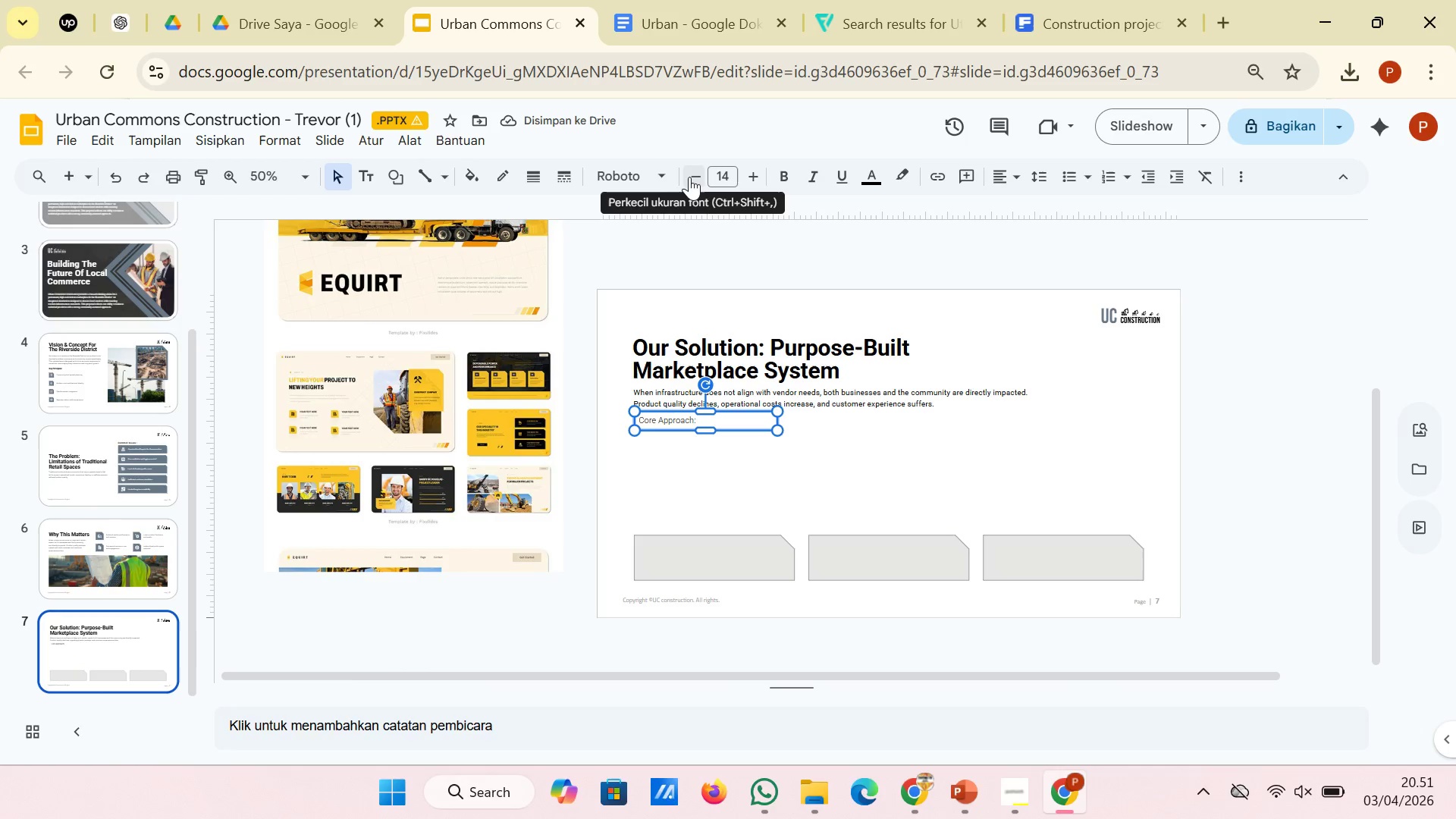 
left_click([664, 177])
 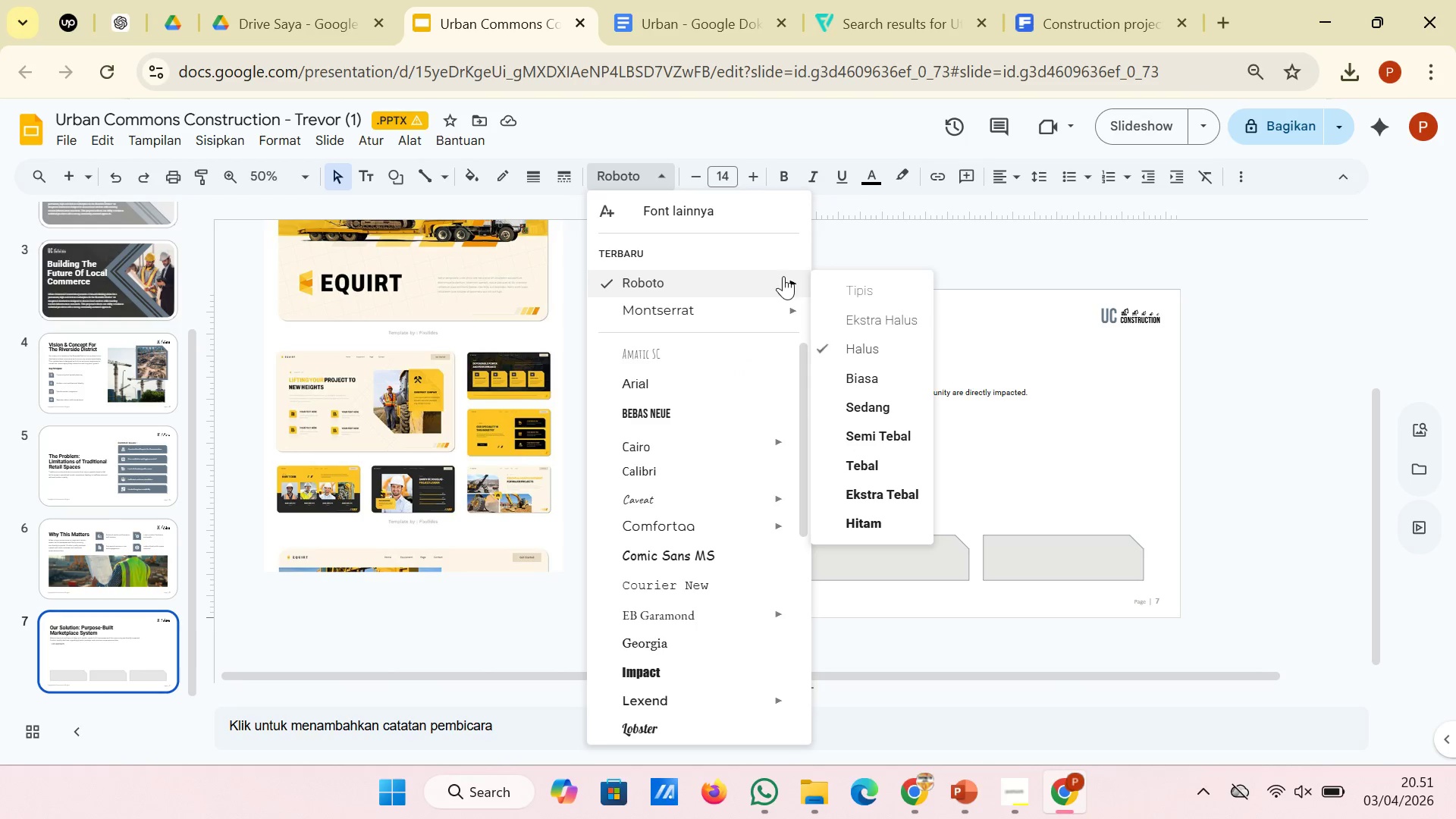 
wait(5.02)
 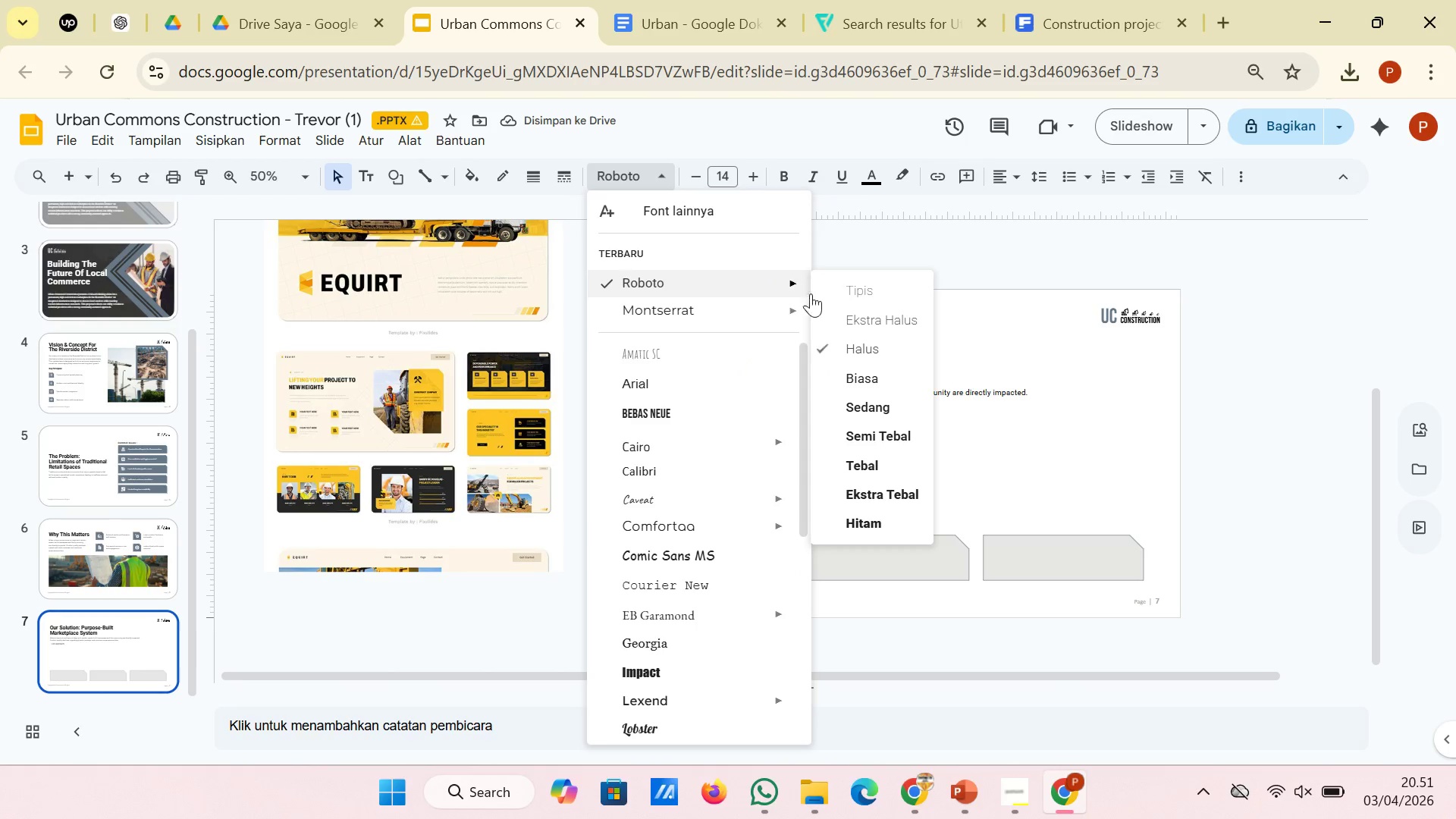 
left_click([867, 400])
 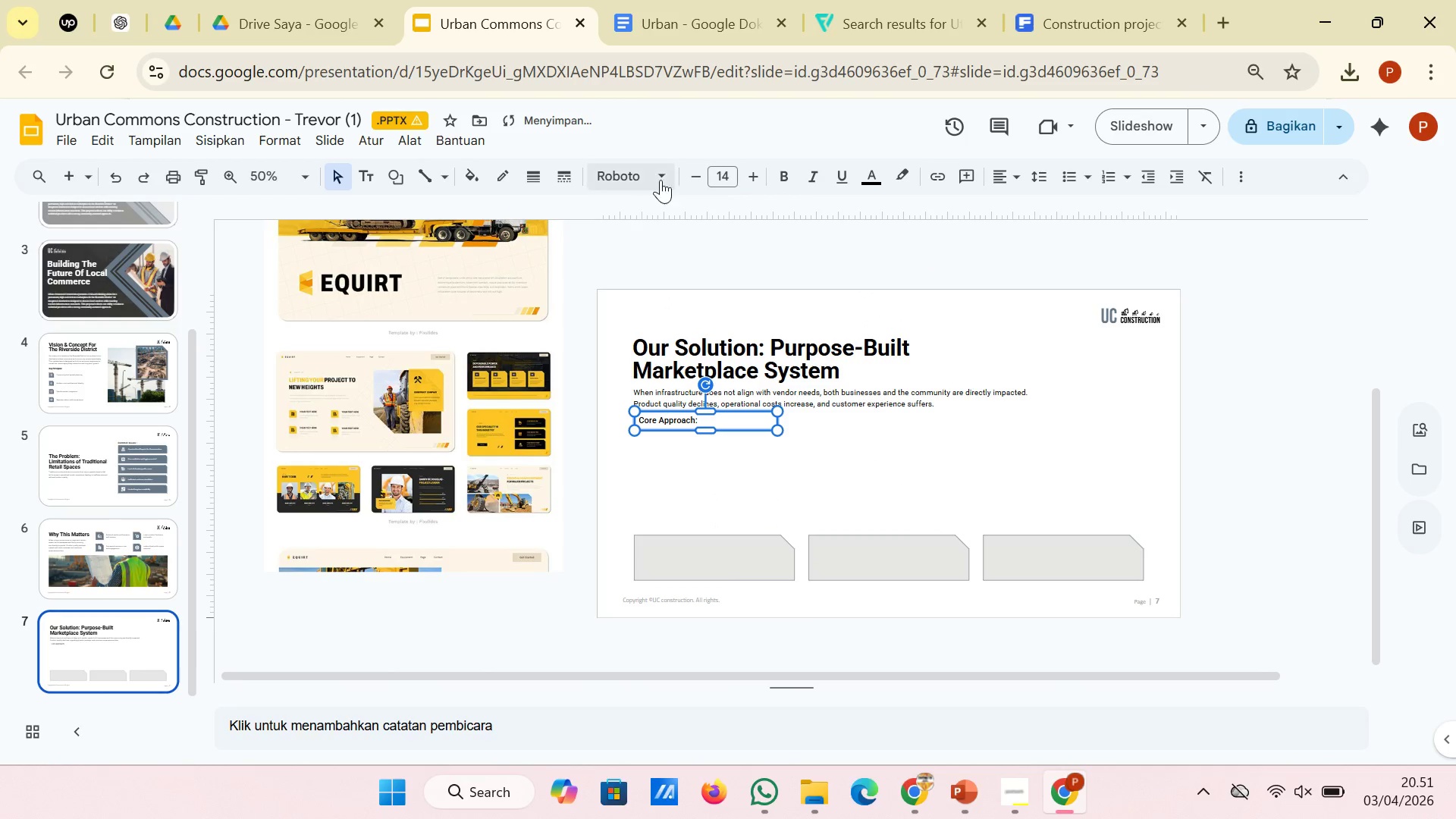 
left_click([665, 178])
 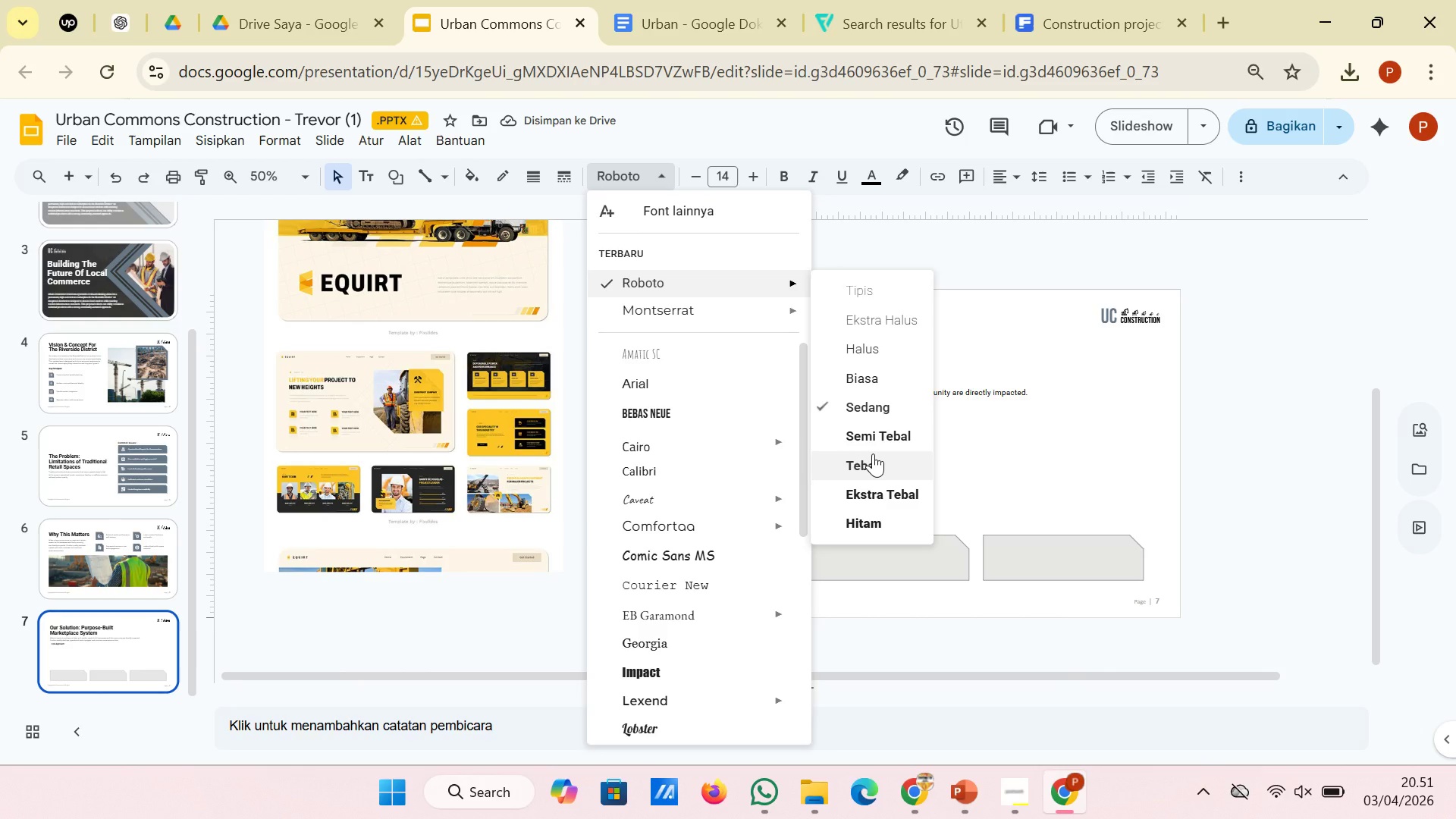 
left_click([865, 435])
 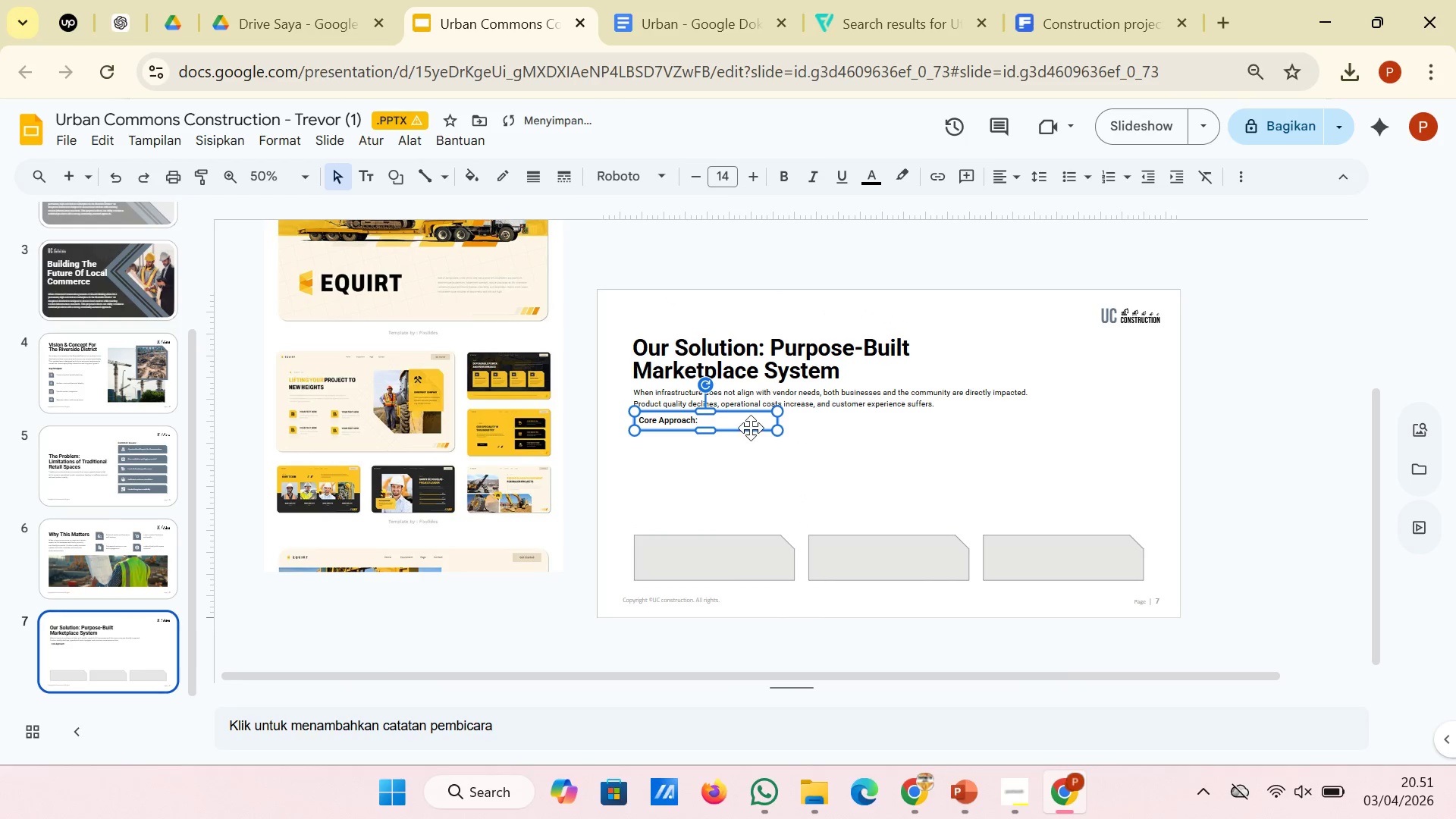 
left_click_drag(start_coordinate=[751, 428], to_coordinate=[745, 428])
 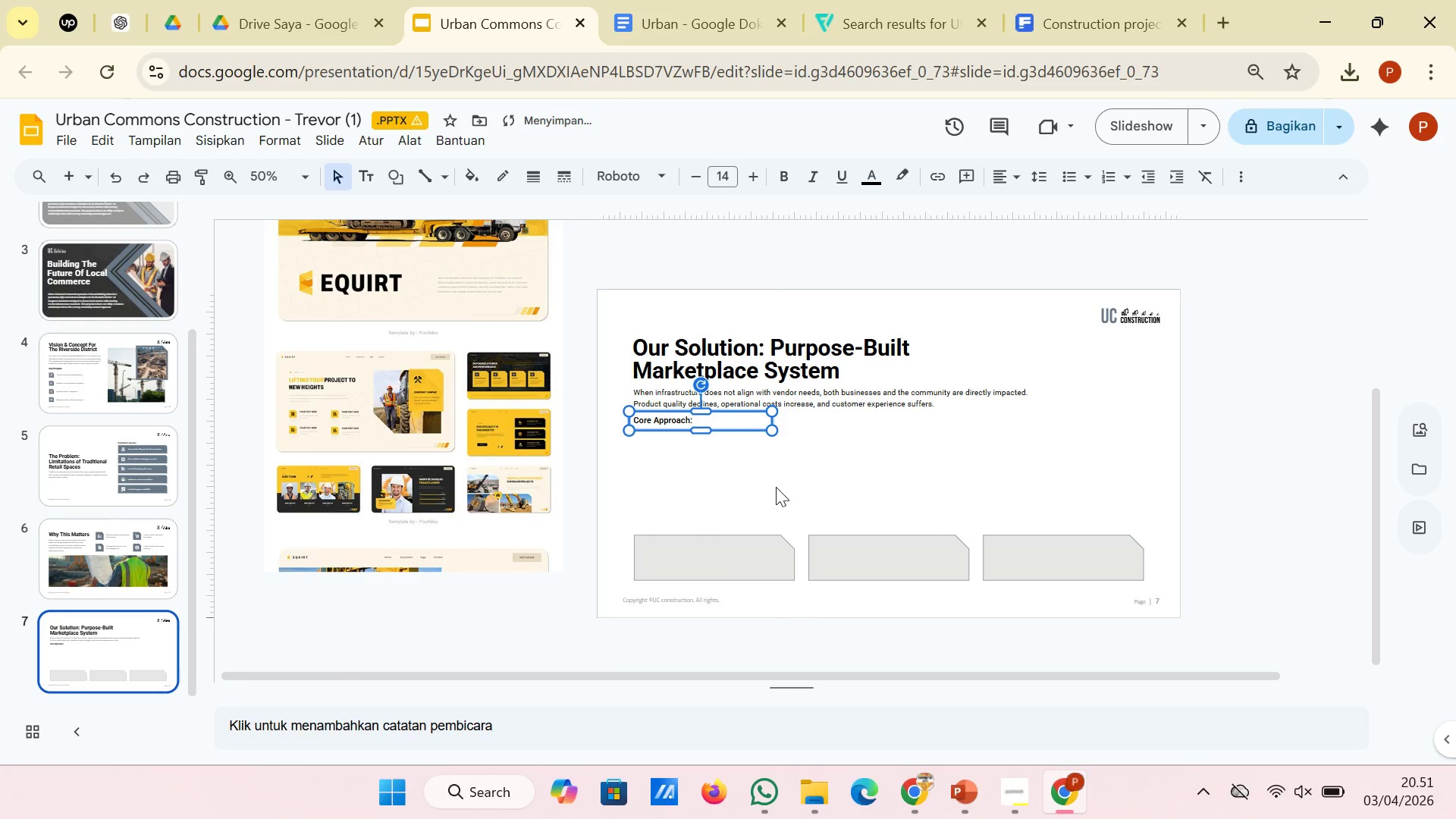 
left_click([776, 487])
 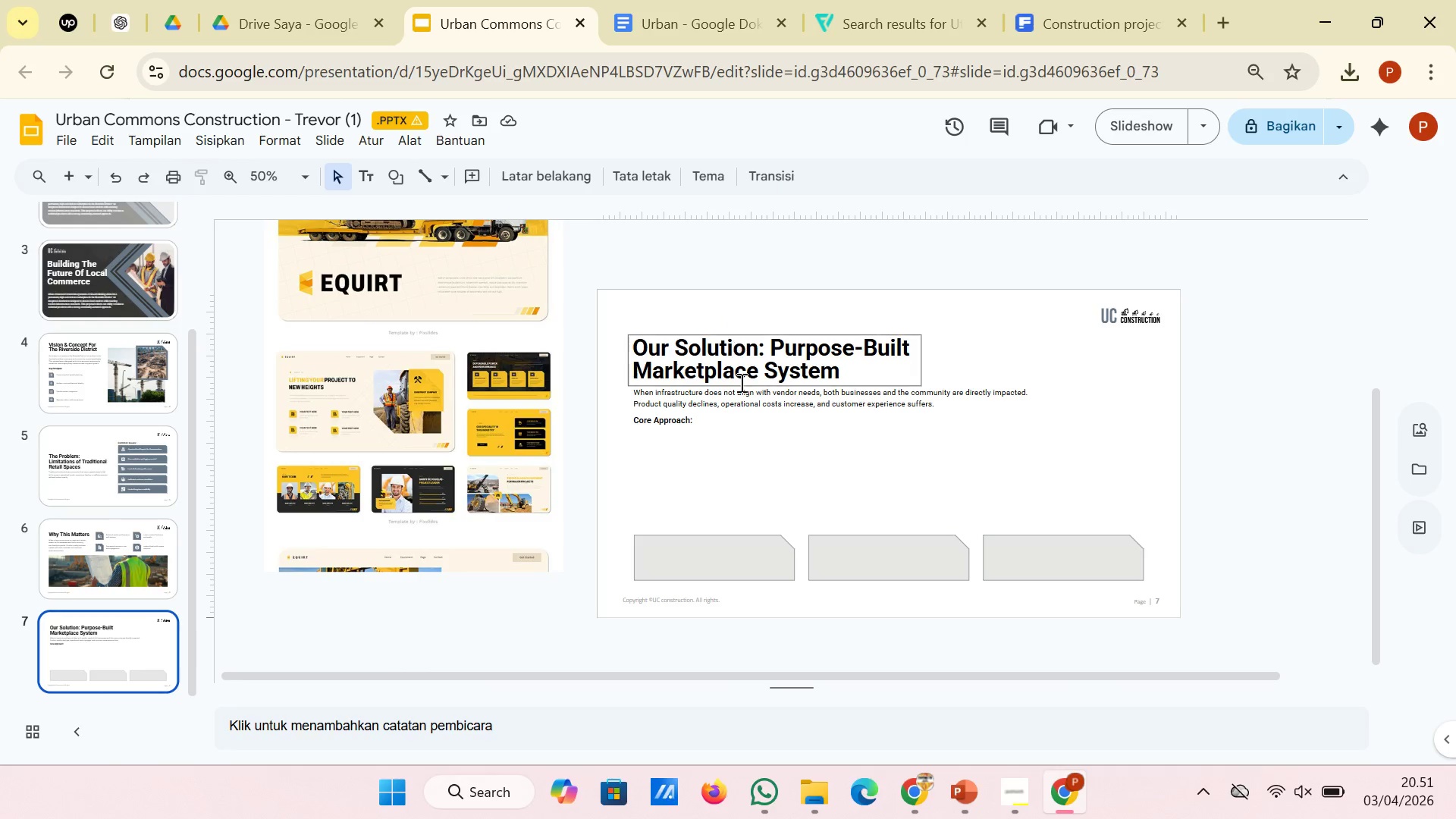 
wait(10.61)
 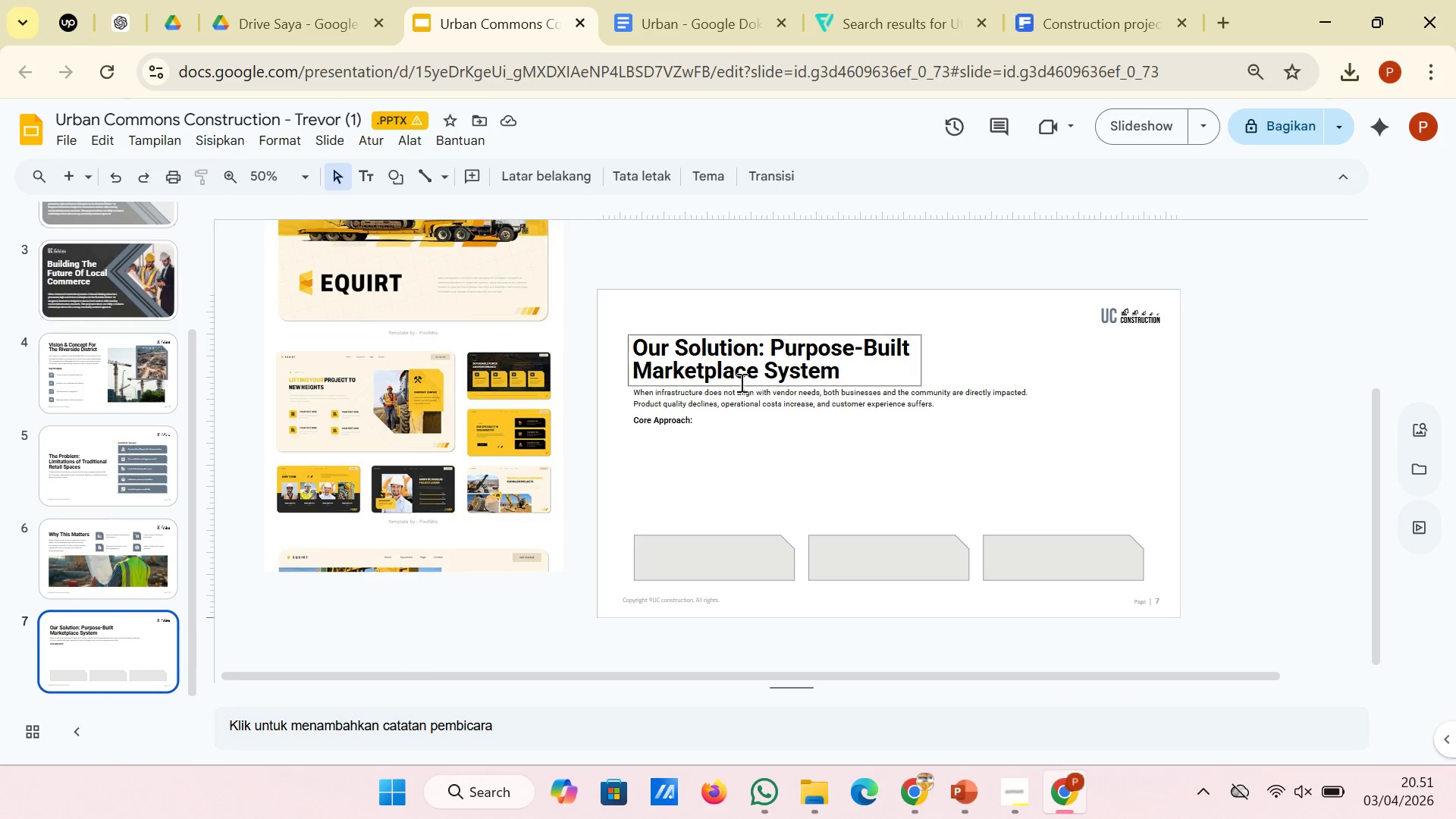 
left_click([723, 41])
 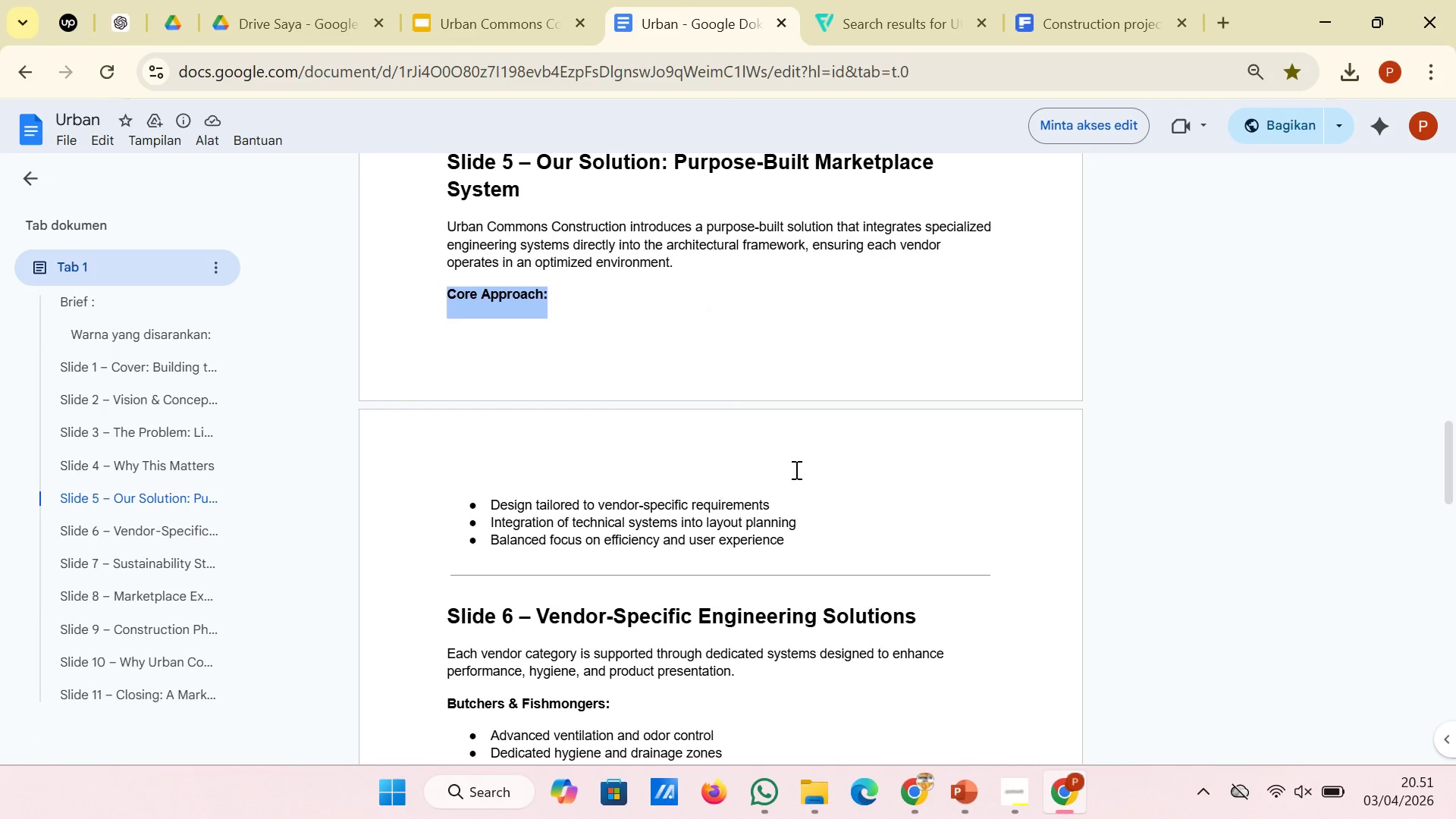 
left_click([796, 470])
 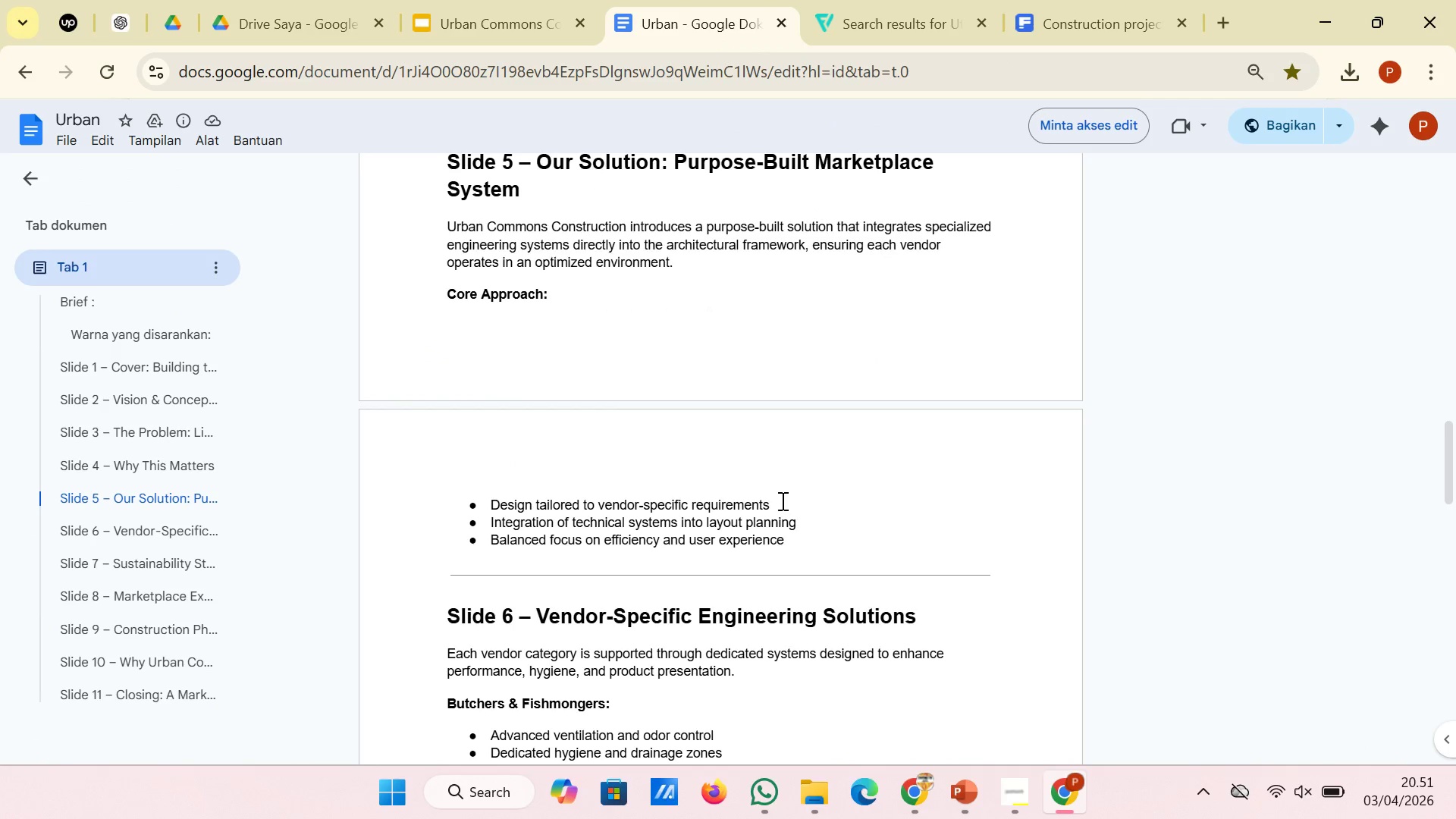 
left_click_drag(start_coordinate=[780, 500], to_coordinate=[479, 513])
 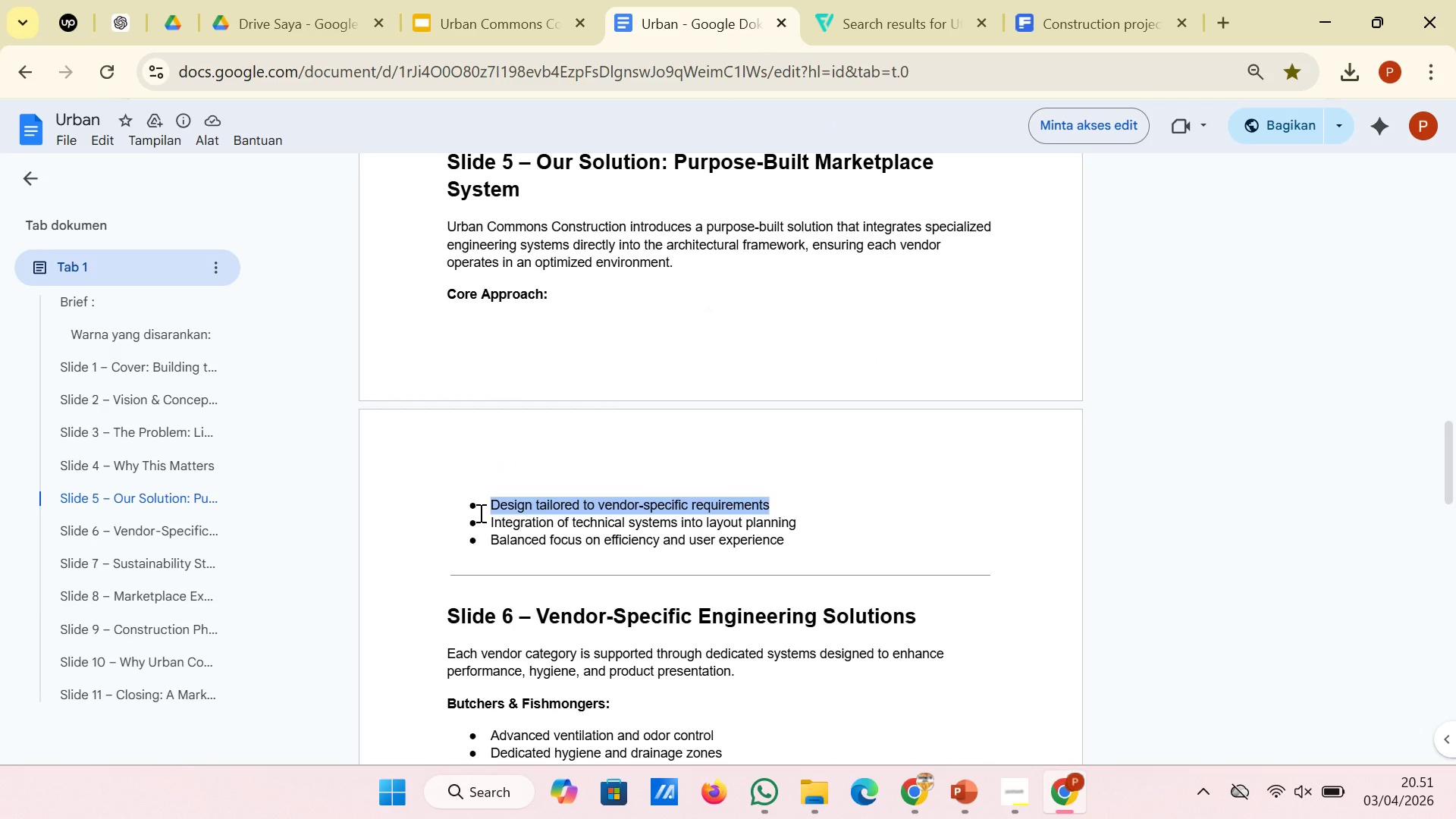 
key(Control+C)
 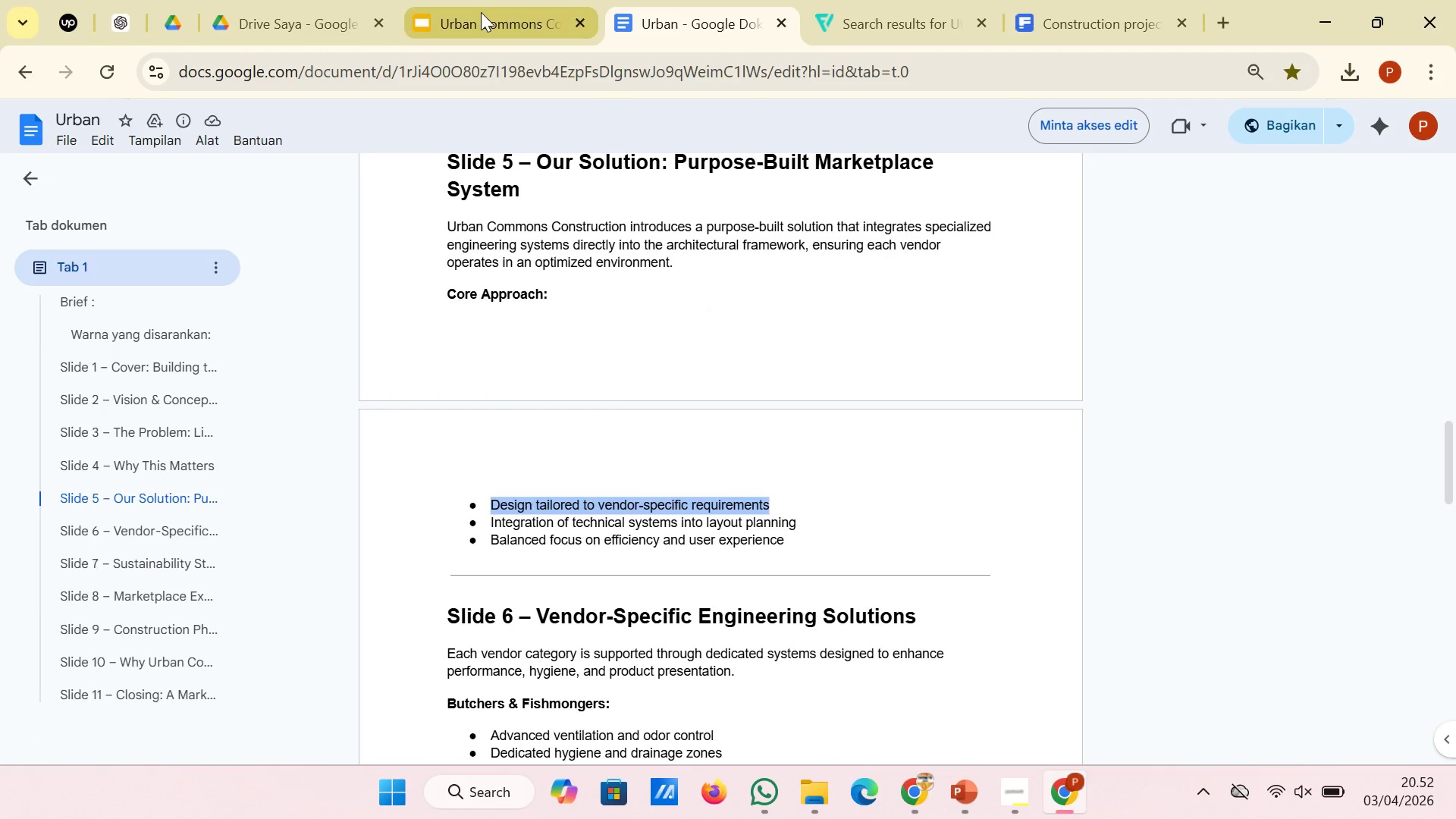 
left_click([481, 12])
 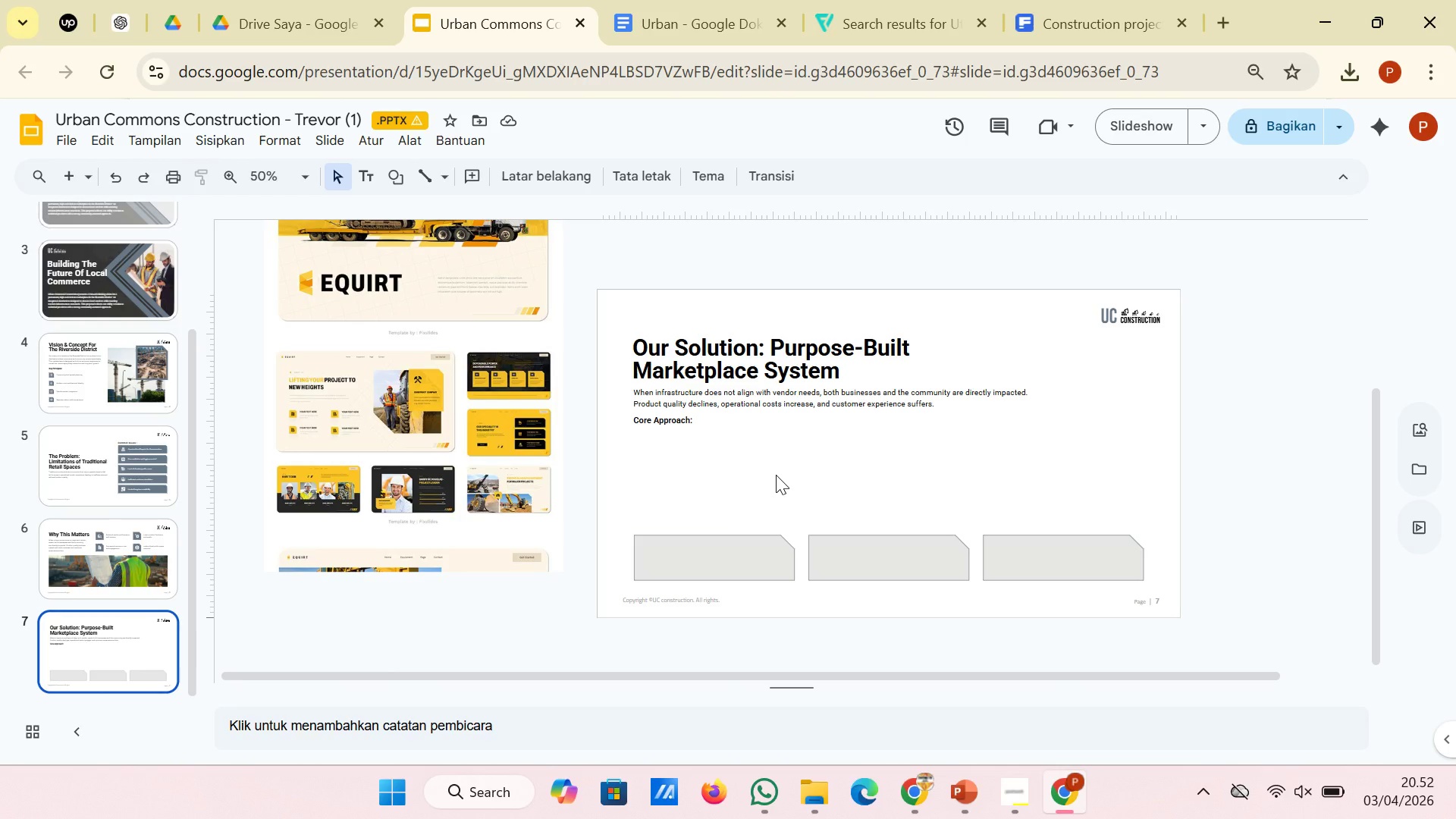 
hold_key(key=ControlLeft, duration=0.34)
 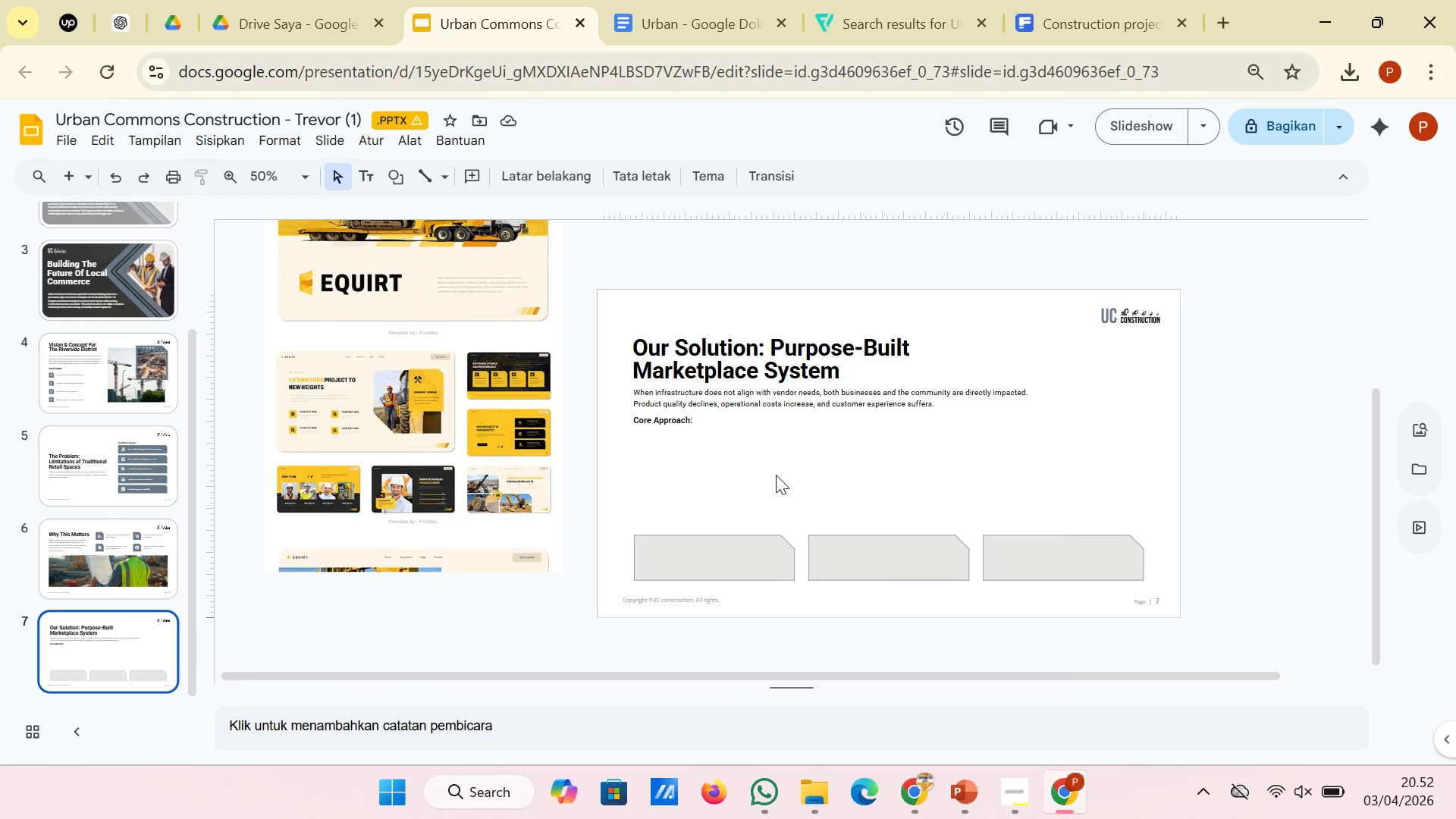 
right_click([776, 475])
 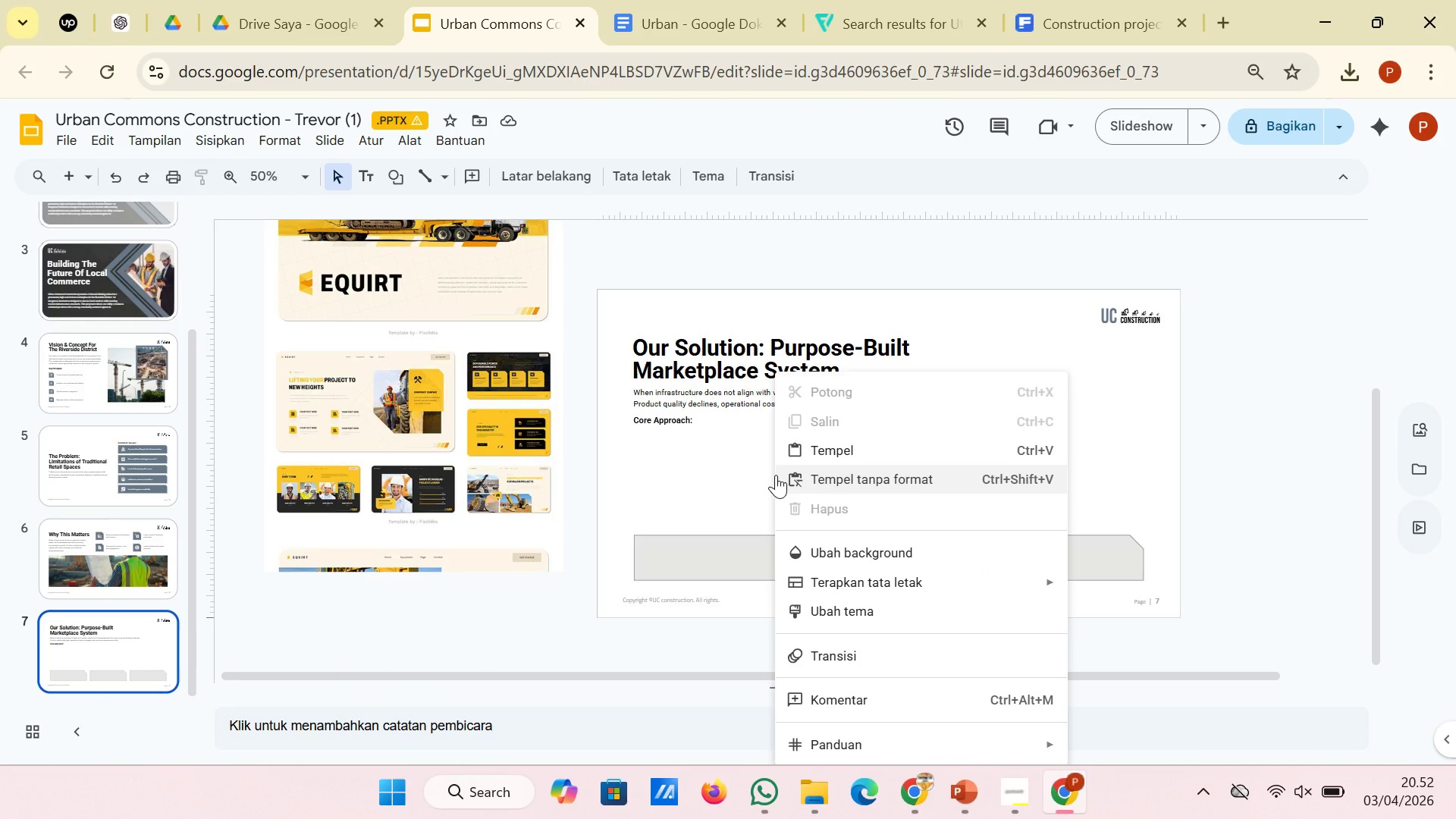 
left_click([776, 475])
 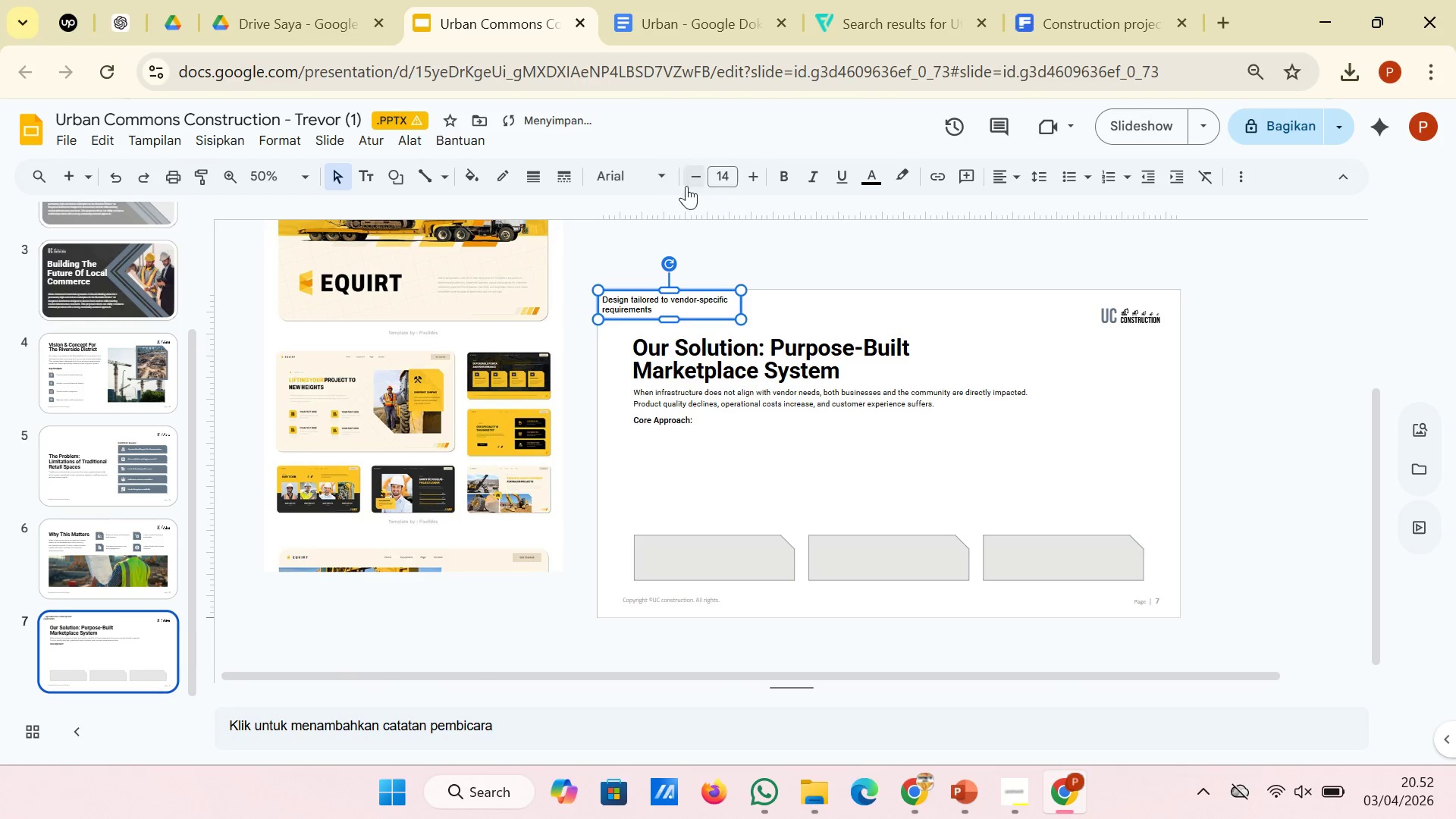 
left_click([651, 178])
 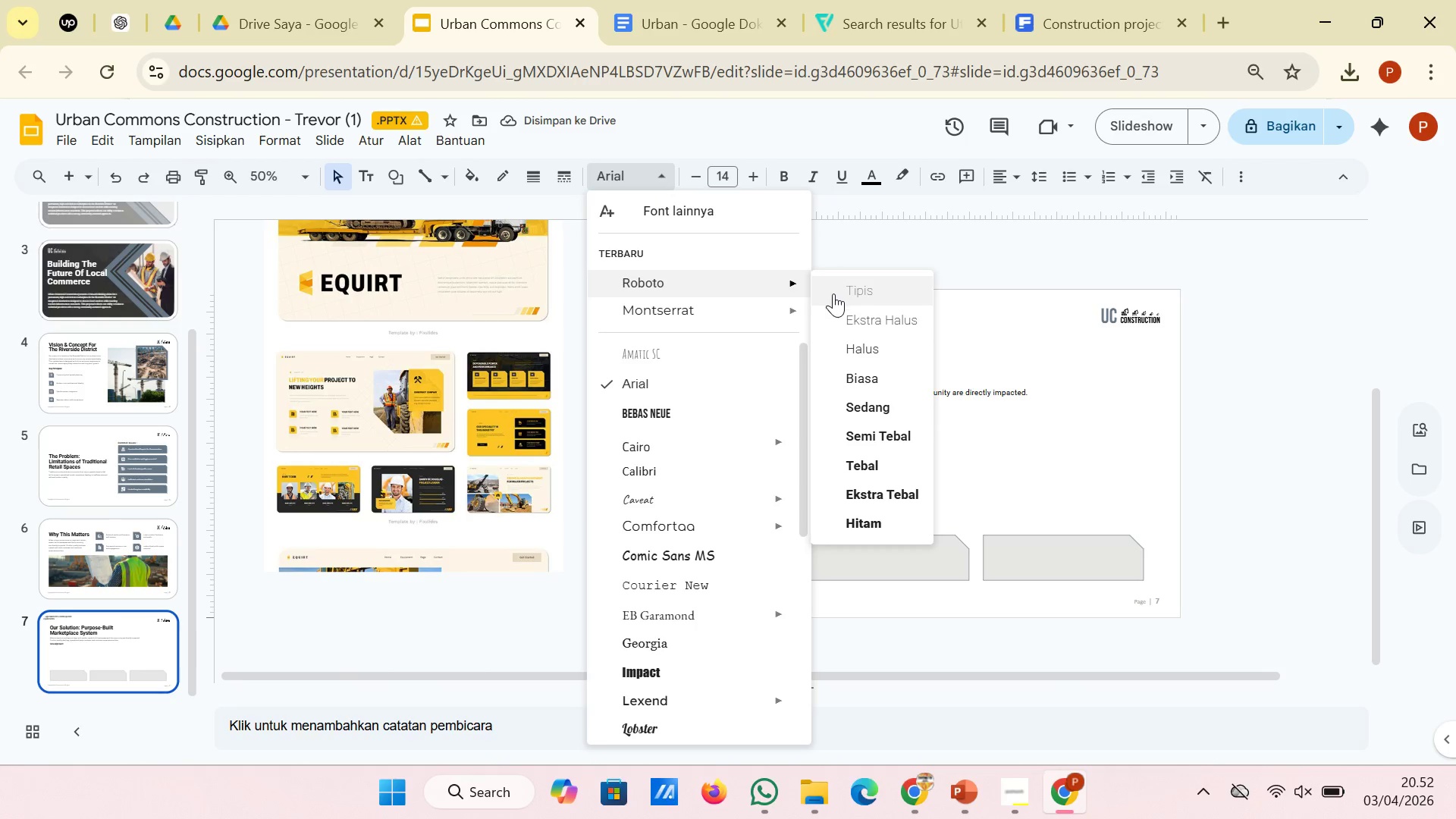 
left_click([862, 341])
 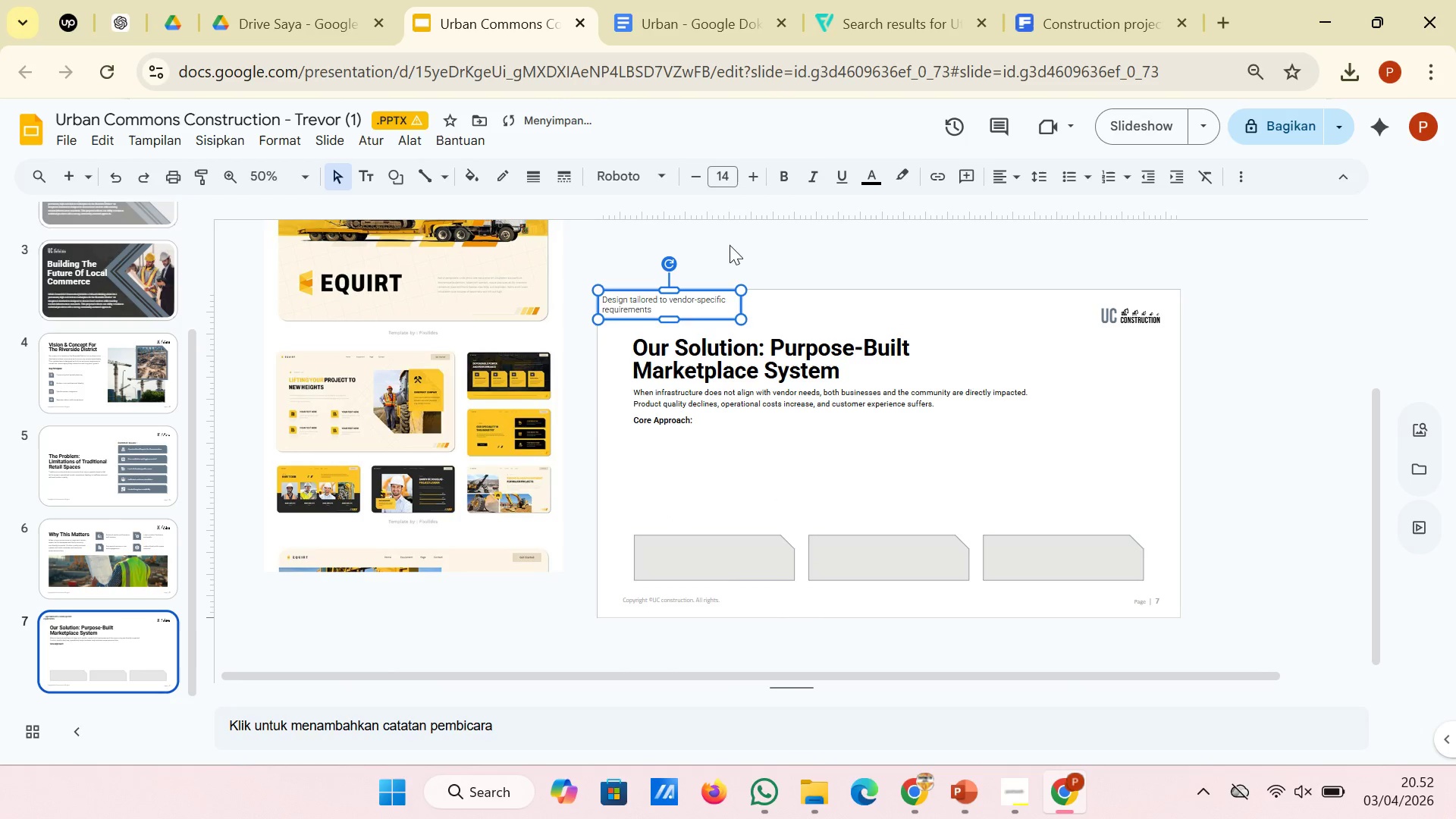 
left_click([698, 180])
 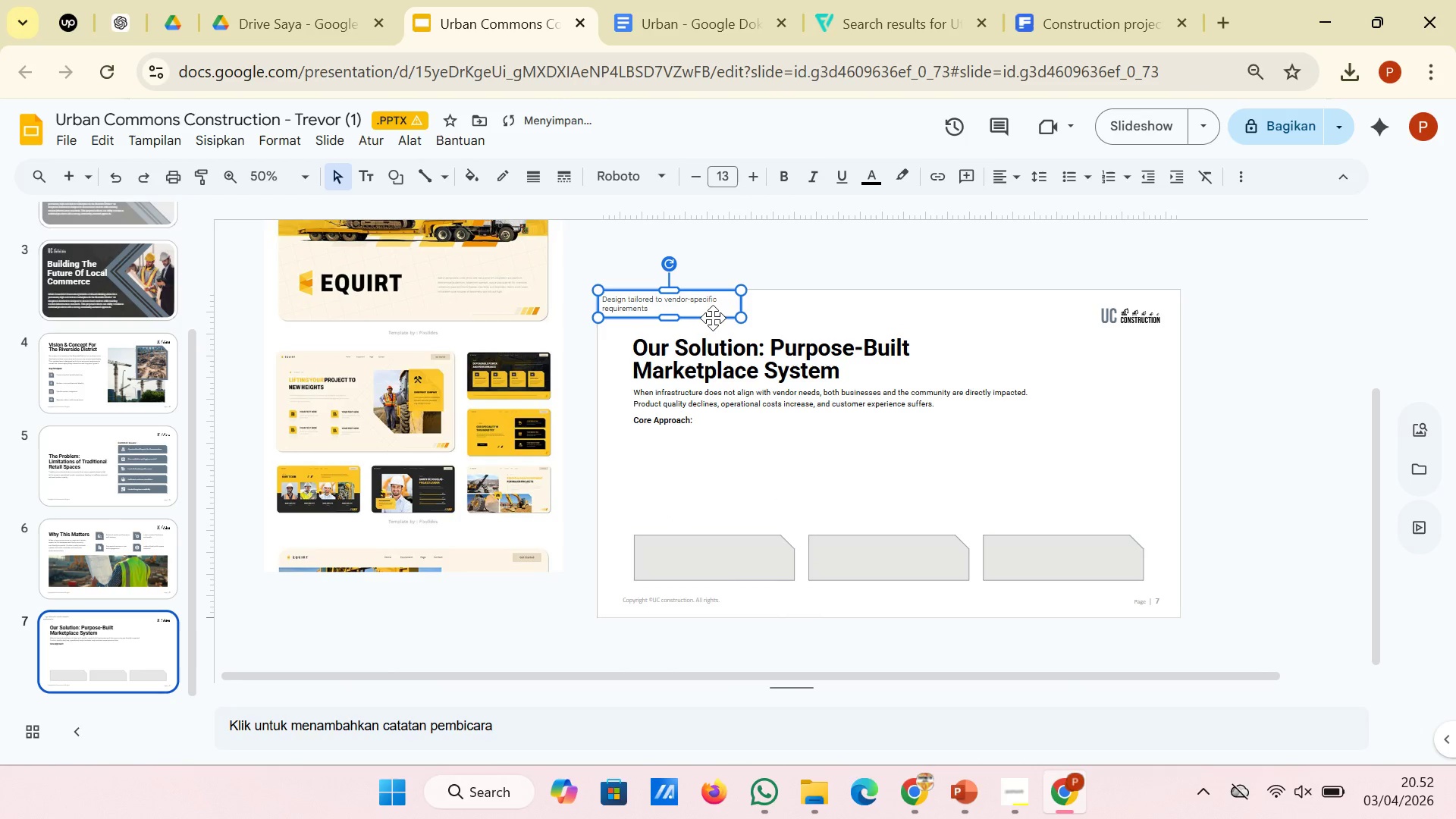 
left_click_drag(start_coordinate=[713, 317], to_coordinate=[757, 572])
 